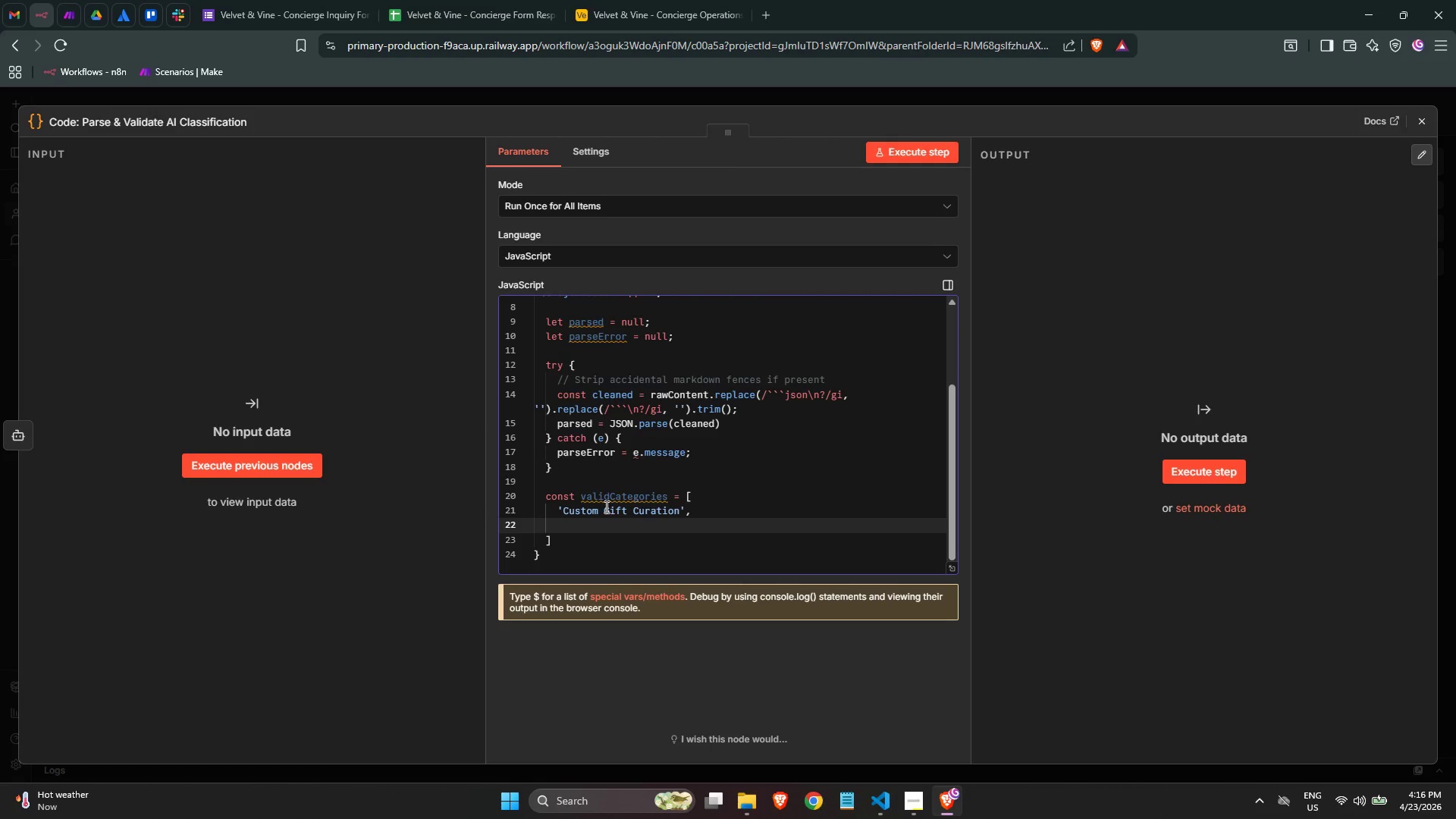 
type('Wholesale Vendor Pitch)
 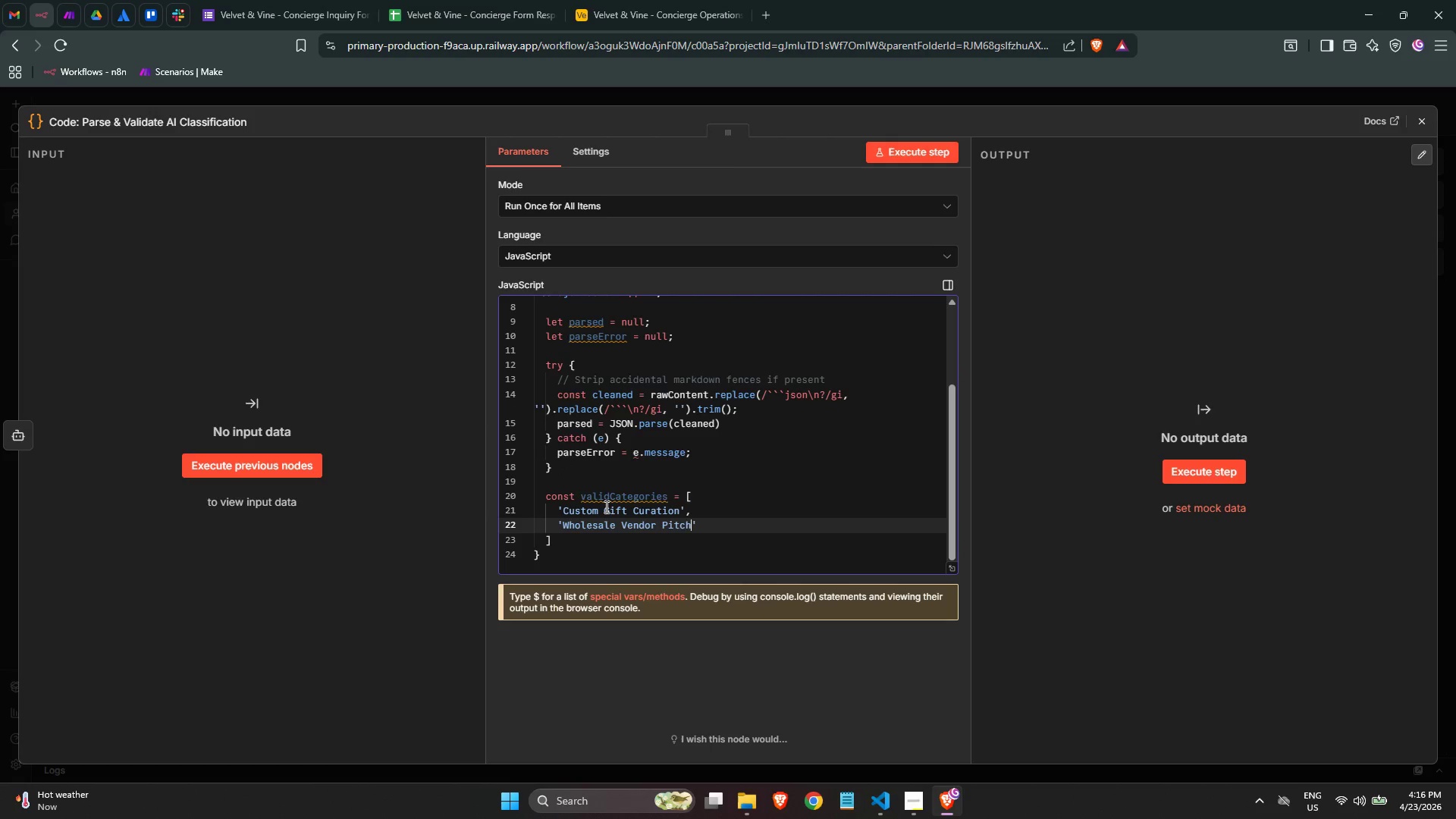 
key(ArrowRight)
 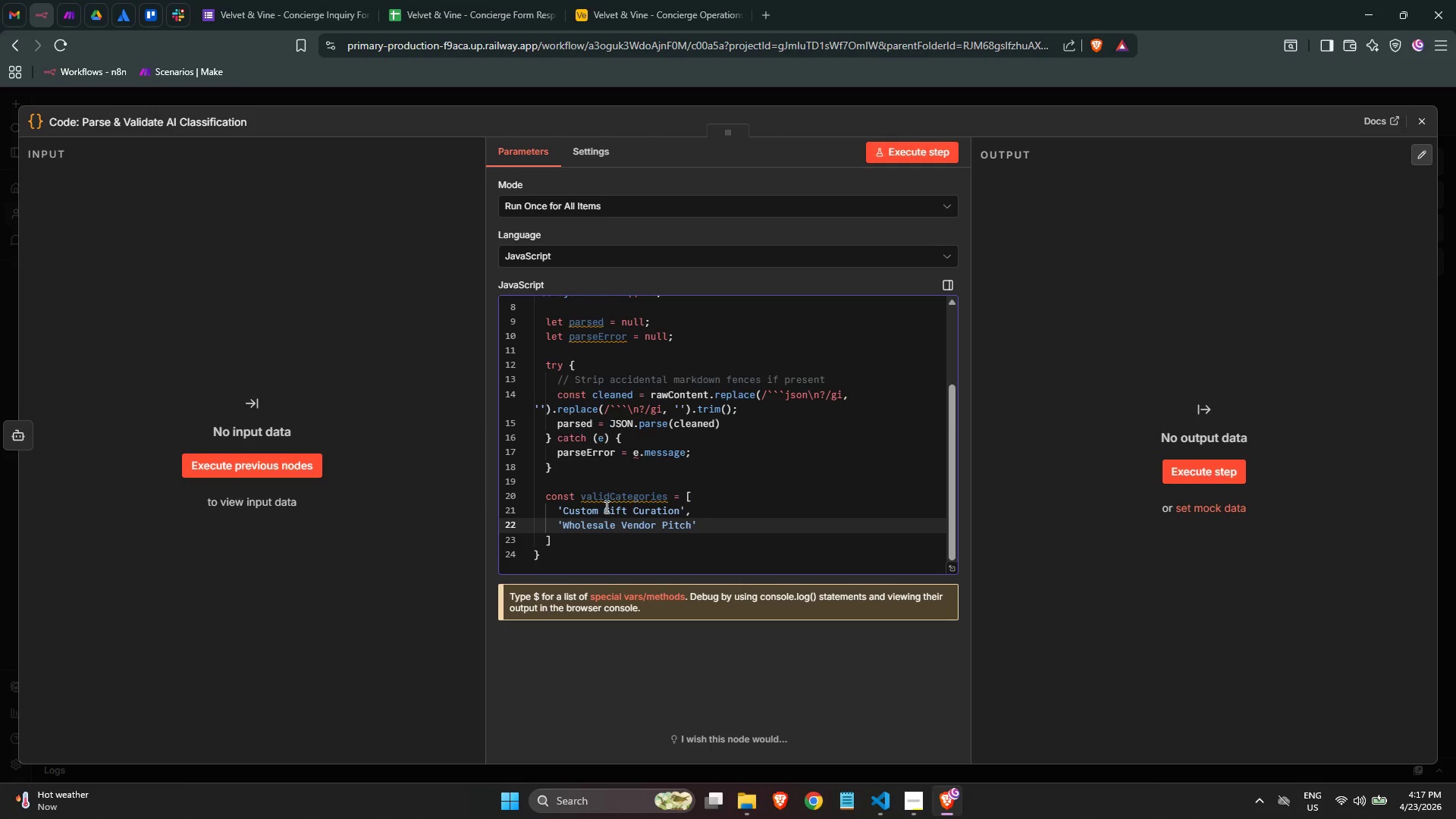 
key(Comma)
 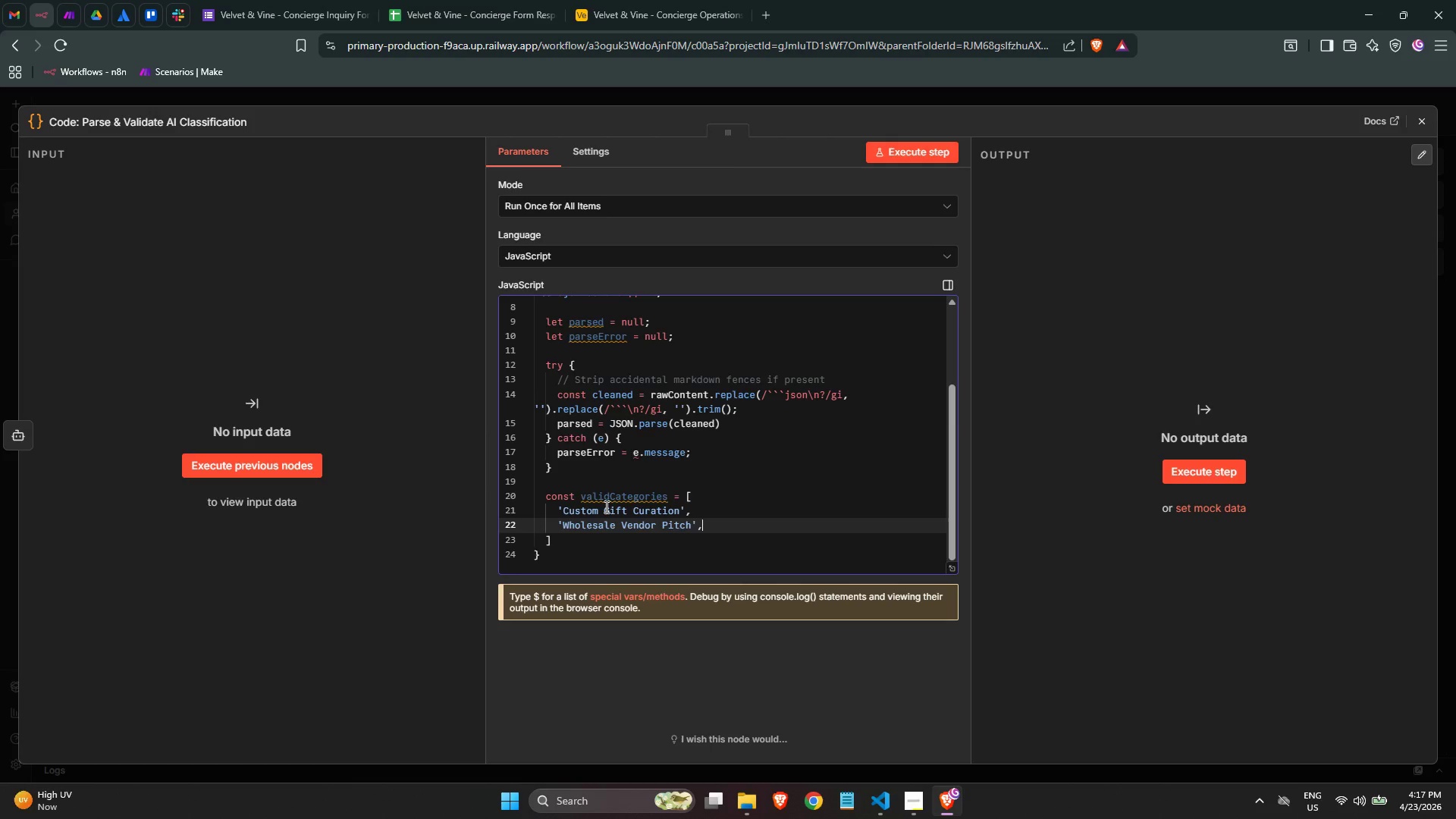 
key(Enter)
 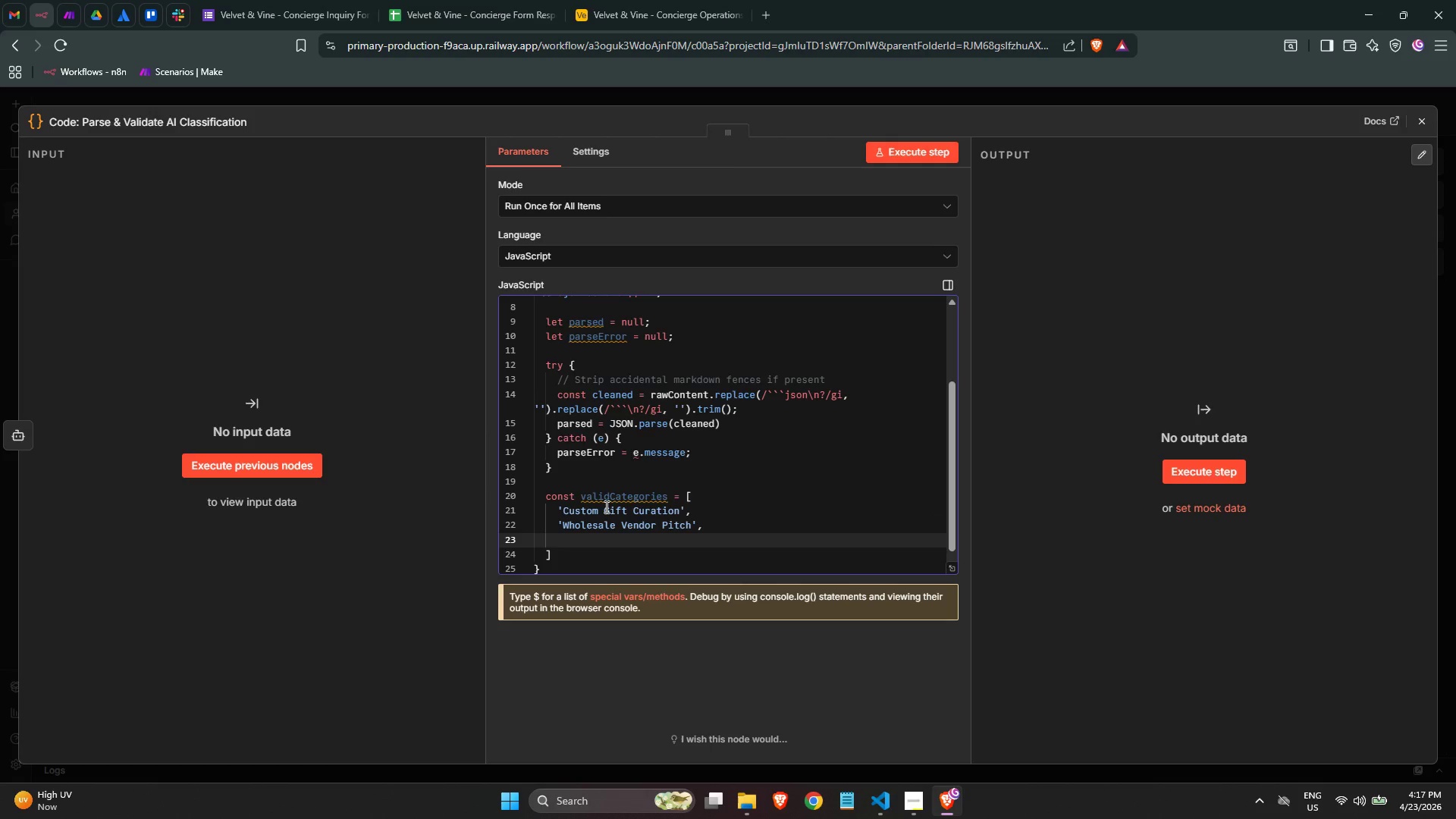 
type('Shippo)
key(Backspace)
type(ing Inquiry)
 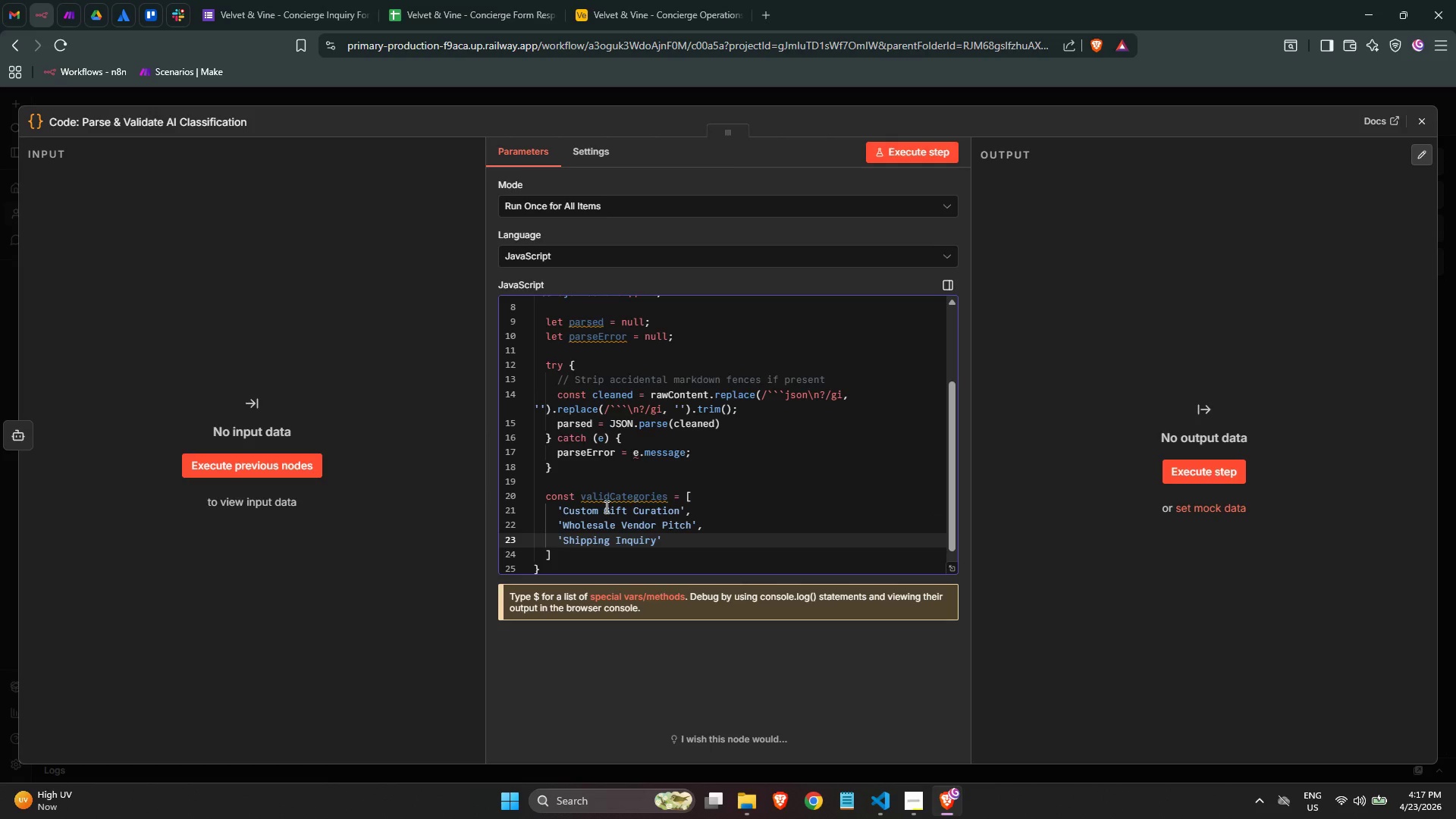 
key(ArrowRight)
 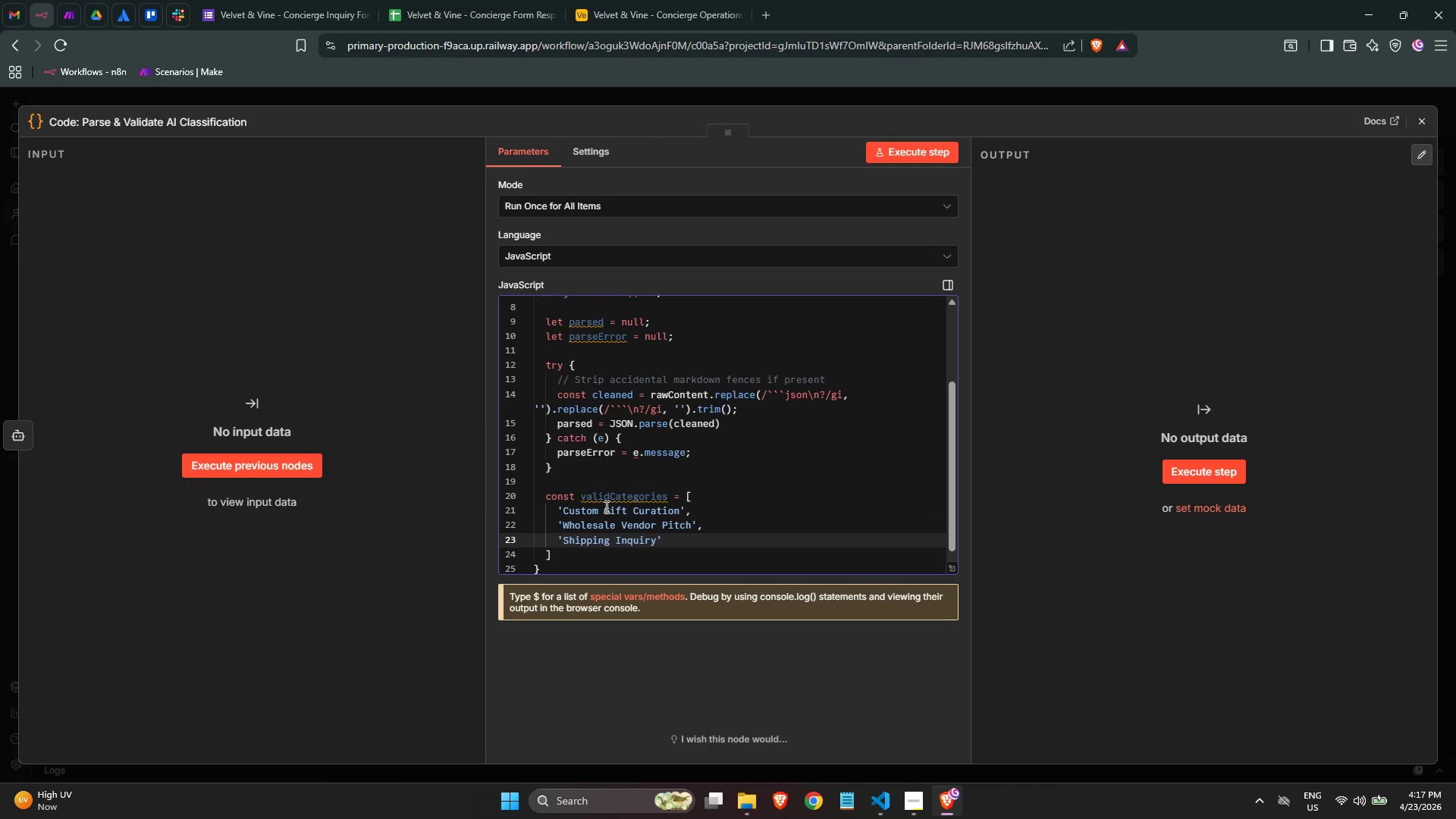 
key(Comma)
 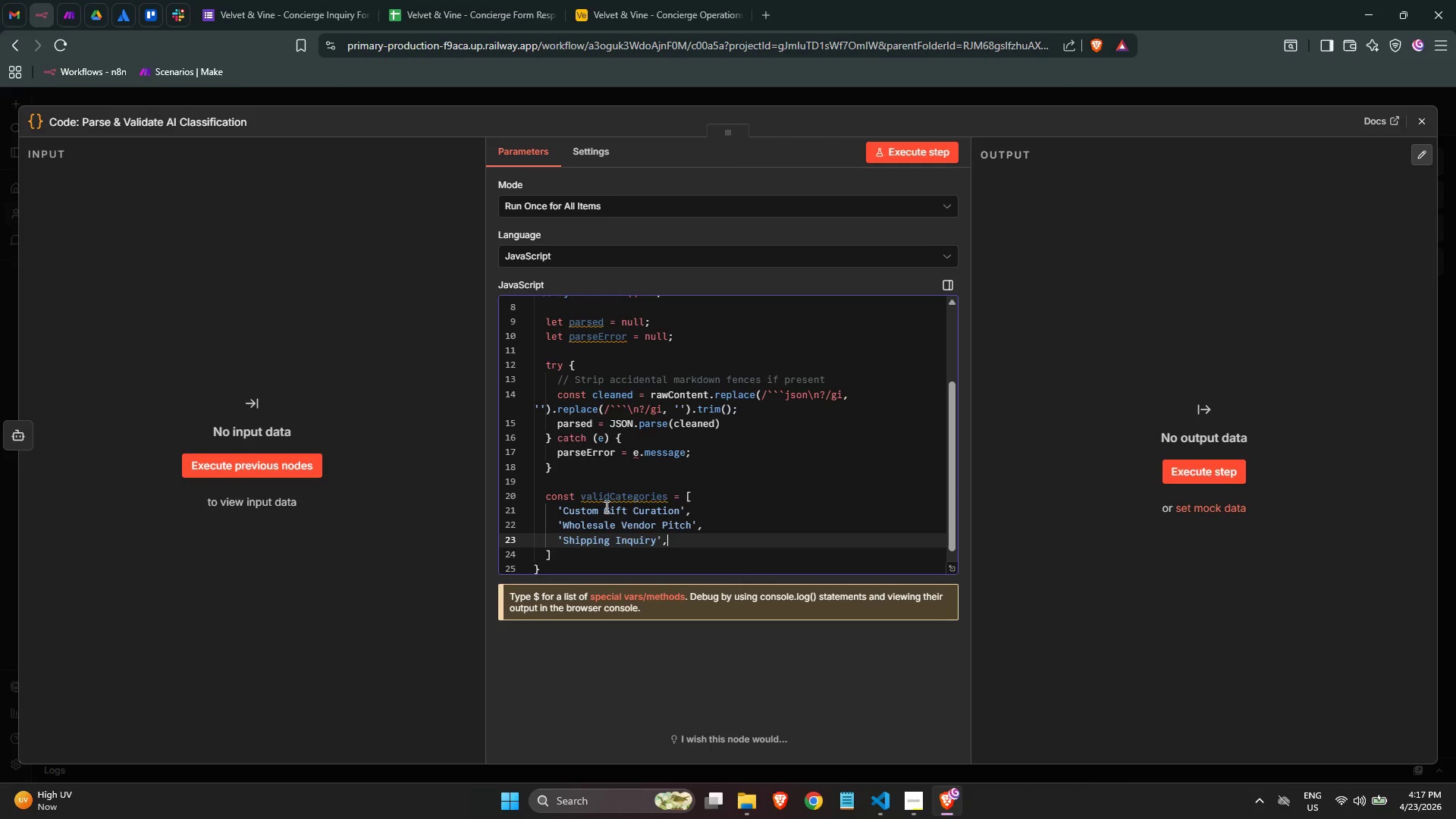 
key(Enter)
 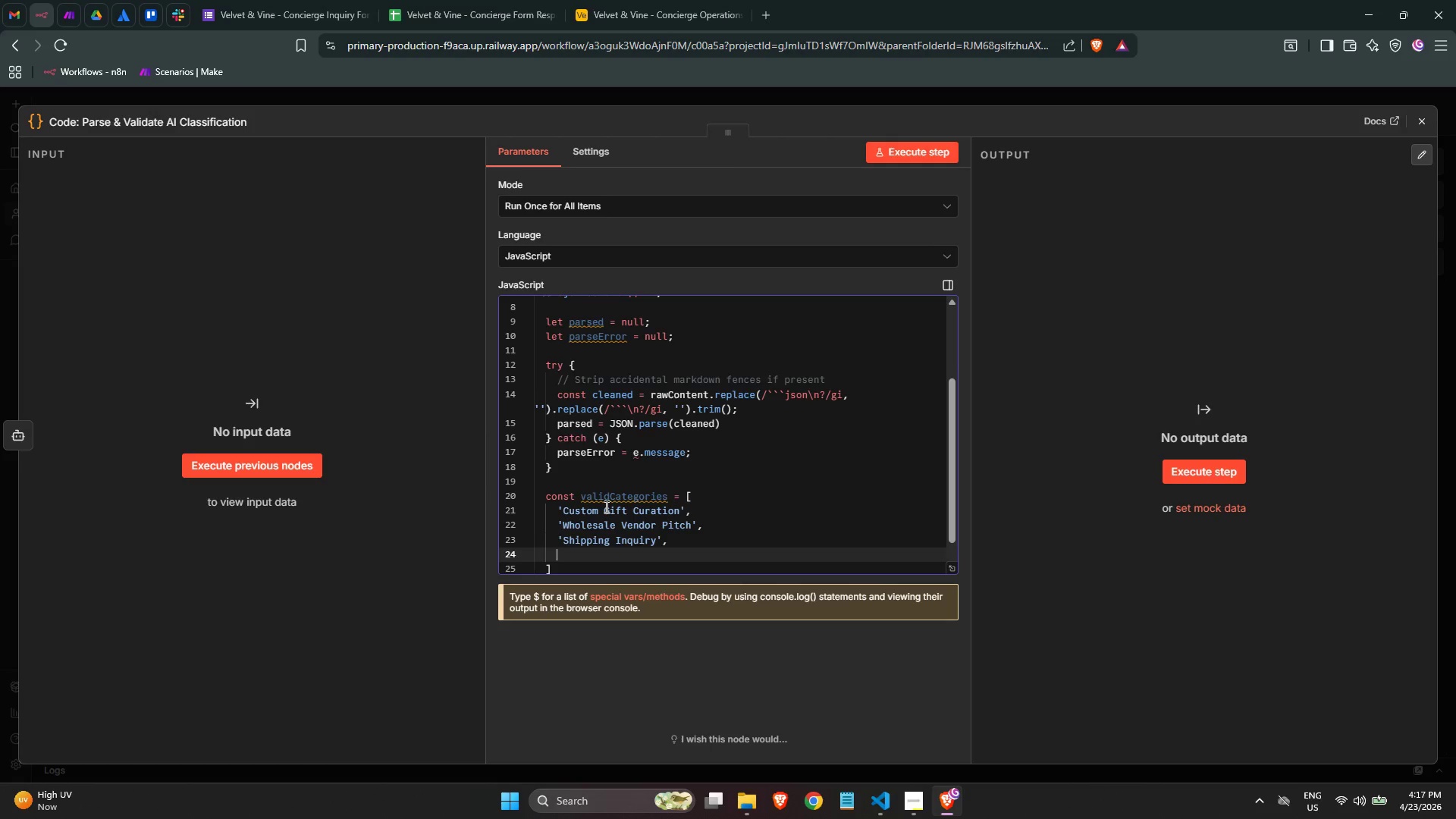 
type('Uncal)
key(Backspace)
key(Backspace)
type(lassified)
 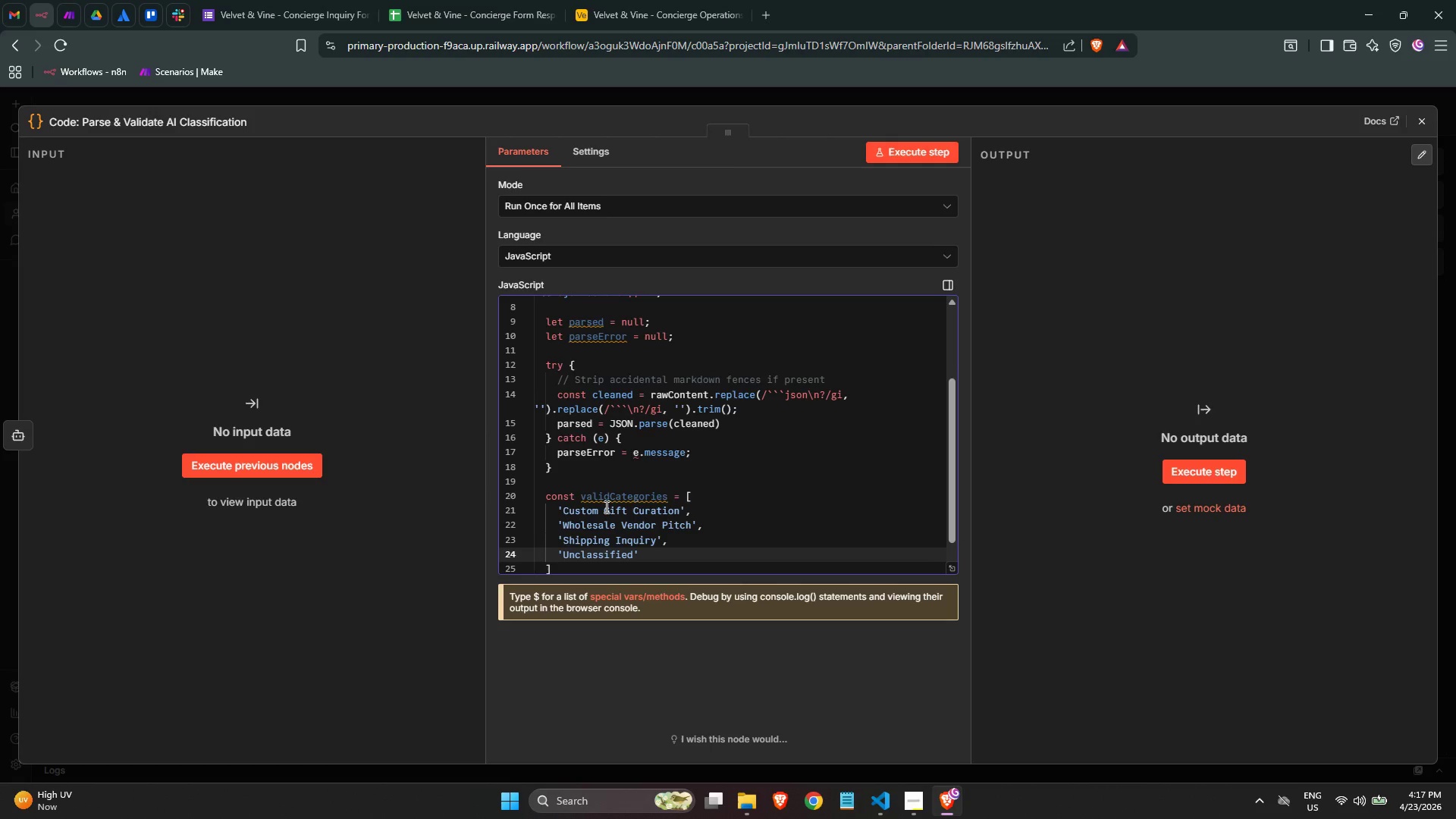 
key(ArrowRight)
 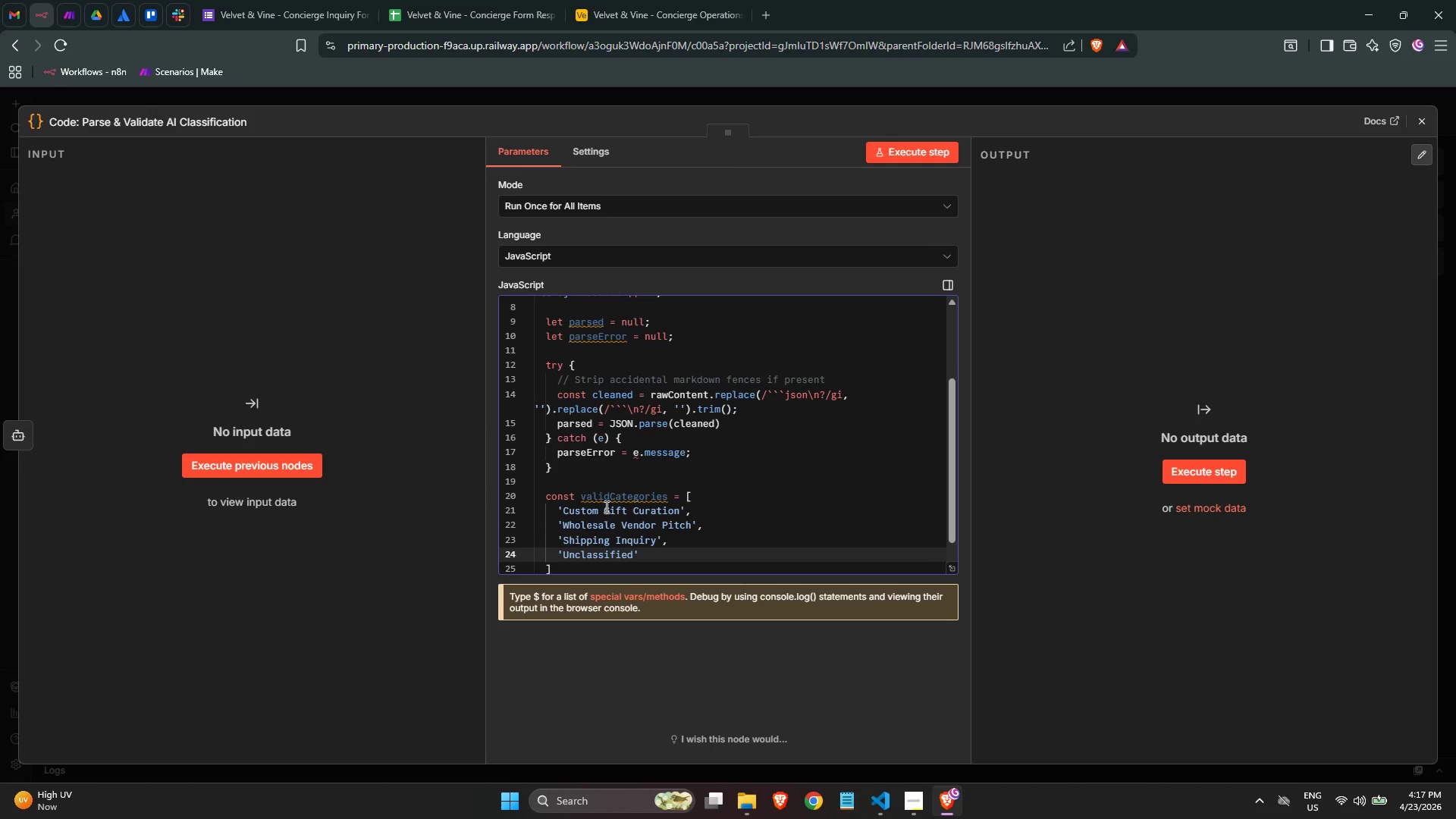 
key(Comma)
 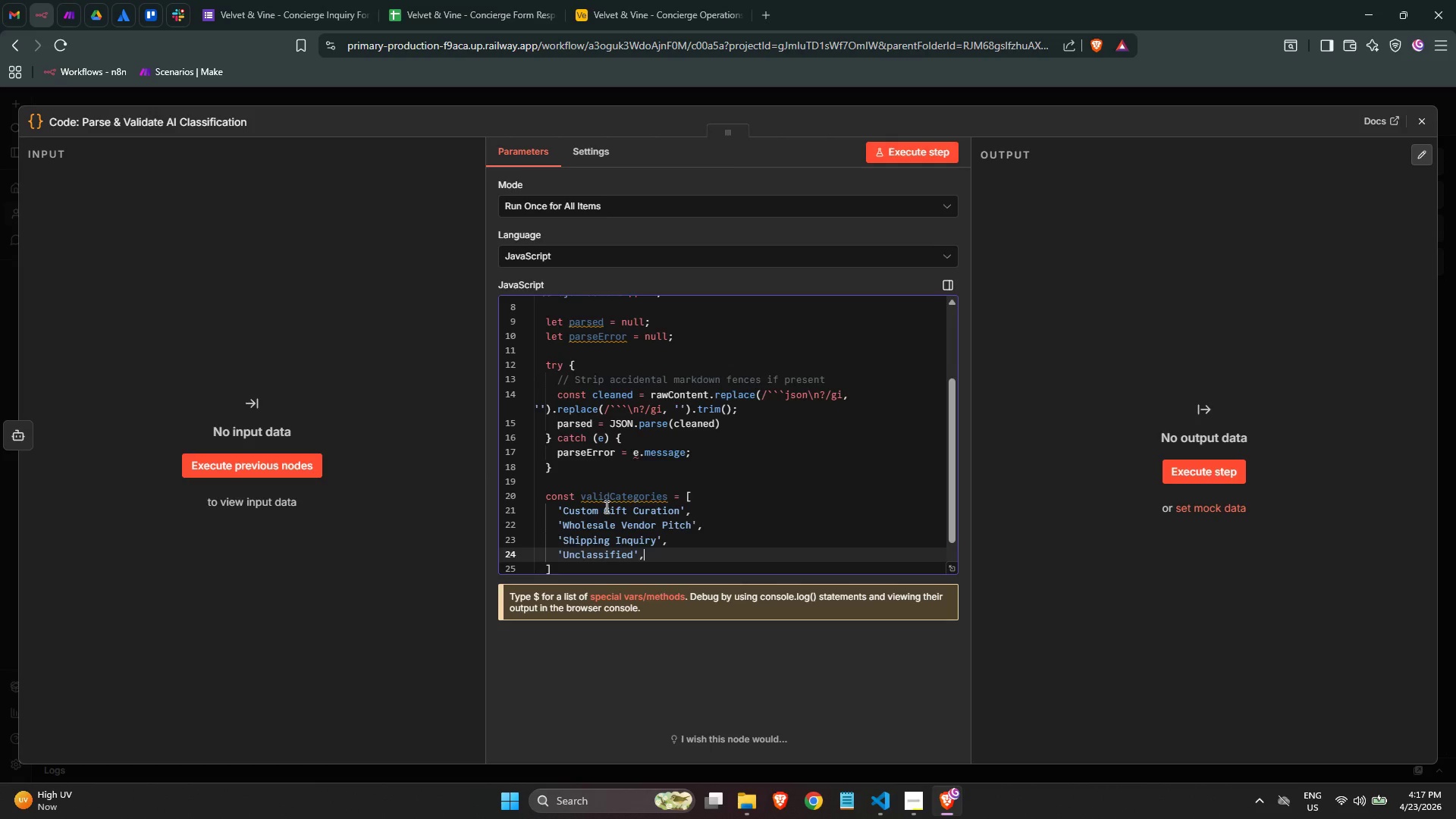 
key(Enter)
 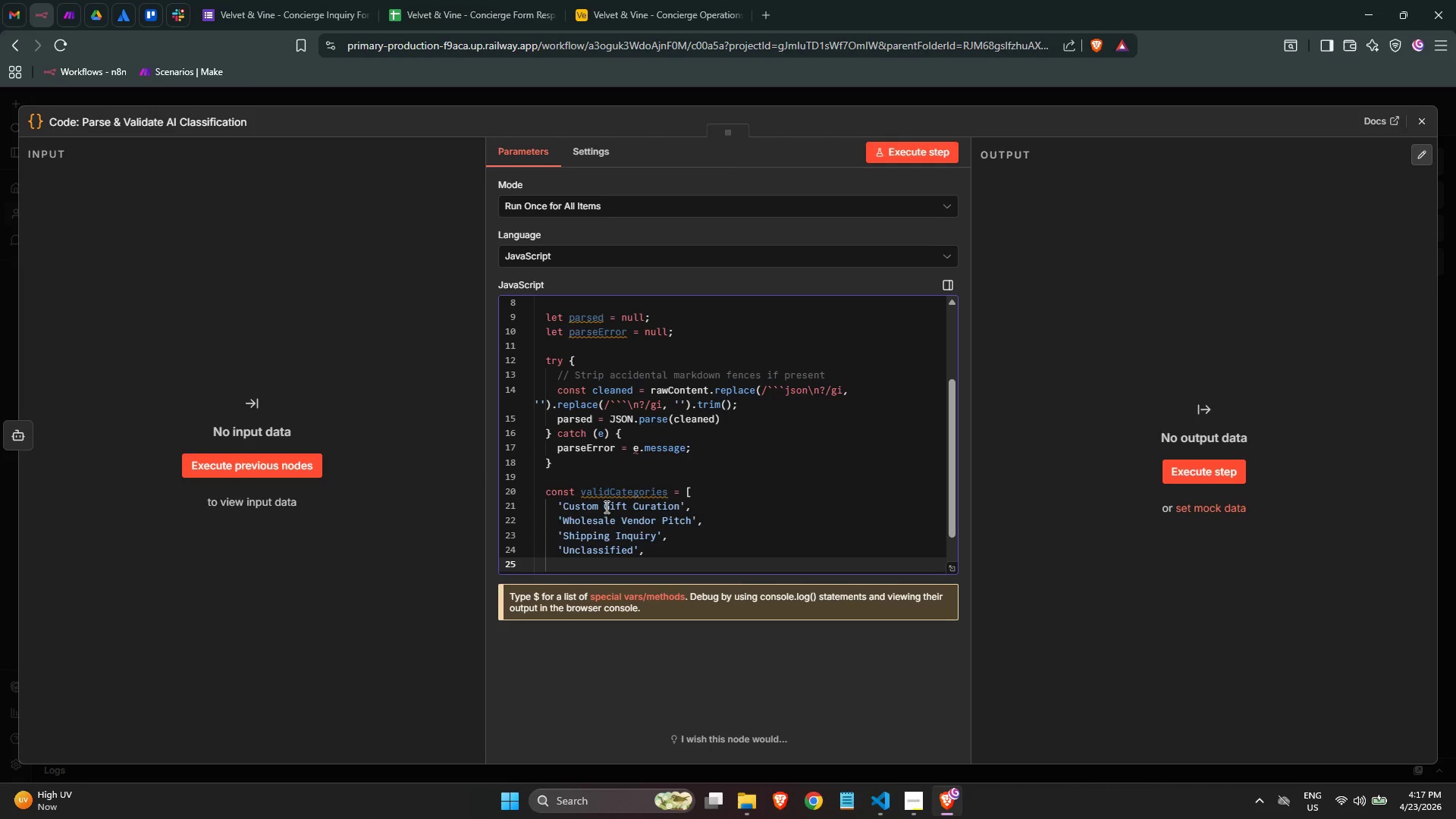 
scroll: coordinate [605, 507], scroll_direction: down, amount: 1.0
 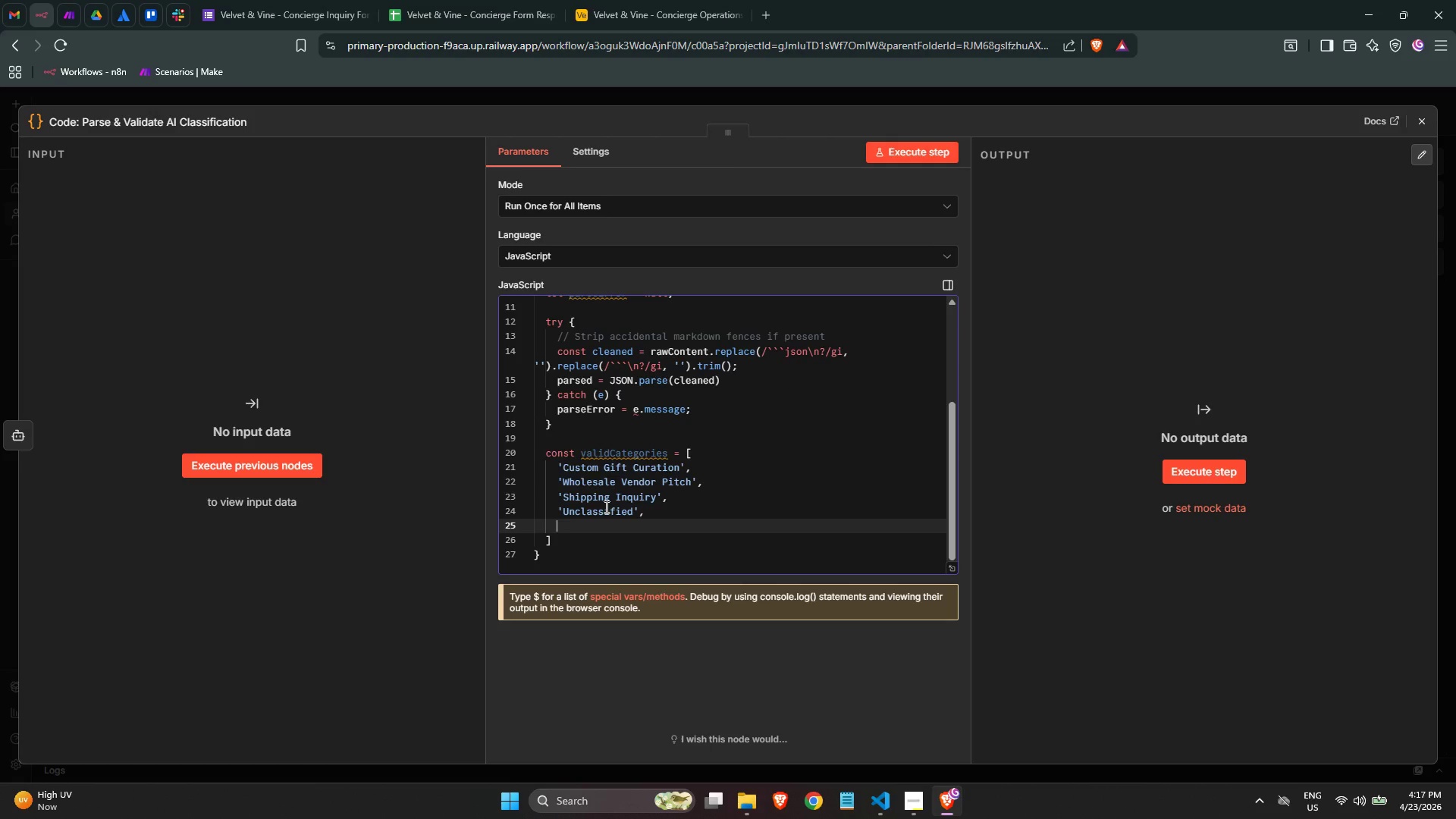 
key(Control+Backspace)
 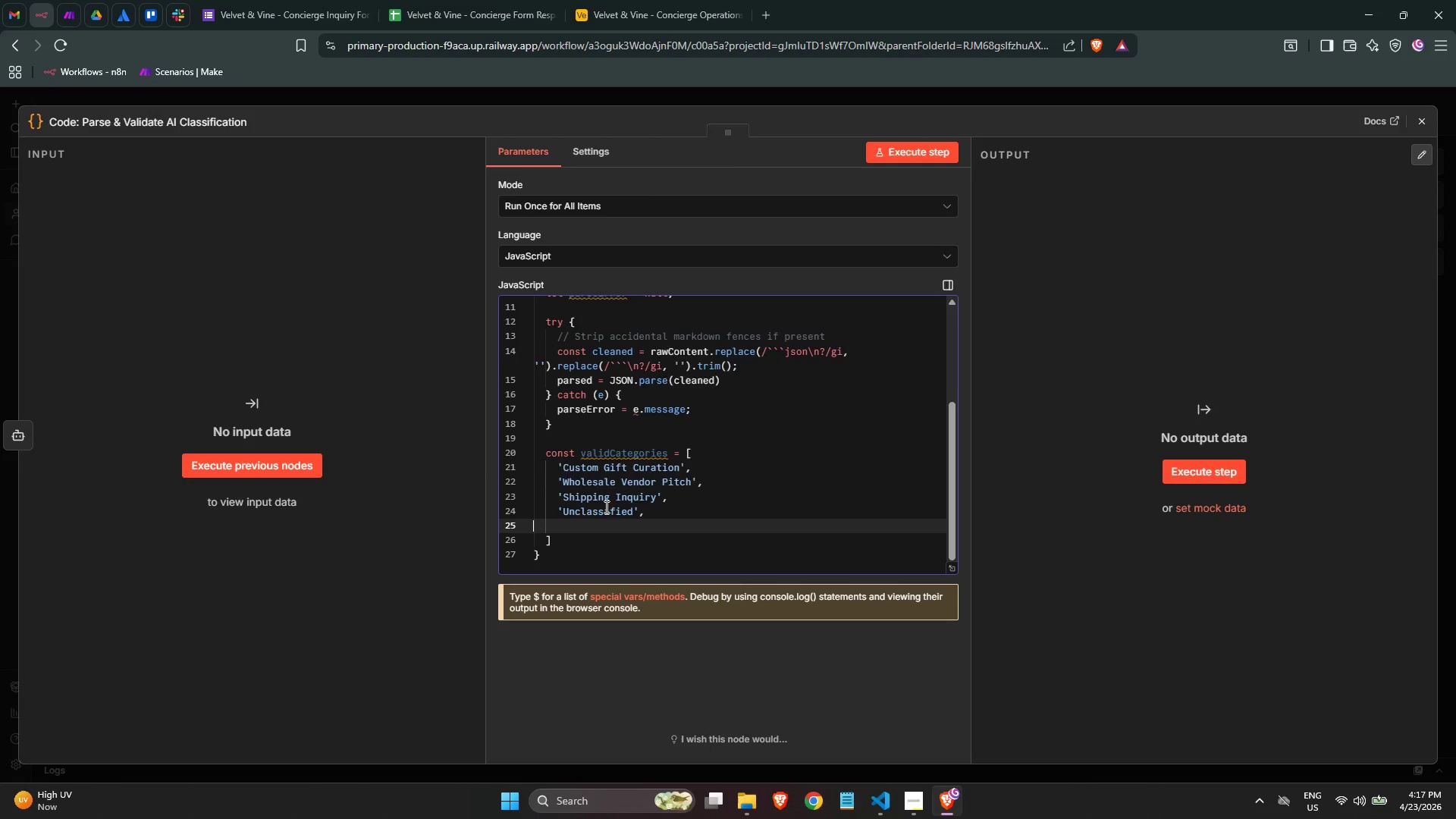 
key(Control+Backspace)
 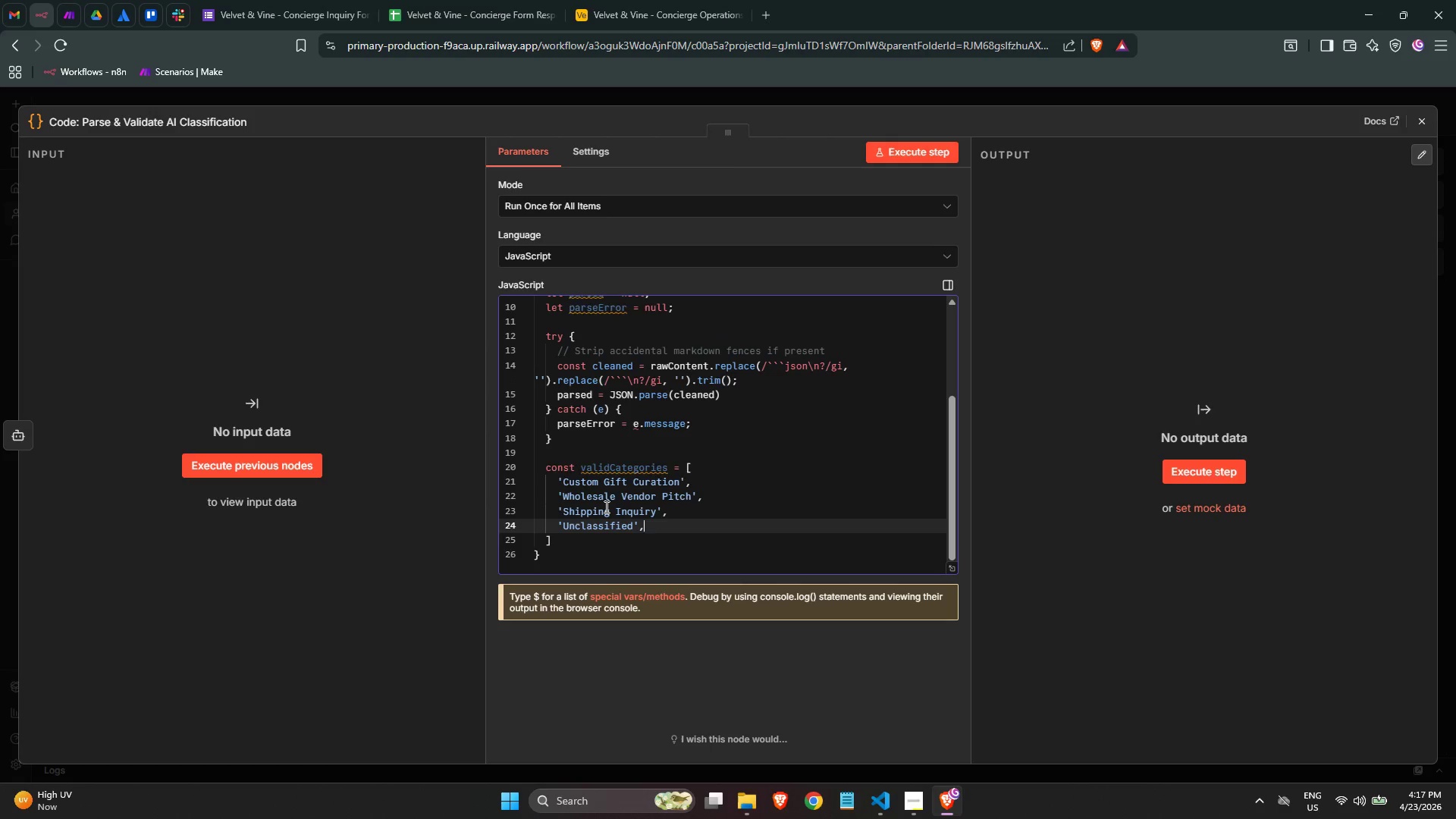 
key(ArrowDown)
 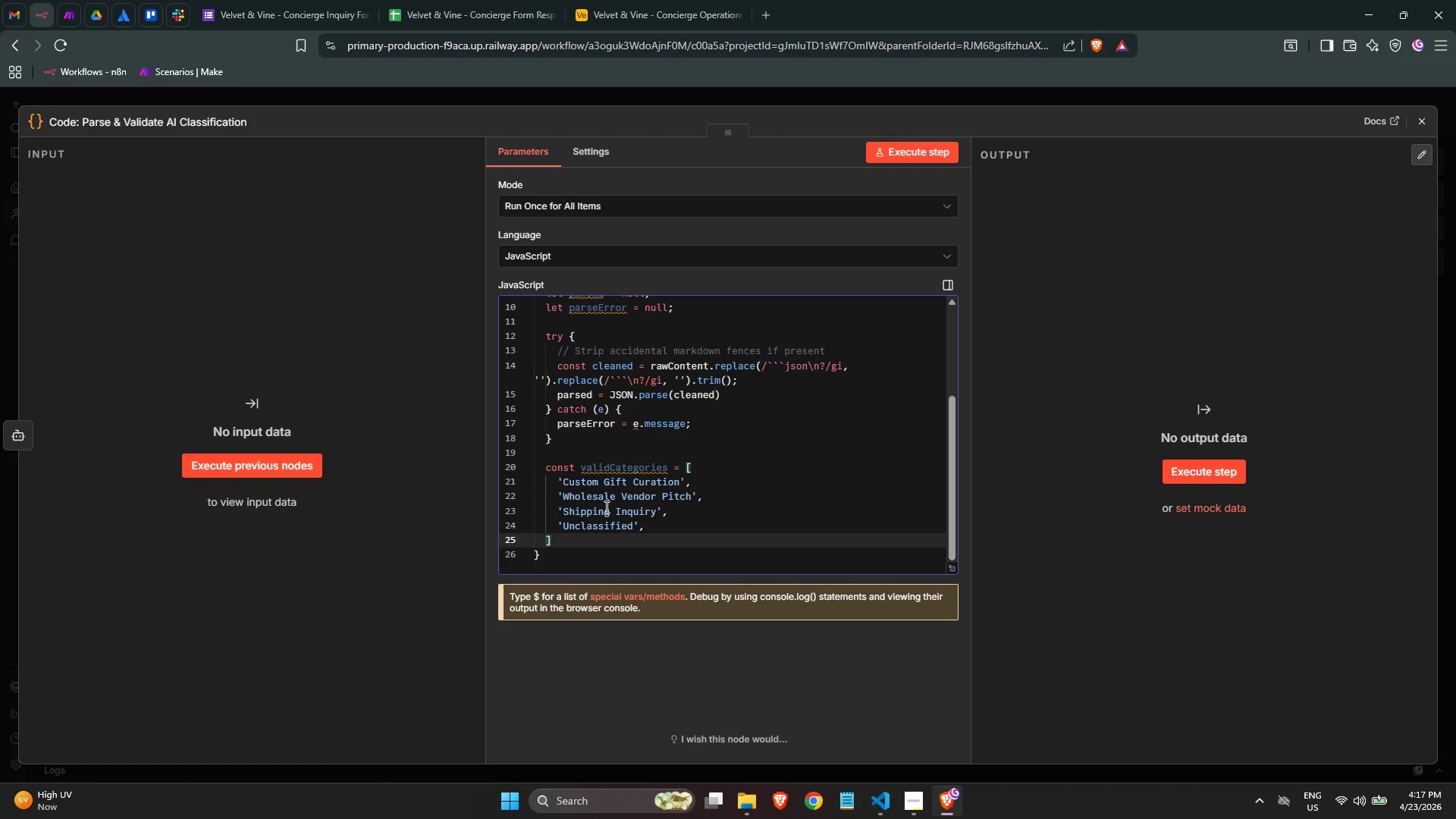 
key(Semicolon)
 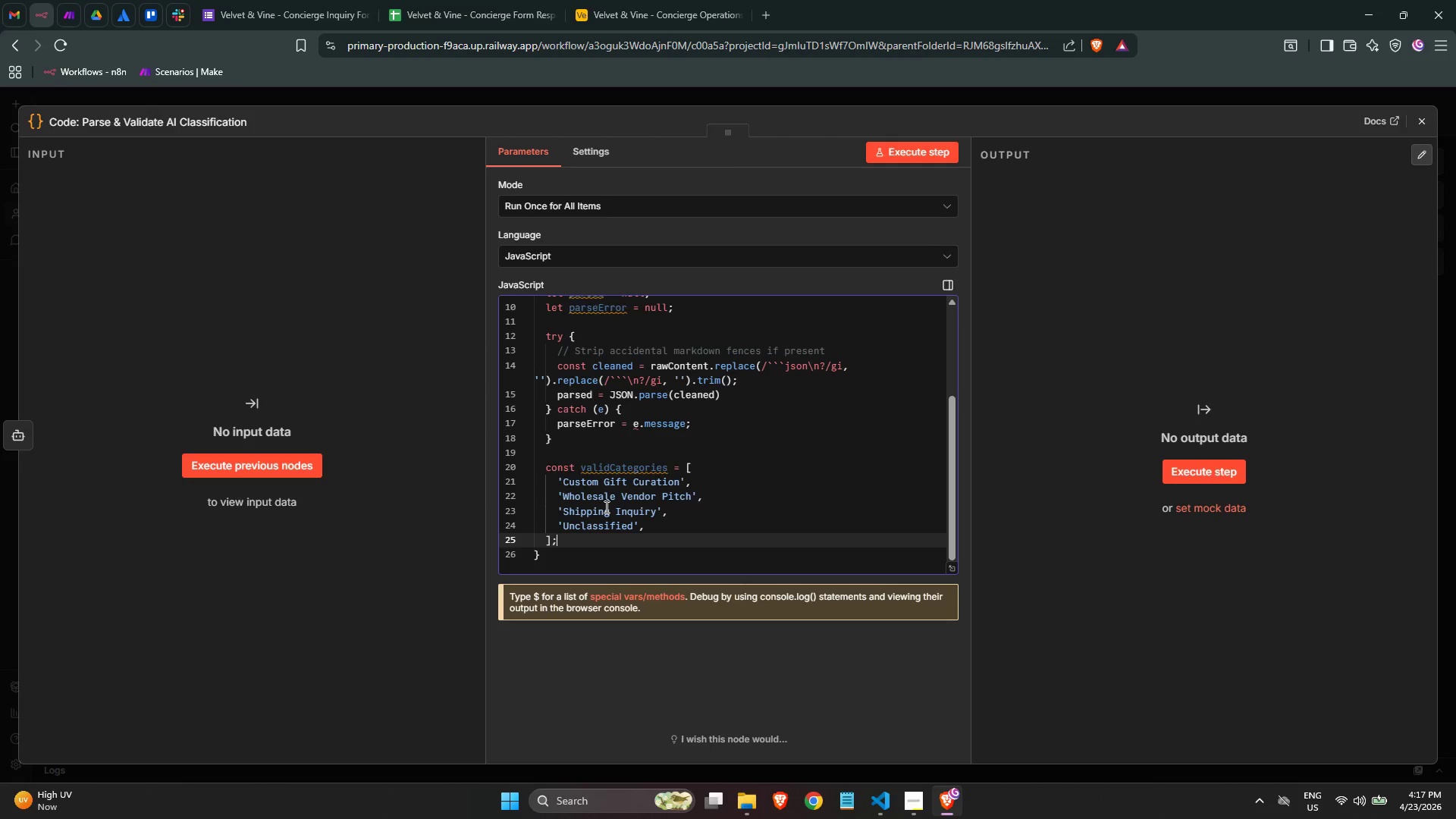 
key(Enter)
 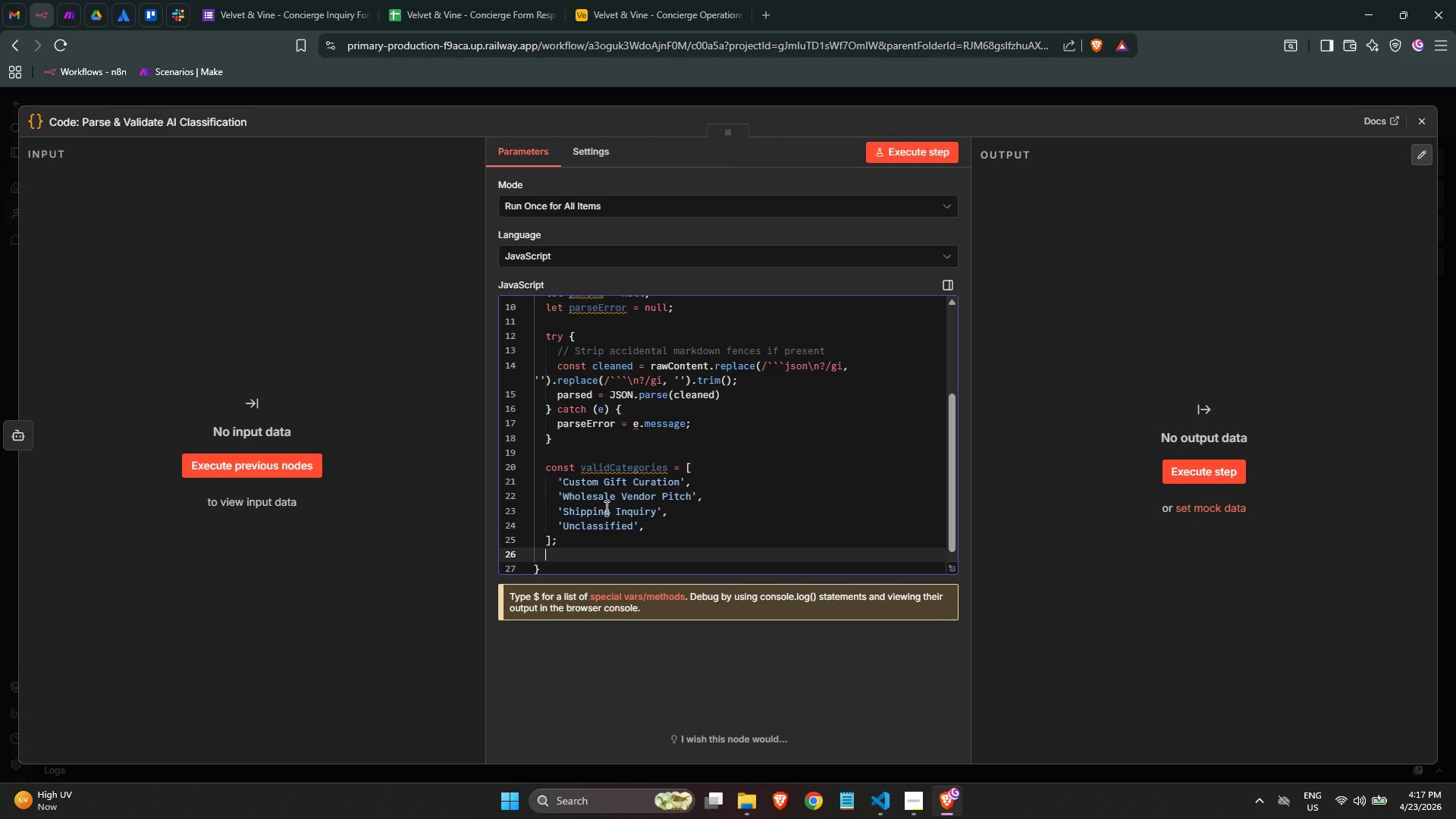 
key(Enter)
 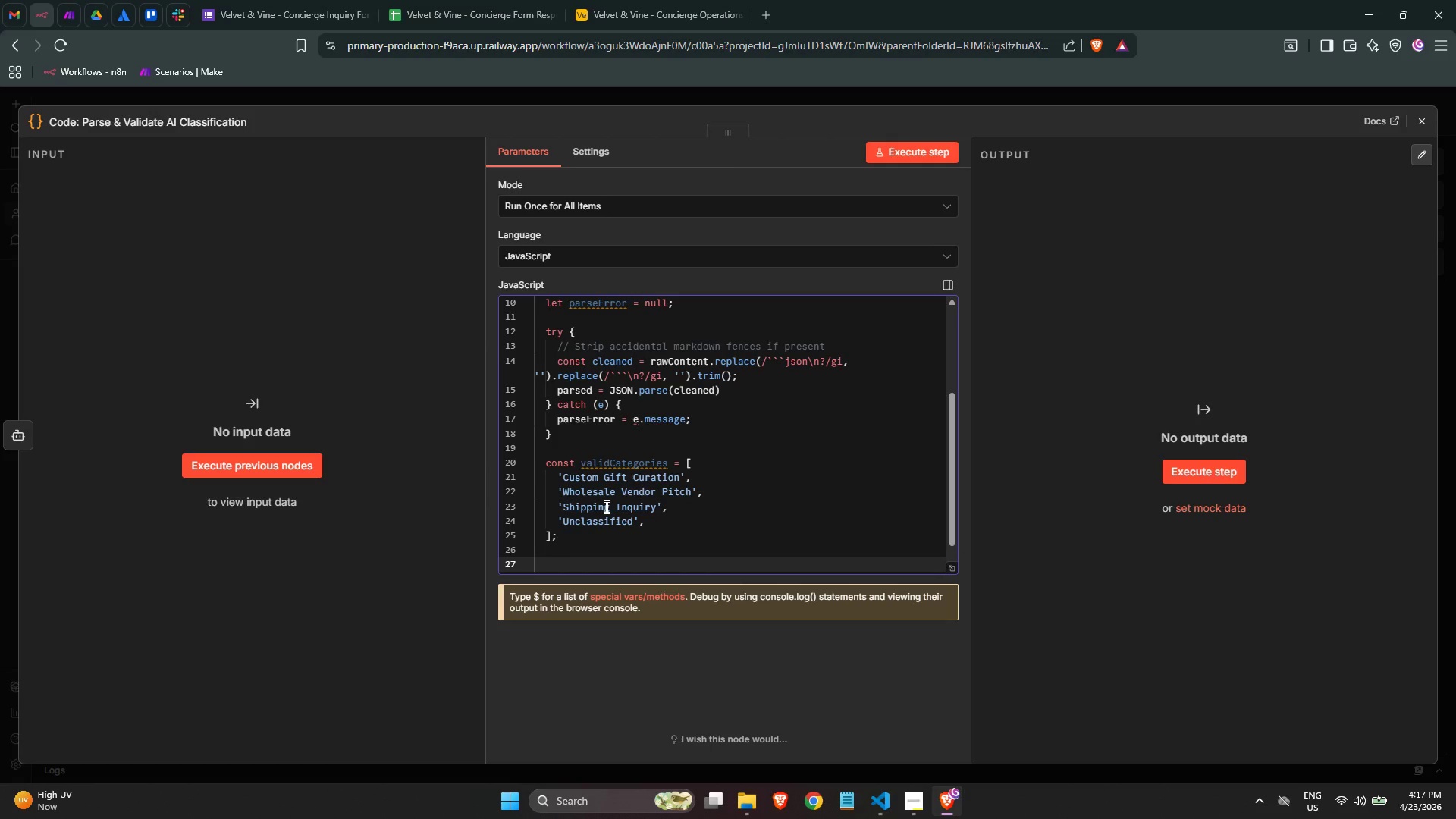 
type(let categro)
key(Backspace)
key(Backspace)
type(ory =parsed)
 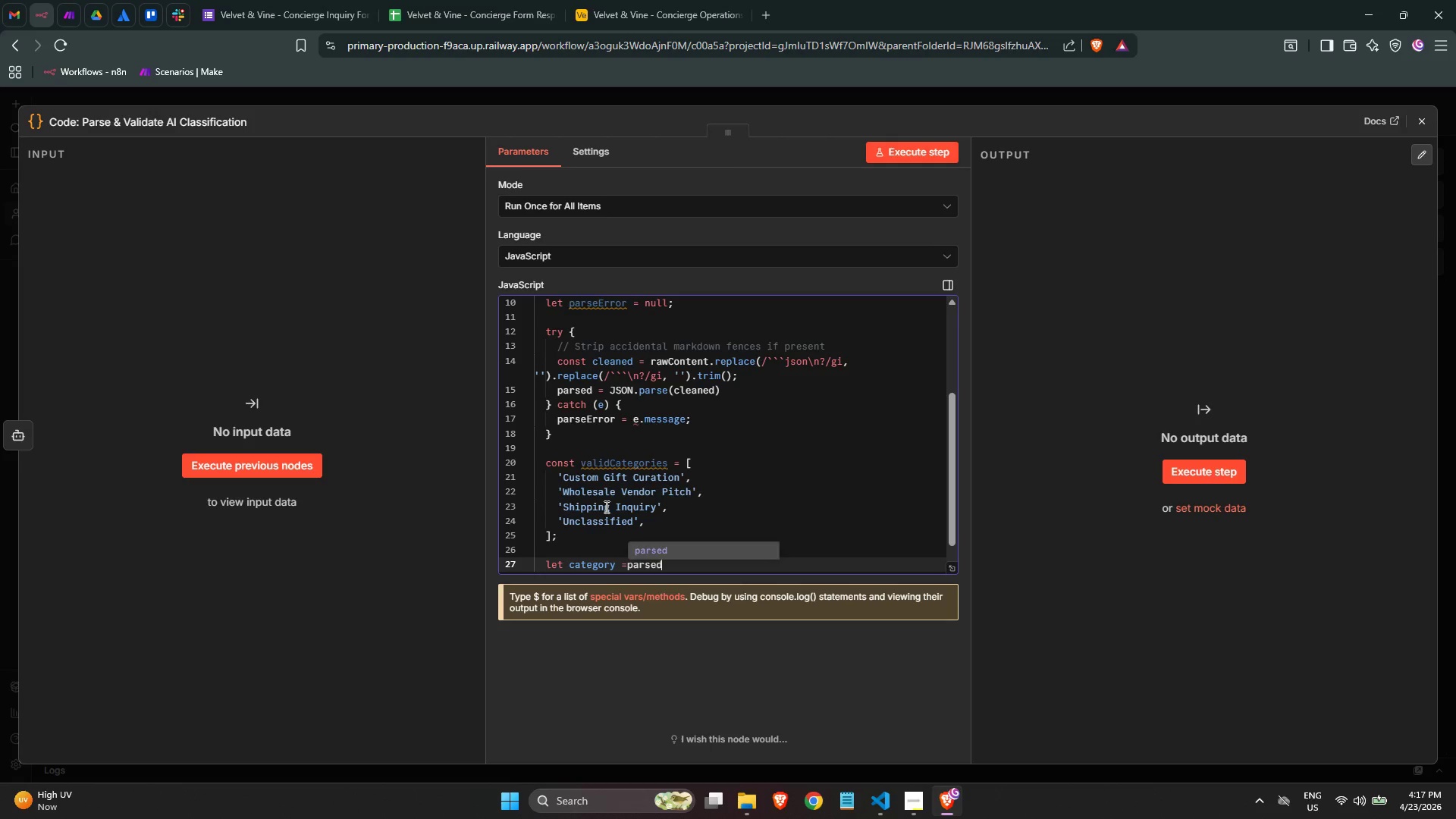 
key(Enter)
 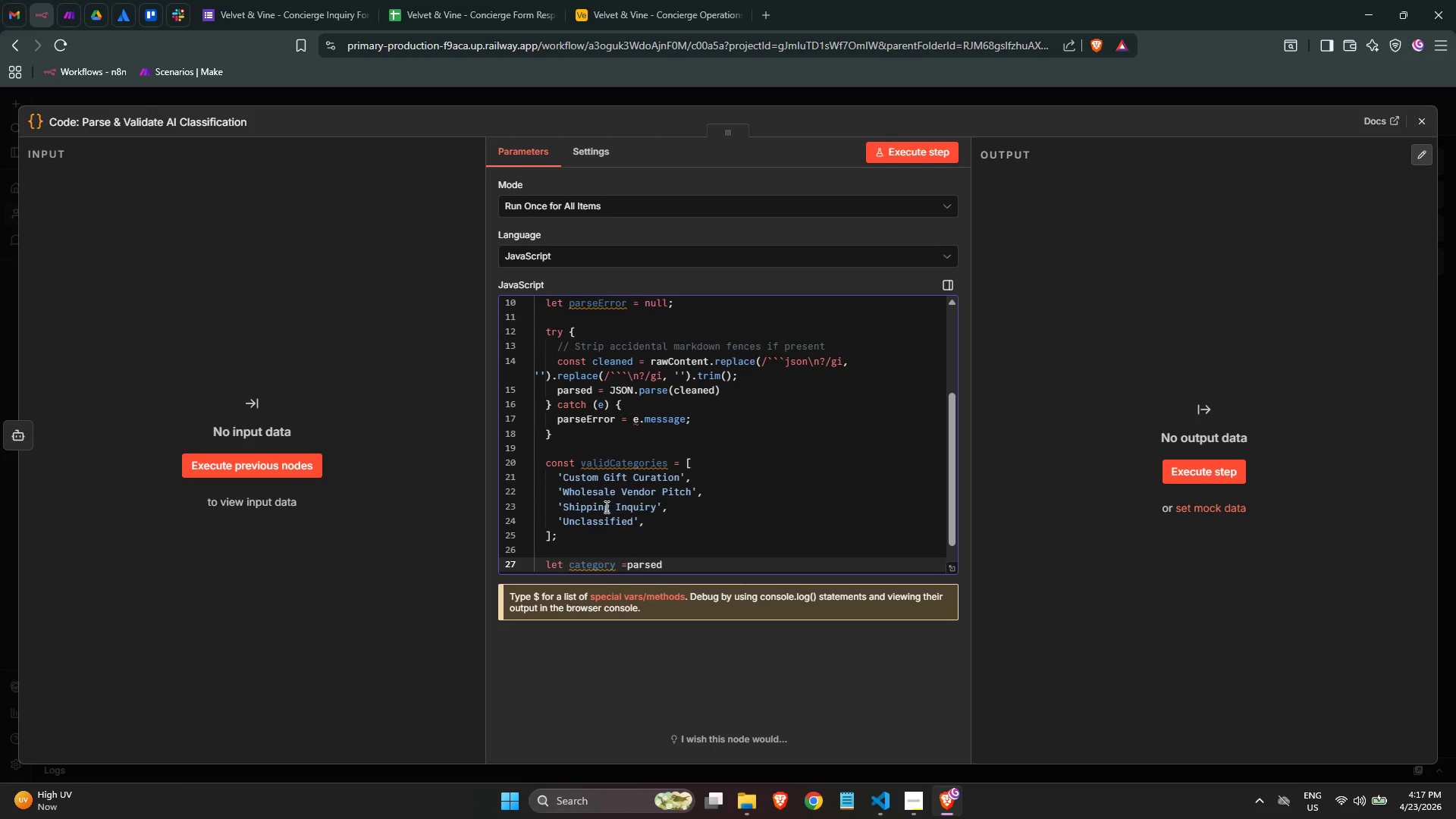 
key(Shift+ShiftLeft)
 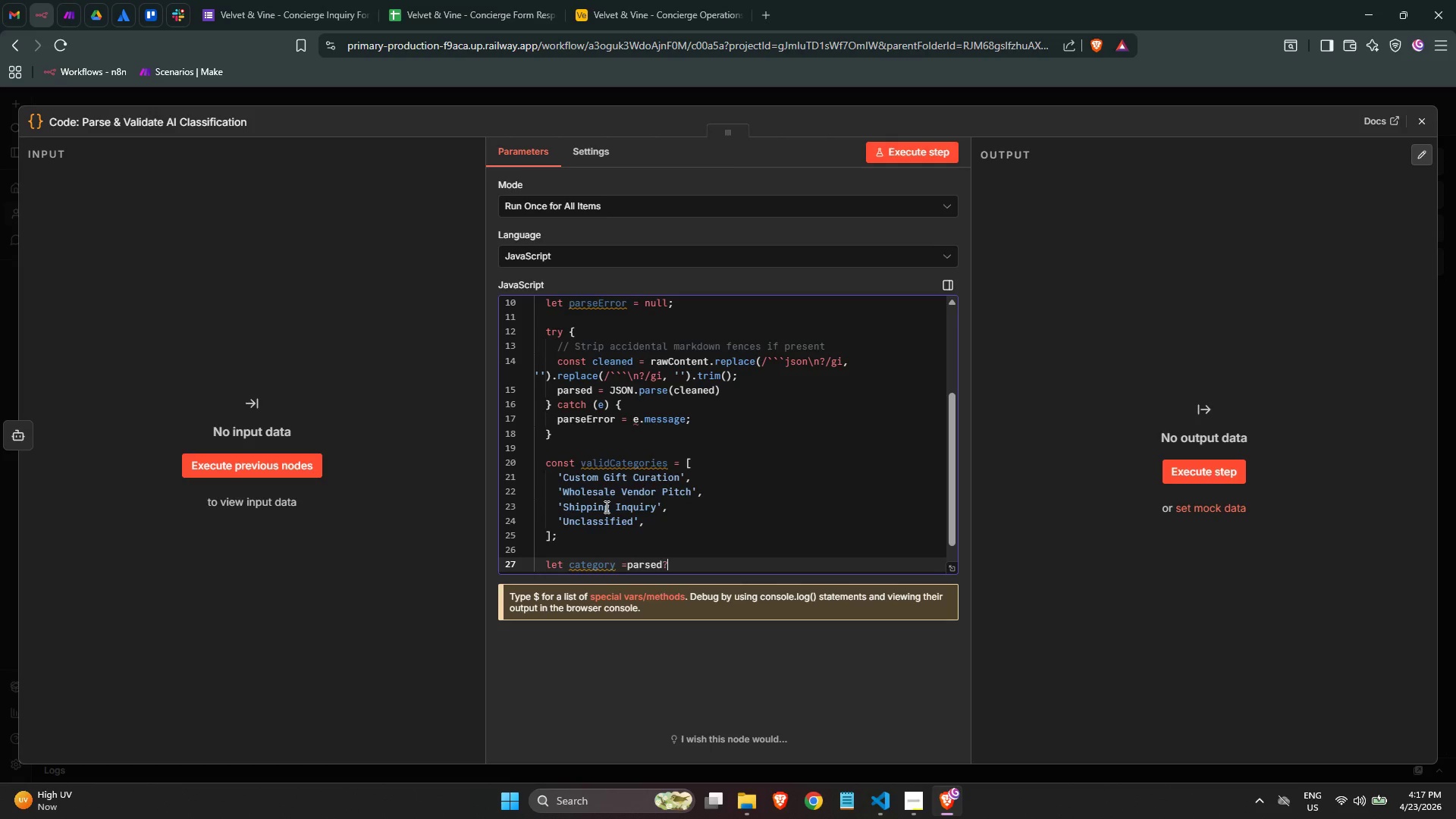 
key(Shift+Slash)
 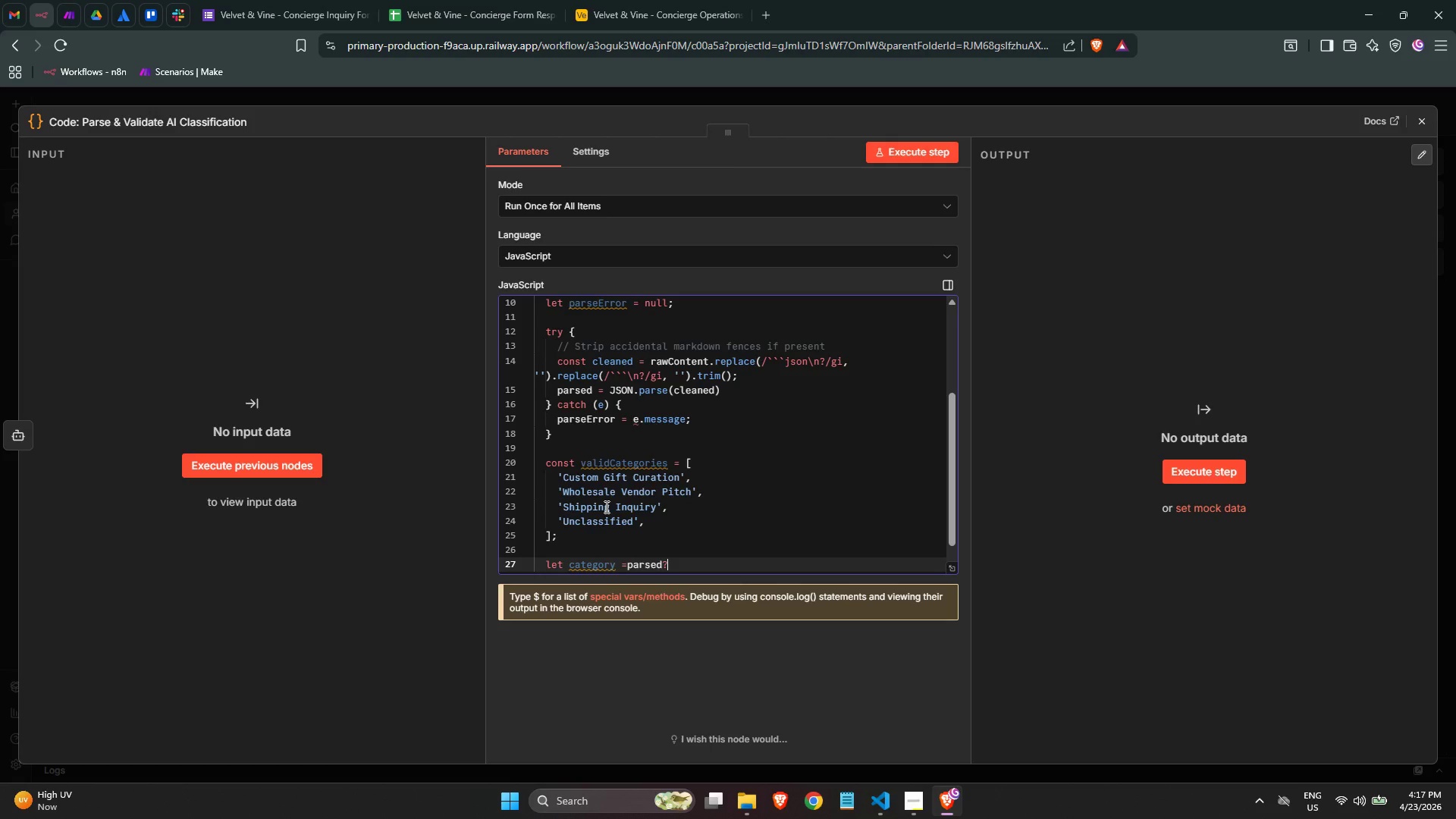 
key(ArrowLeft)
 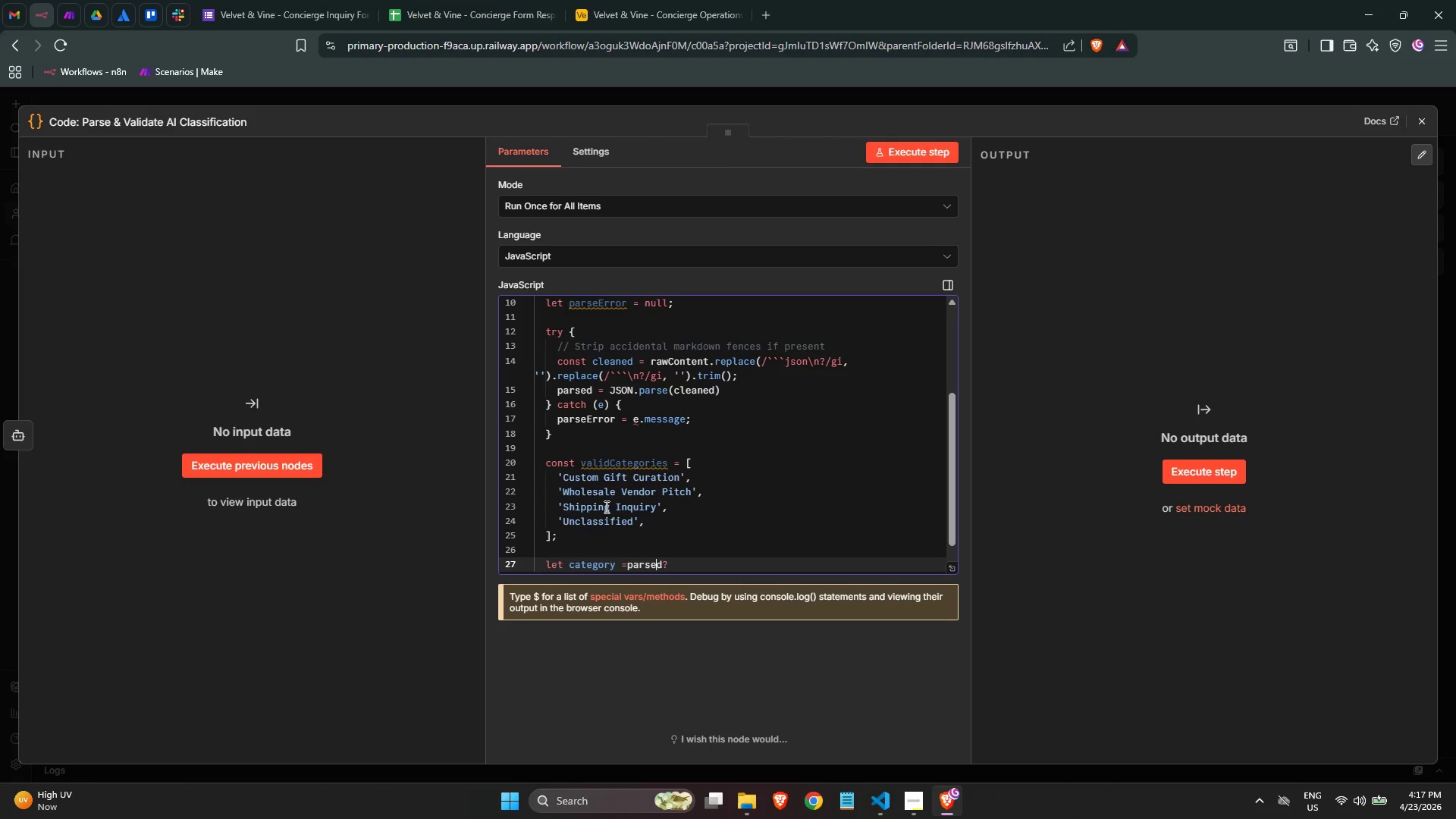 
key(ArrowLeft)
 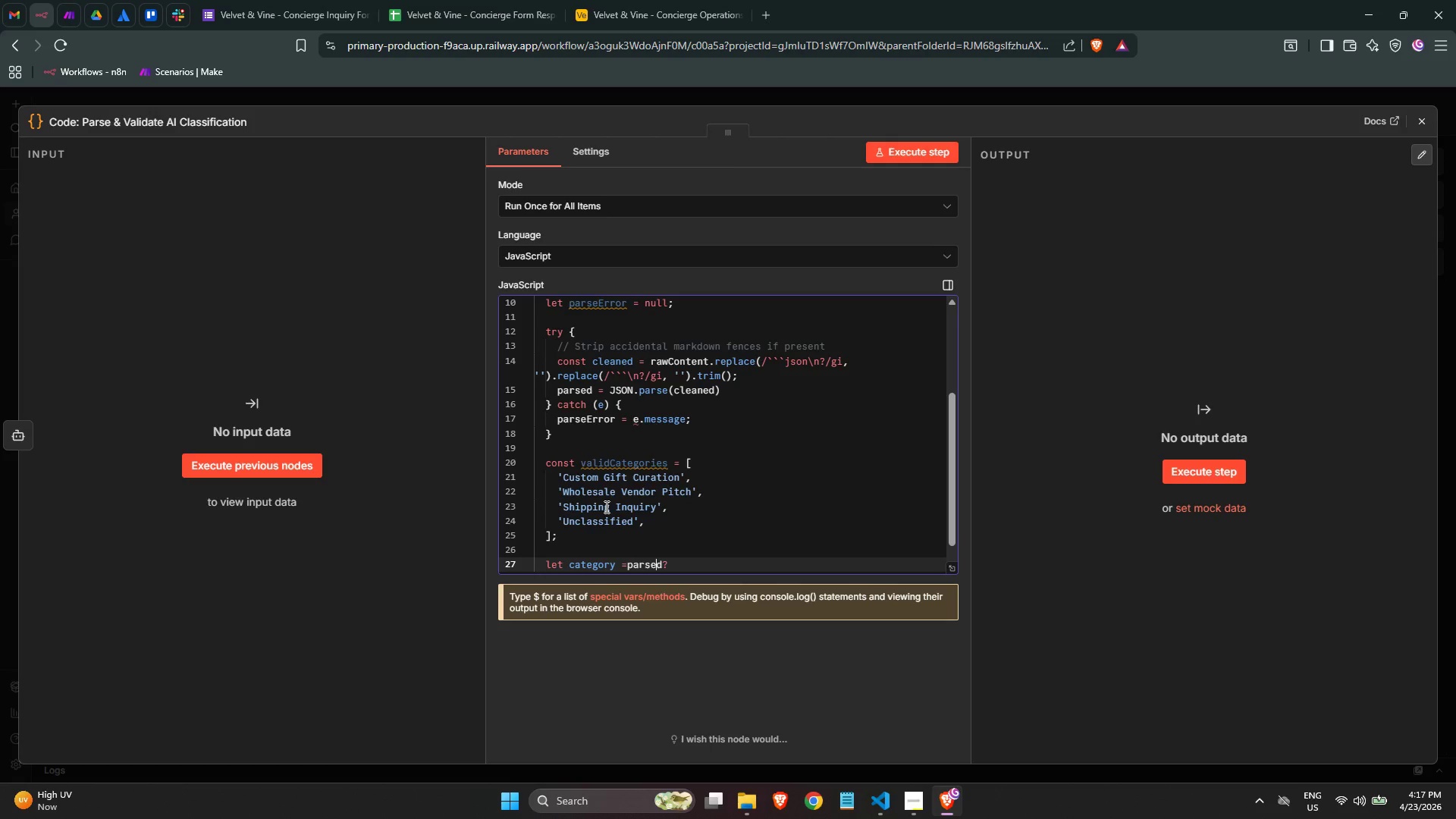 
key(ArrowLeft)
 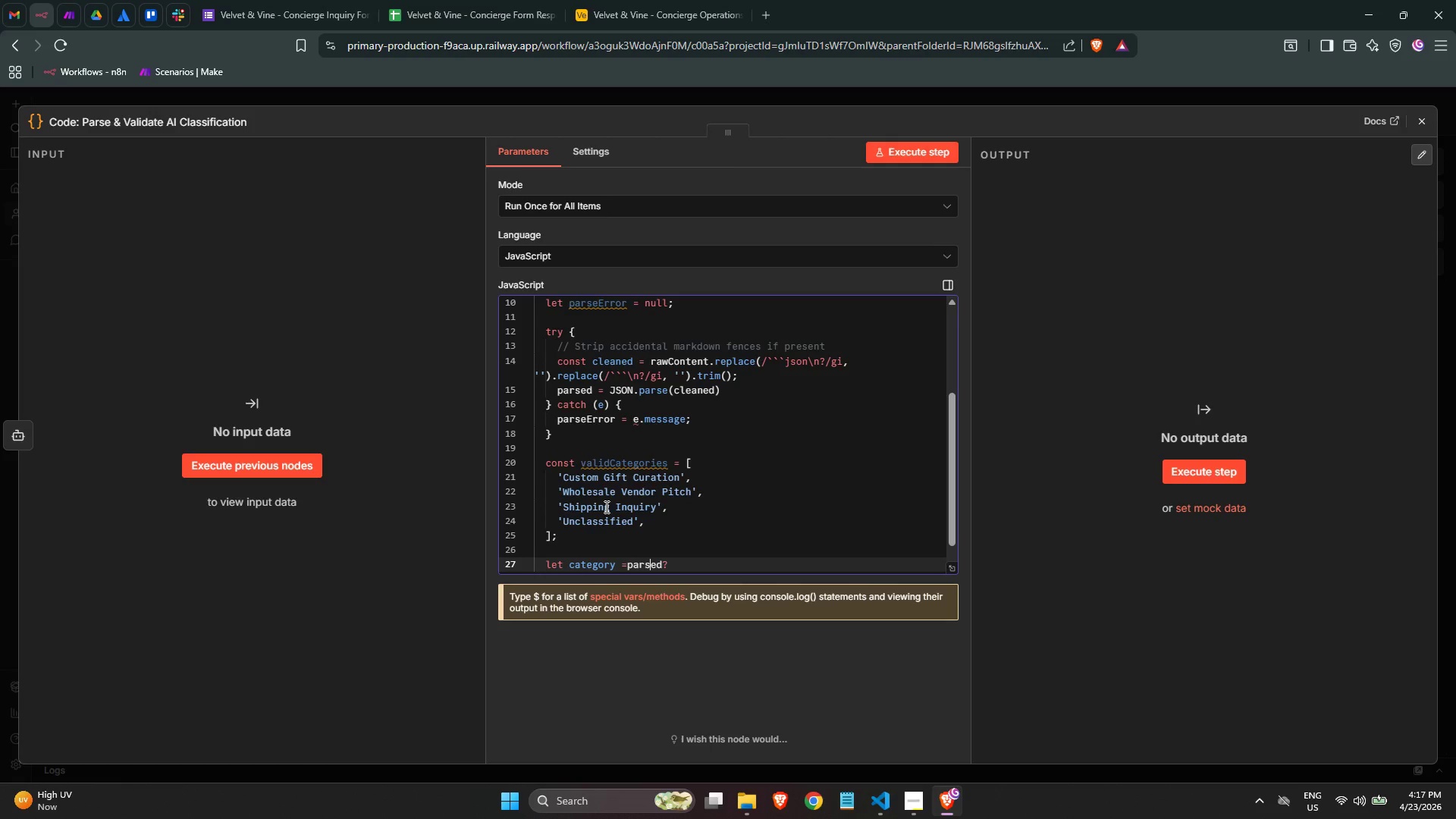 
key(ArrowLeft)
 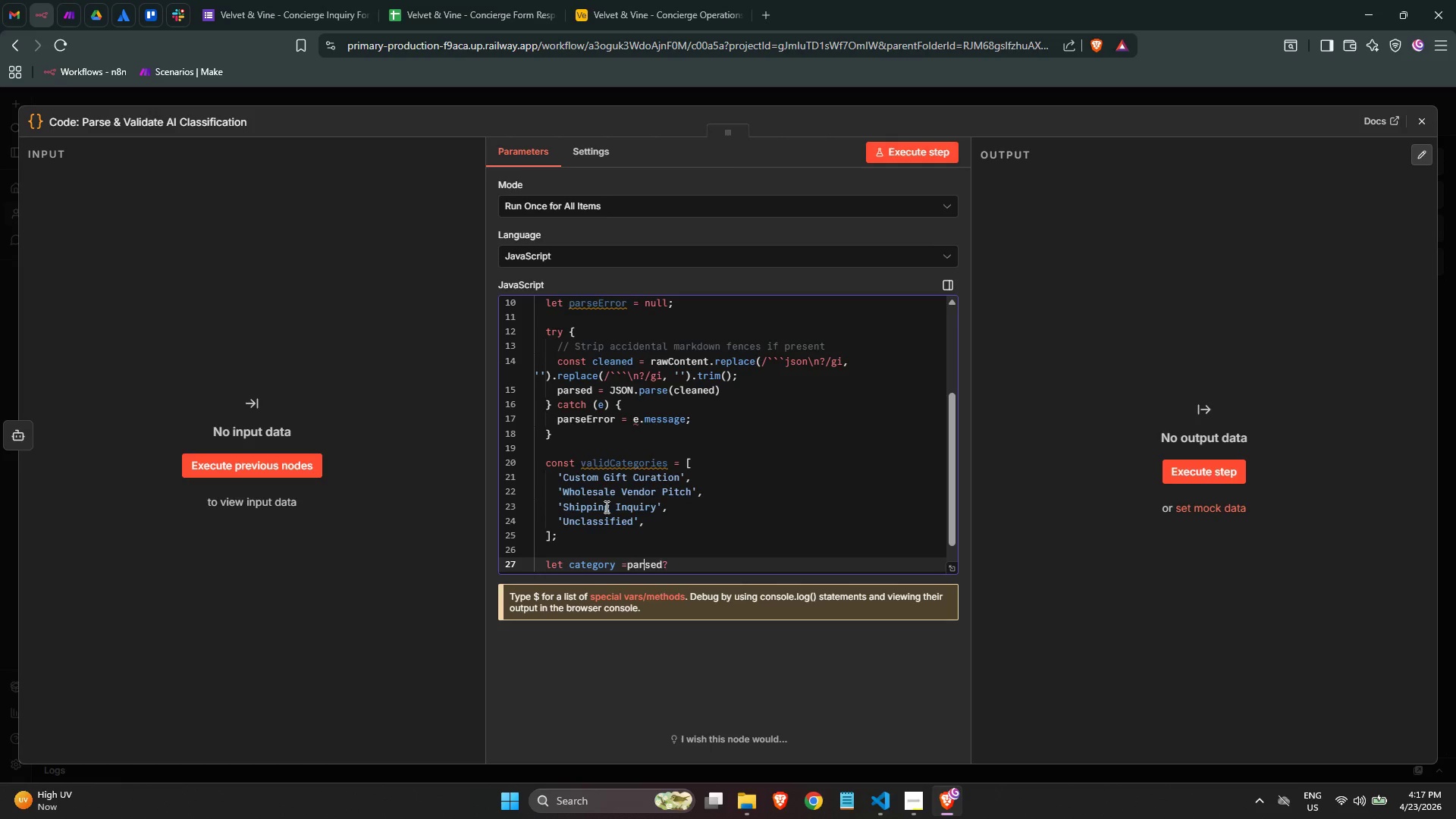 
key(ArrowLeft)
 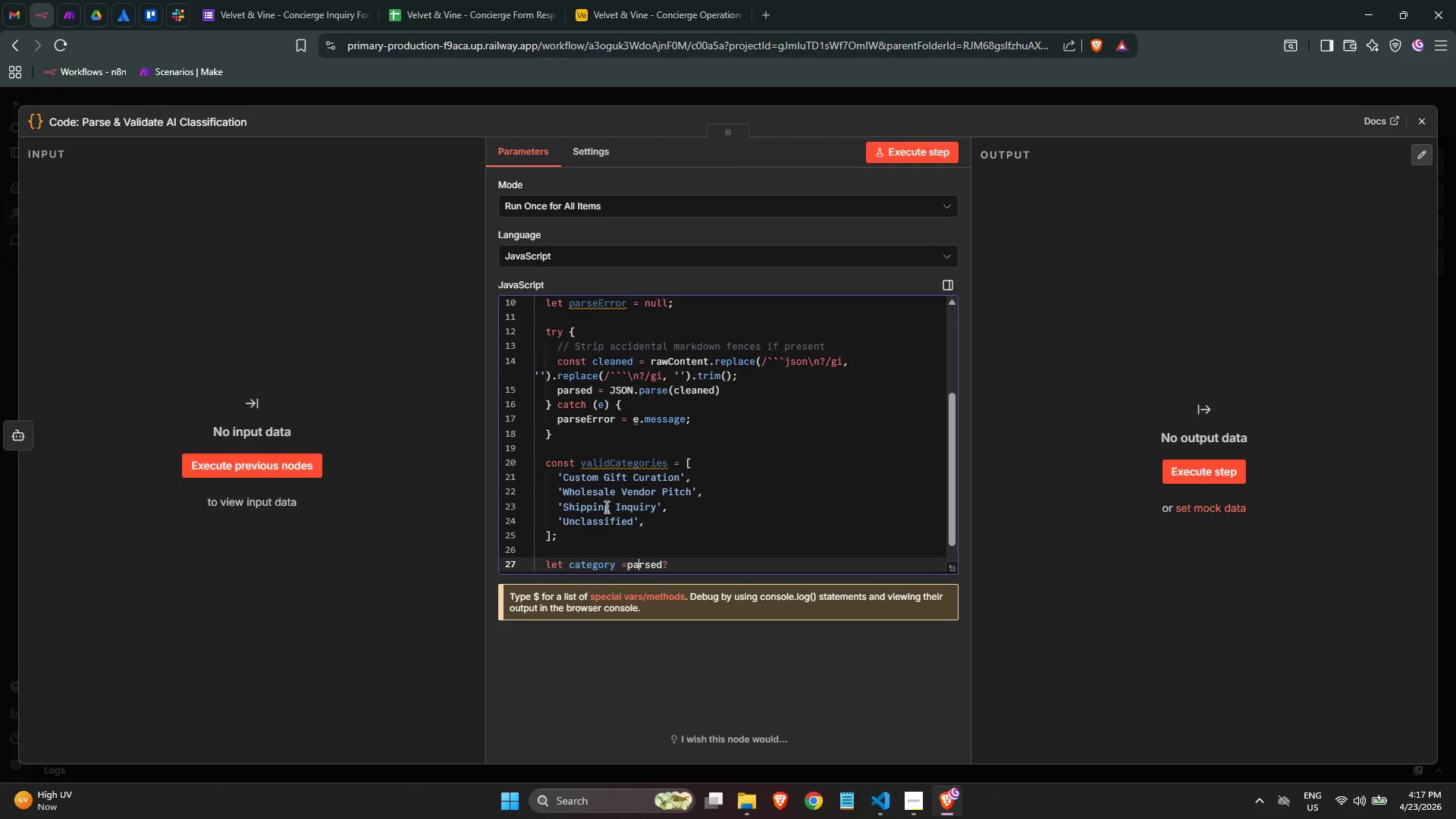 
key(ArrowLeft)
 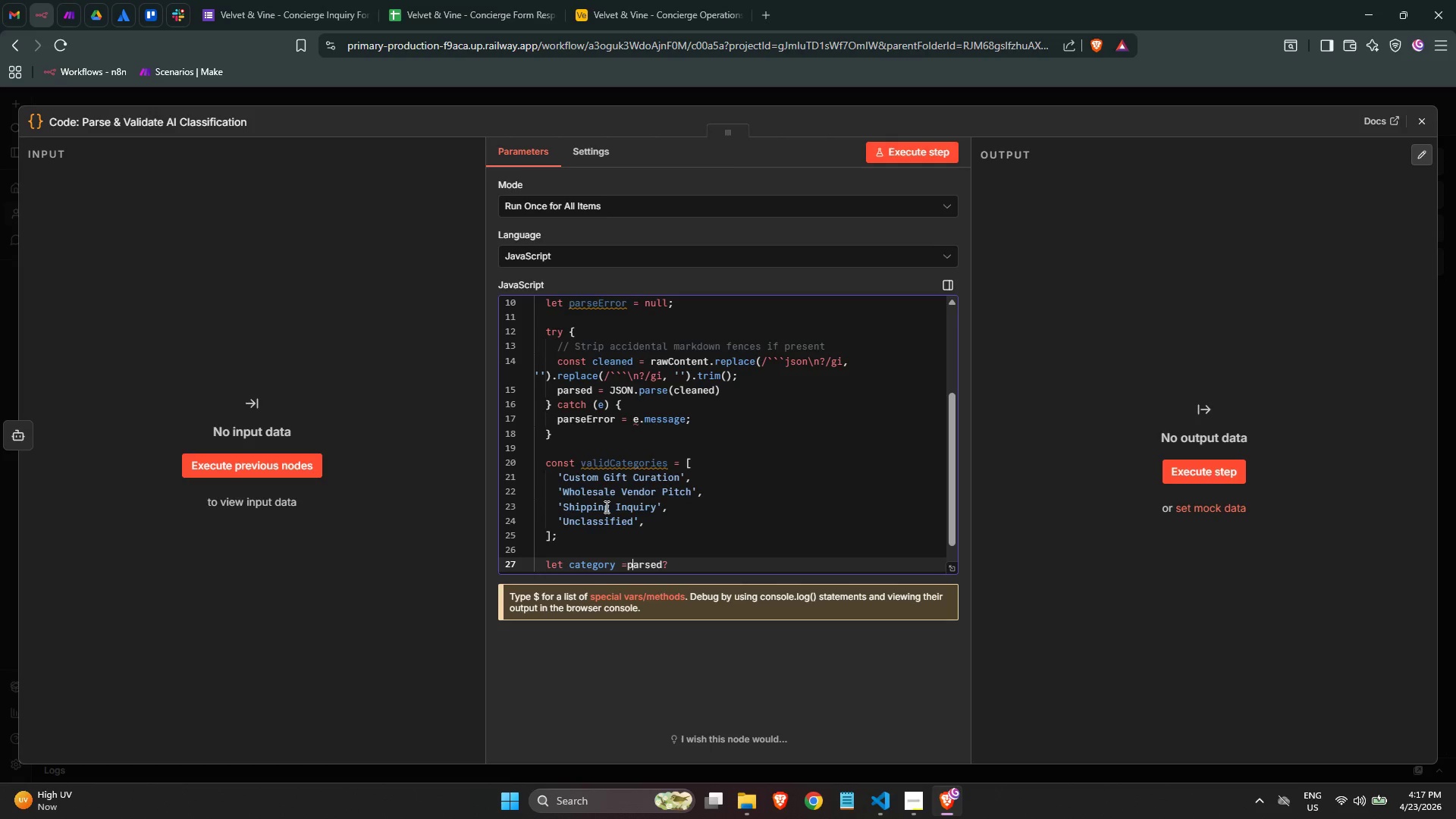 
key(ArrowLeft)
 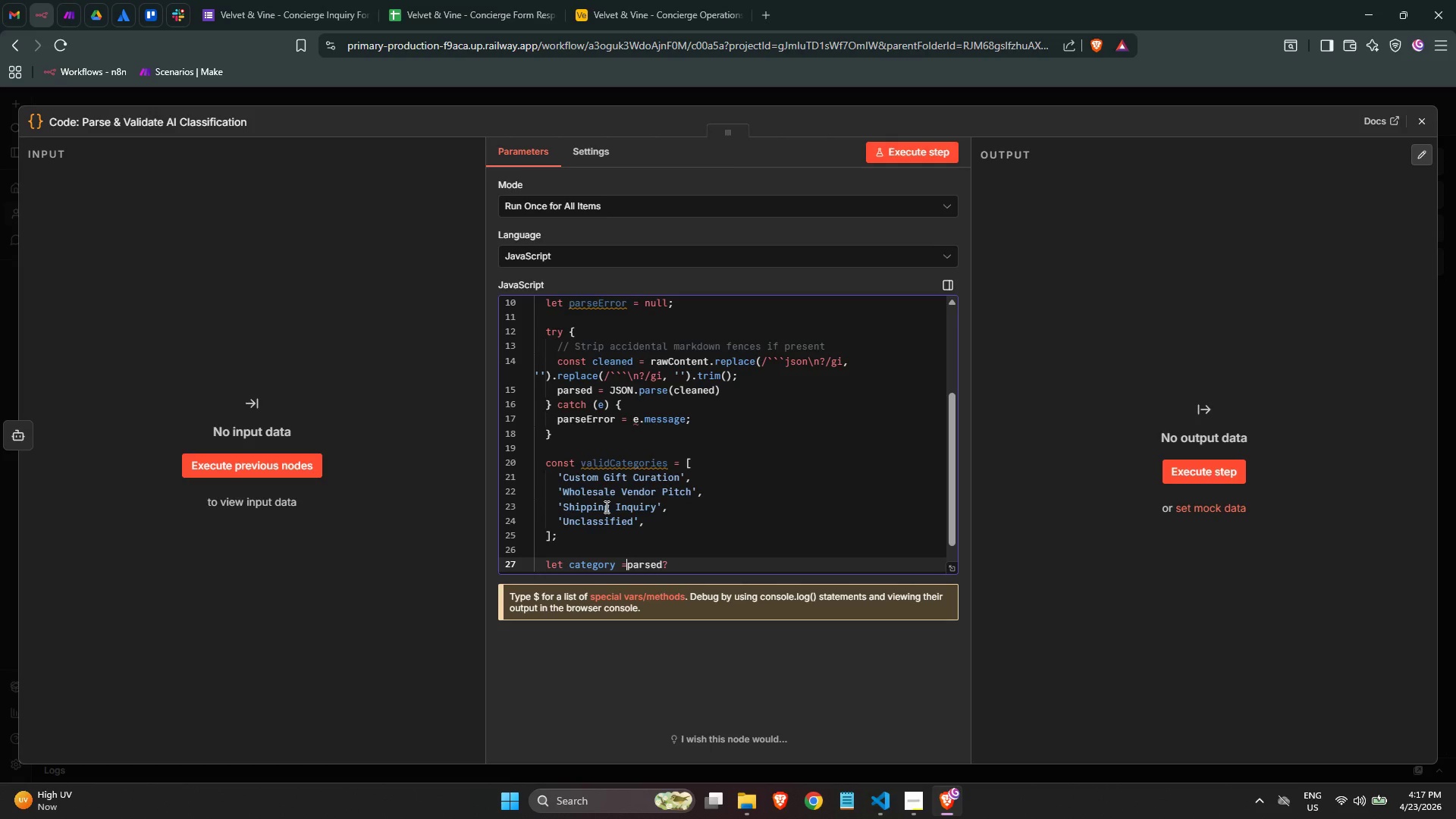 
key(Space)
 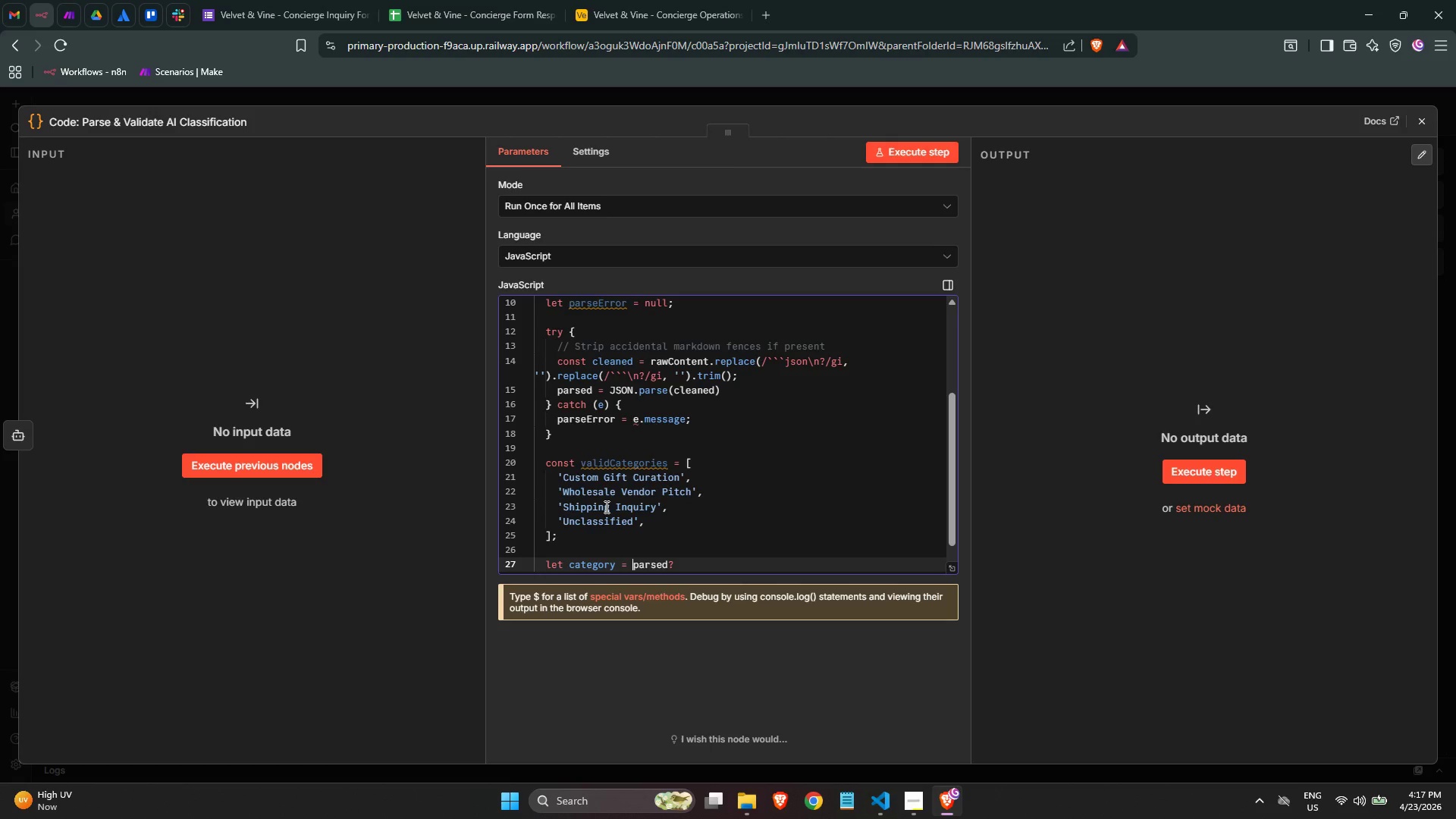 
key(Control+ArrowRight)
 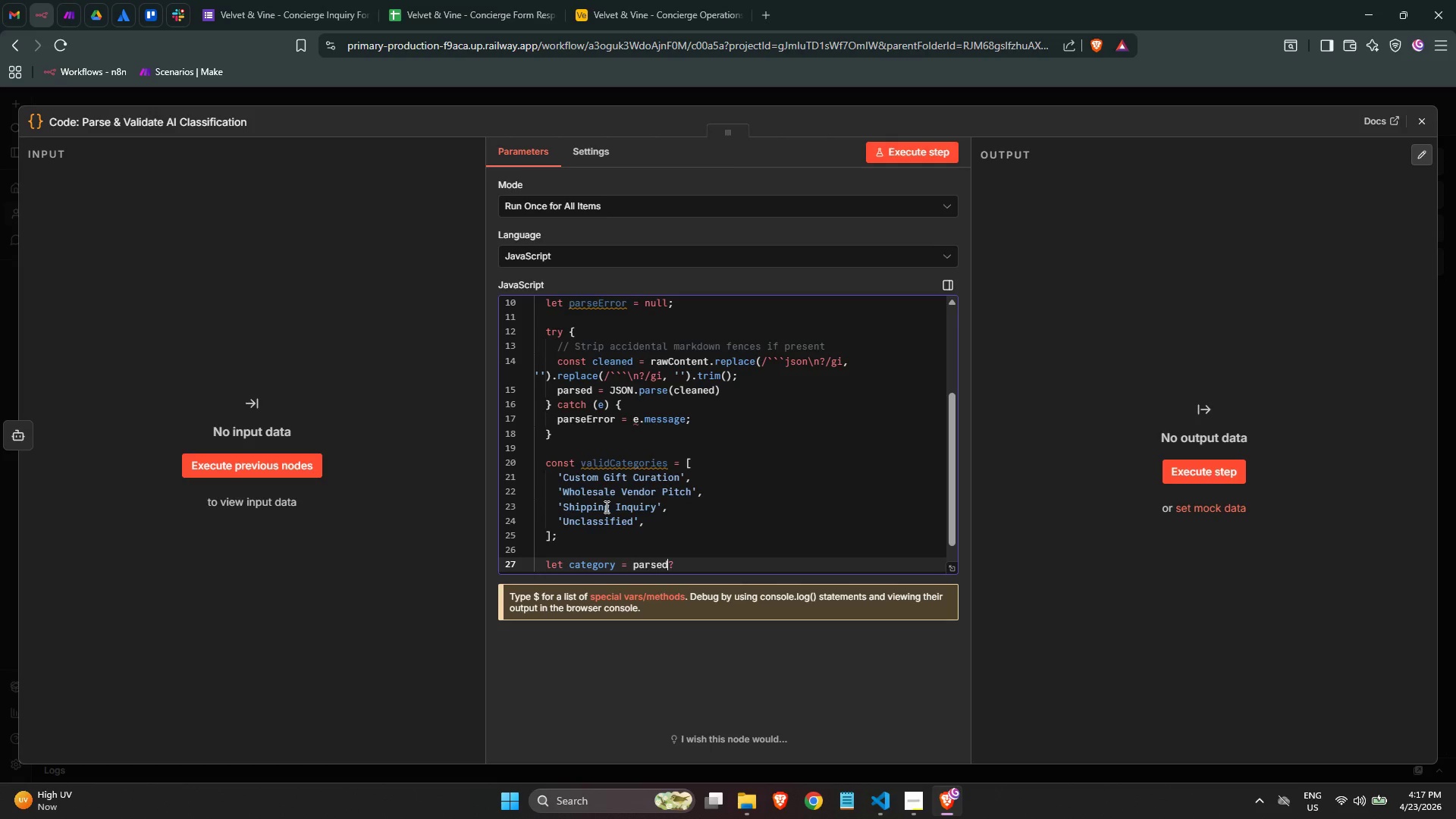 
key(Control+ArrowRight)
 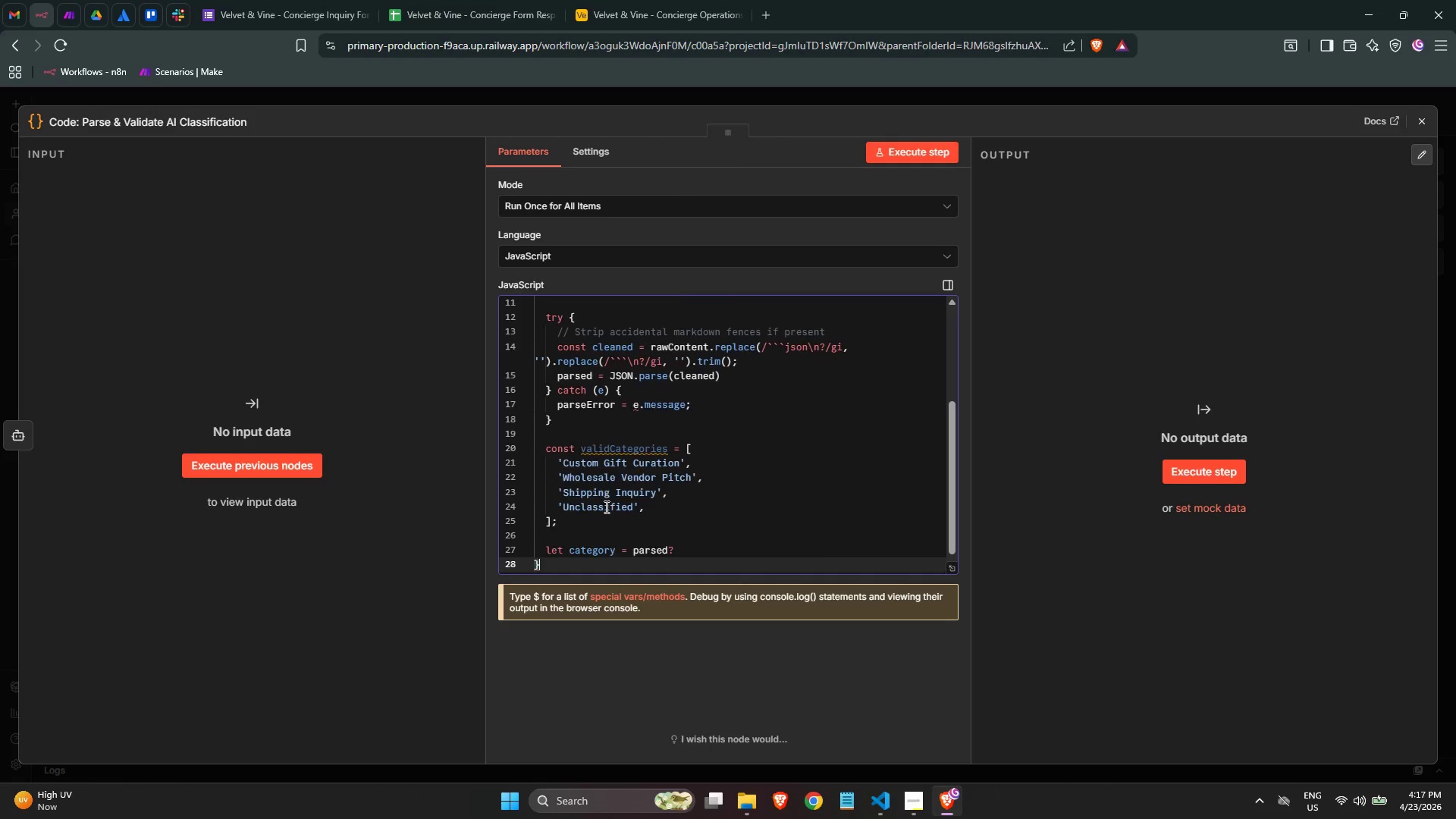 
key(Control+ArrowRight)
 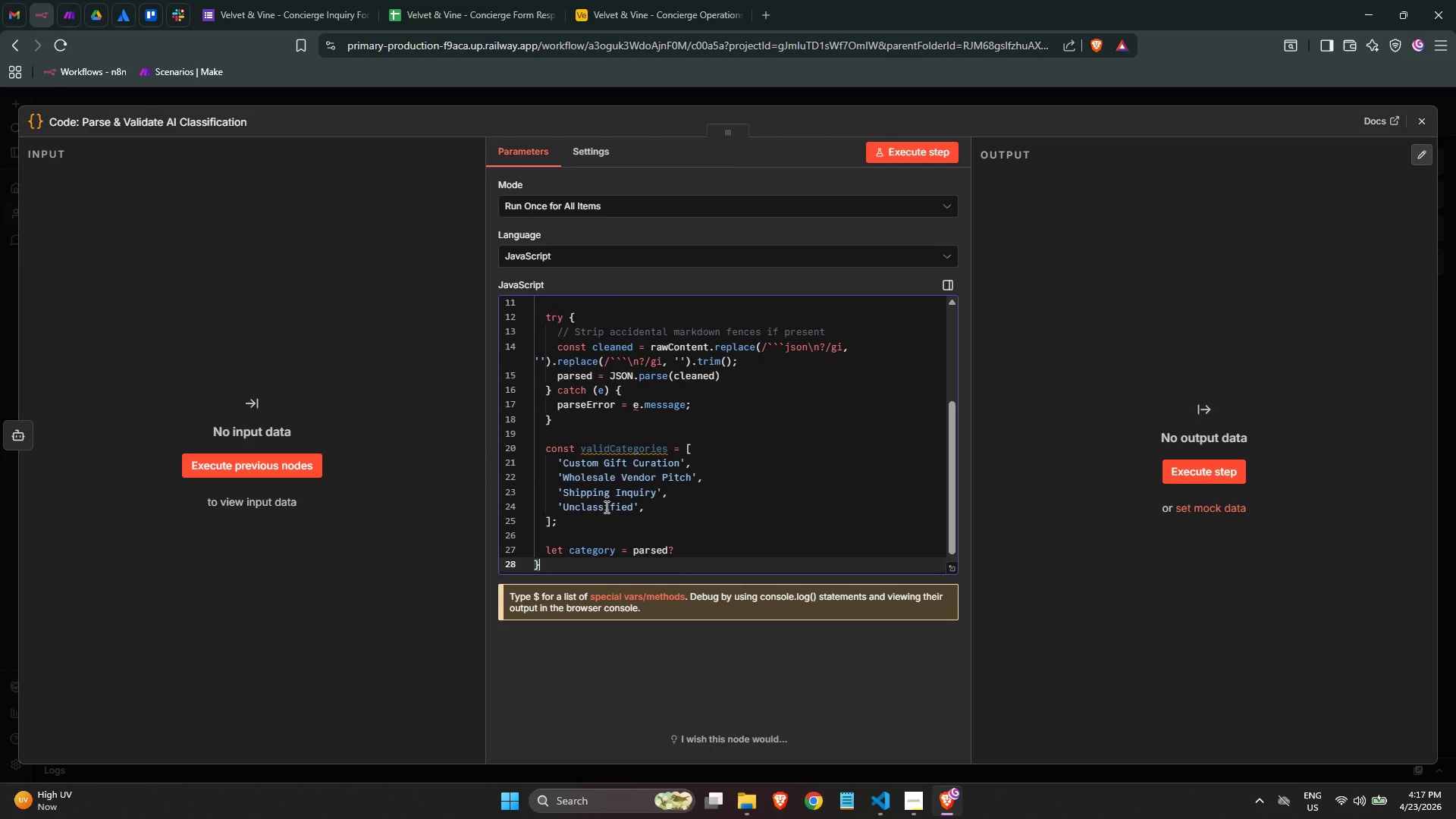 
key(ArrowLeft)
 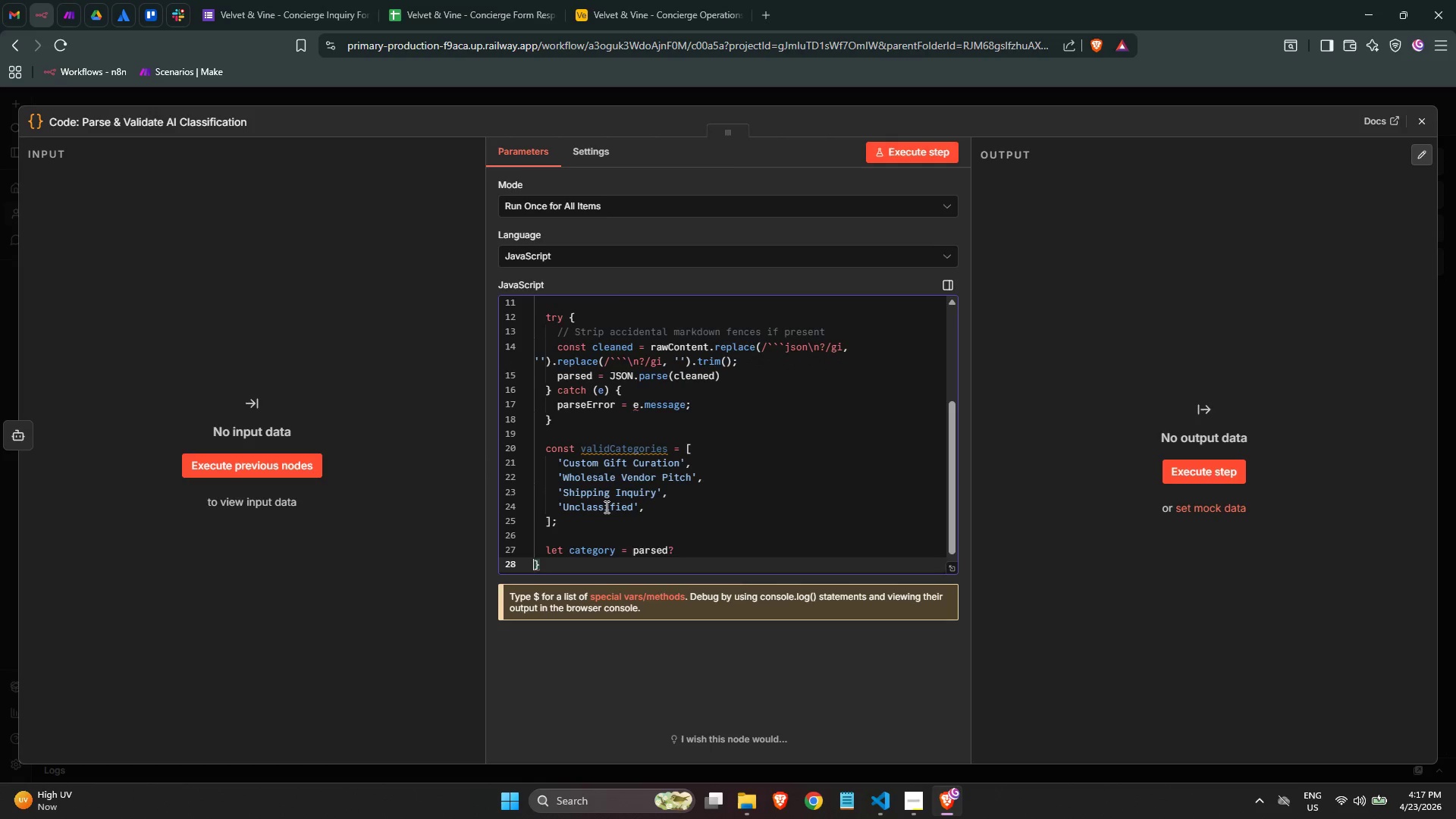 
key(ArrowLeft)
 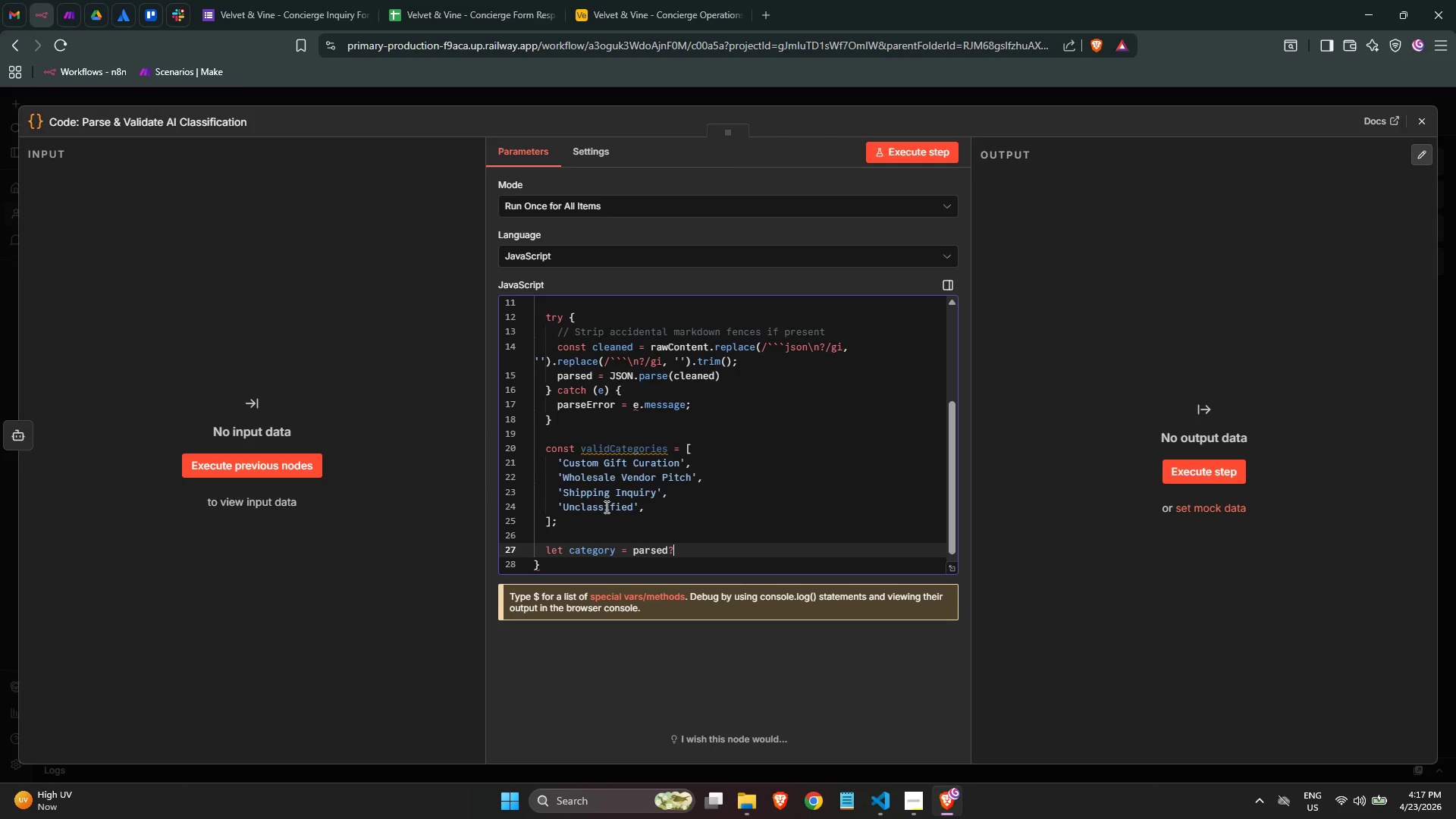 
type(.cca)
key(Backspace)
key(Backspace)
type(ategory || )
 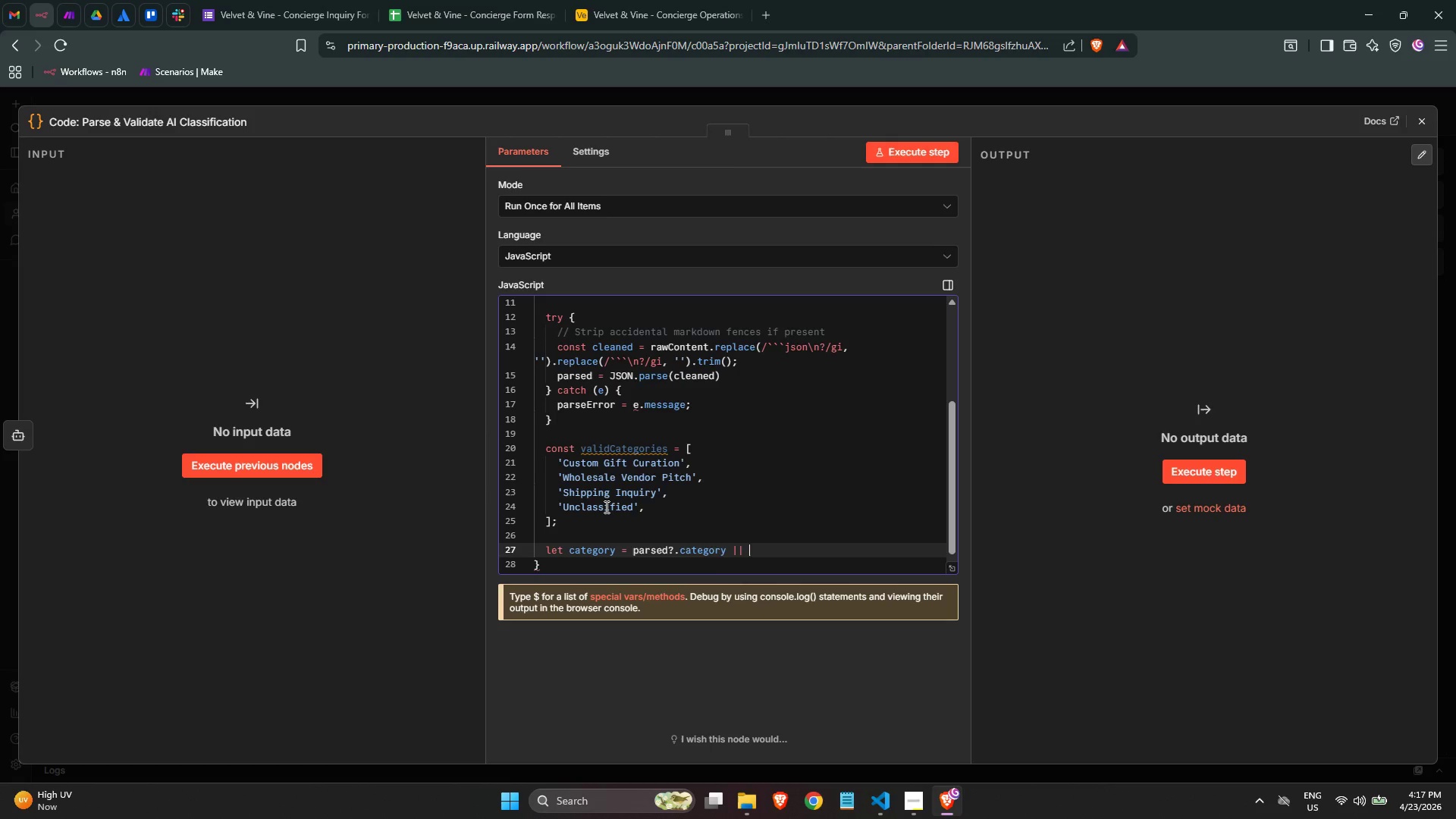 
type('Unclassifed)
 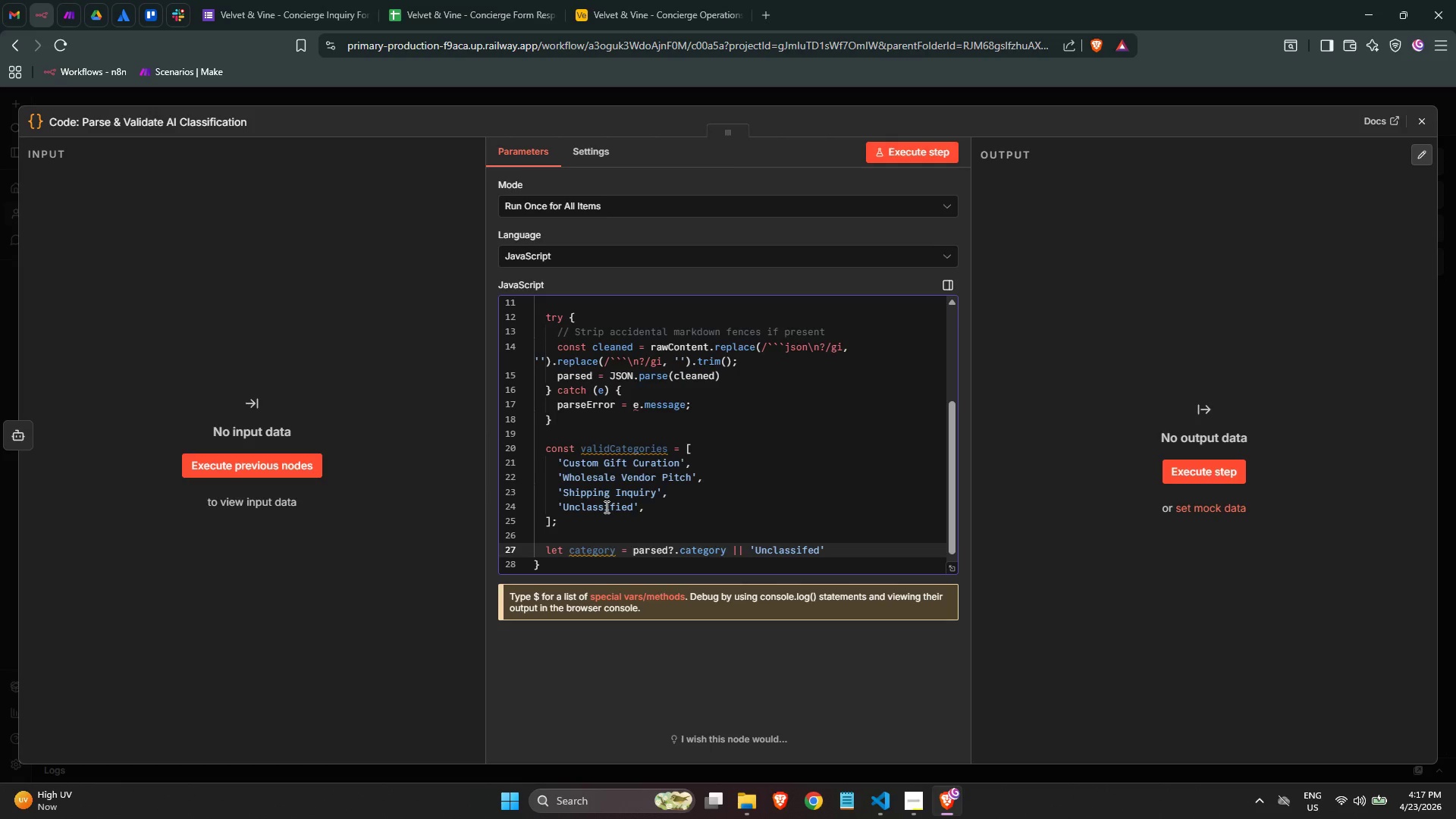 
key(ArrowLeft)
 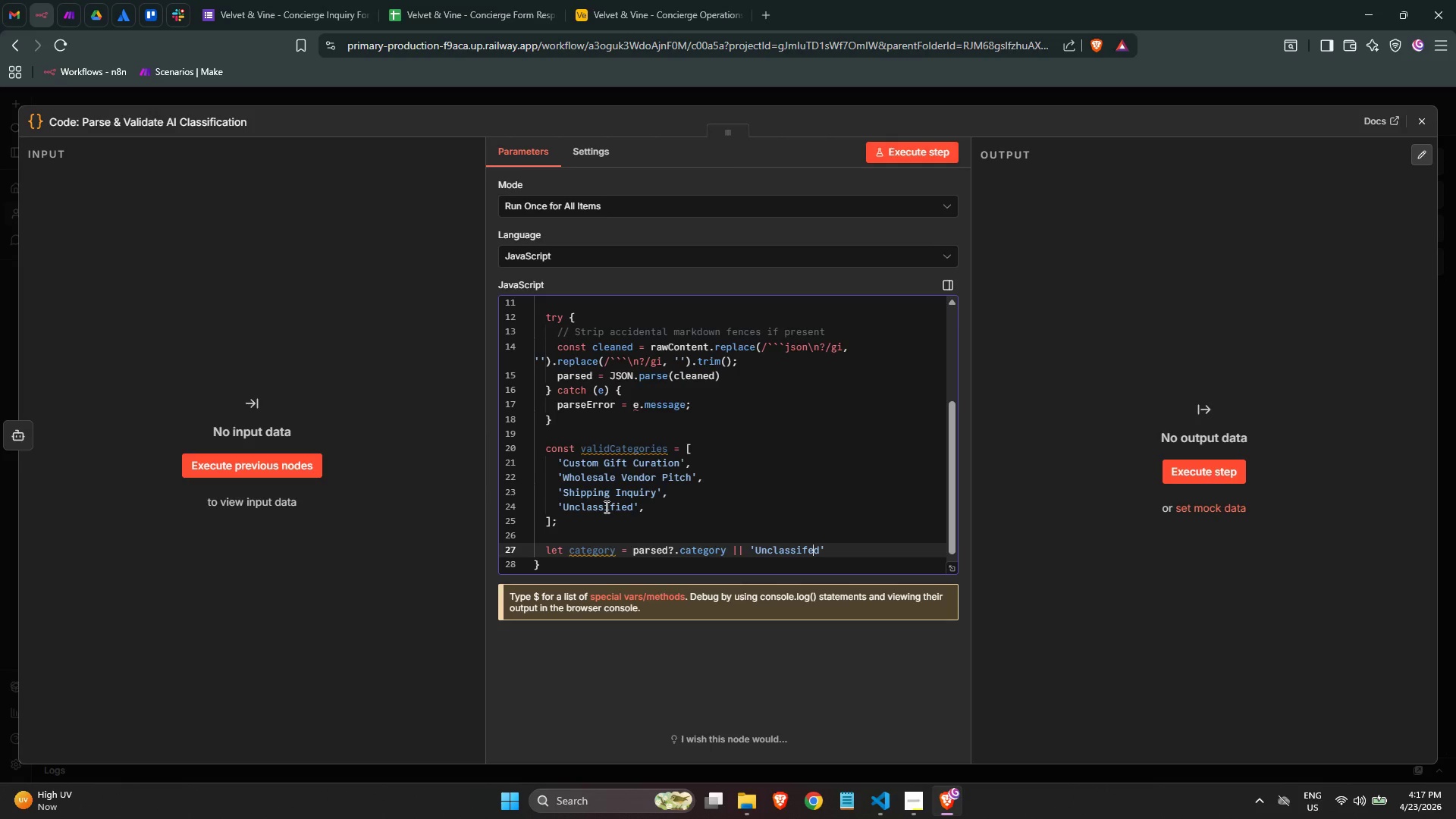 
key(ArrowLeft)
 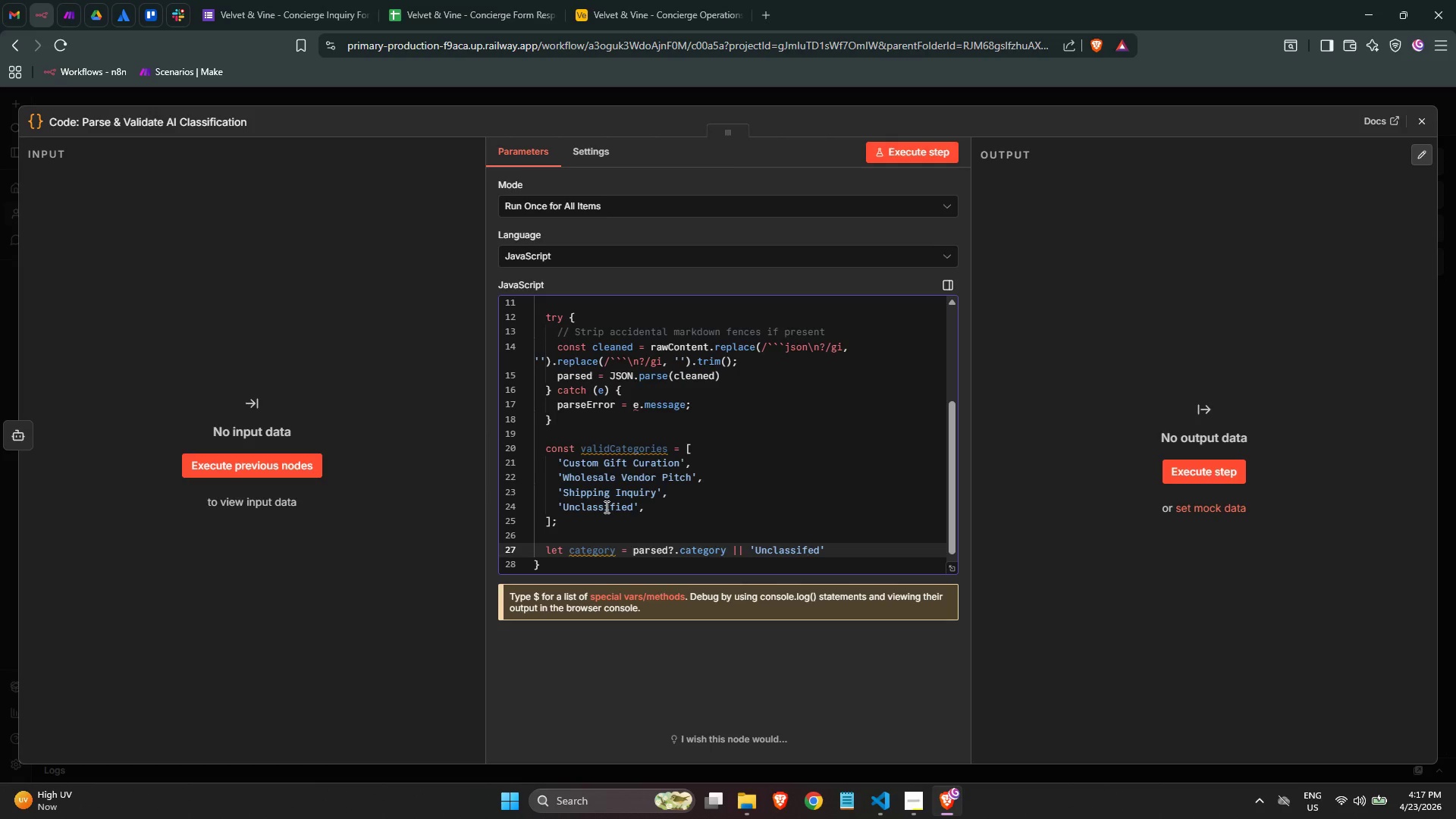 
key(I)
 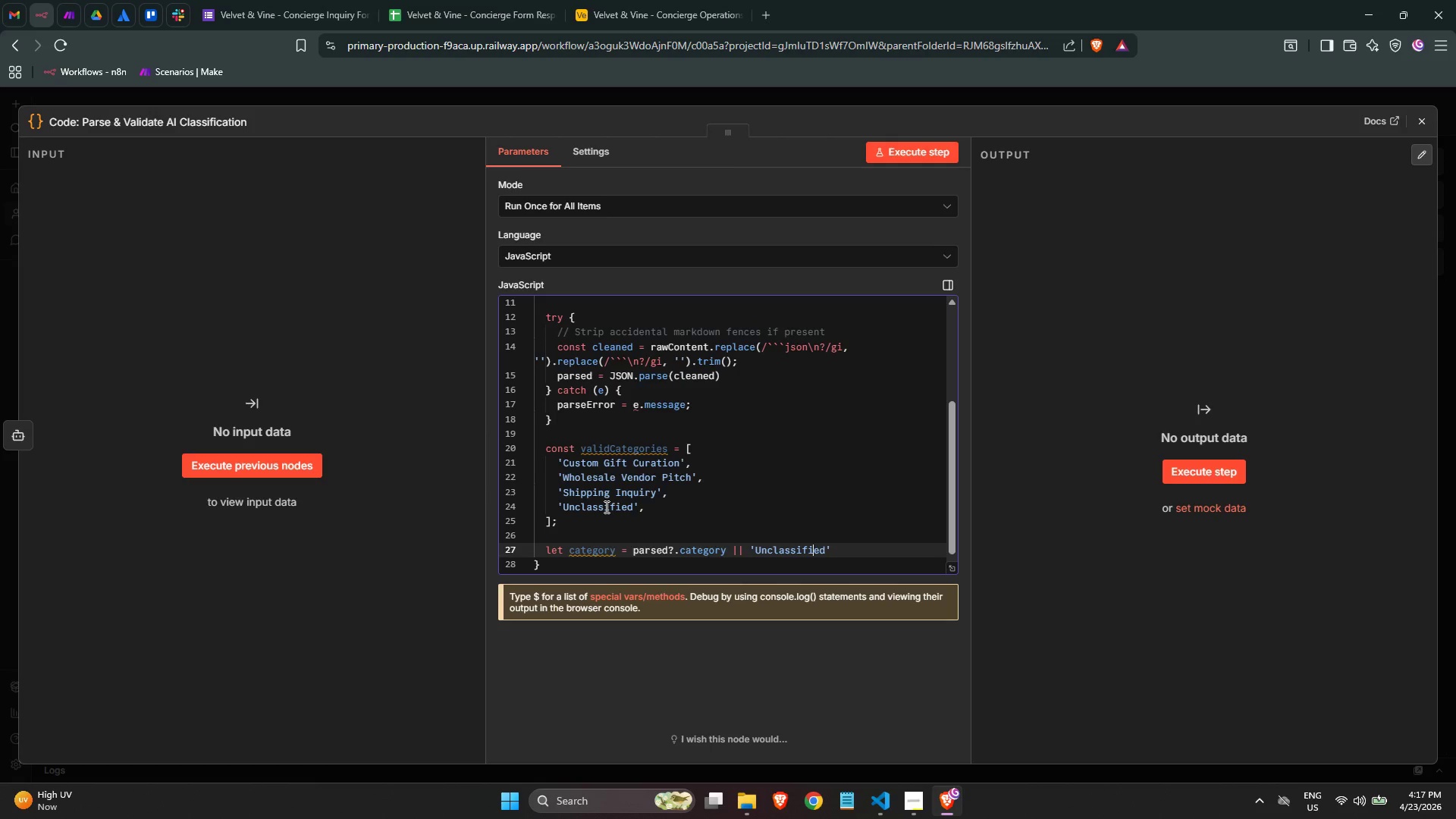 
key(ArrowRight)
 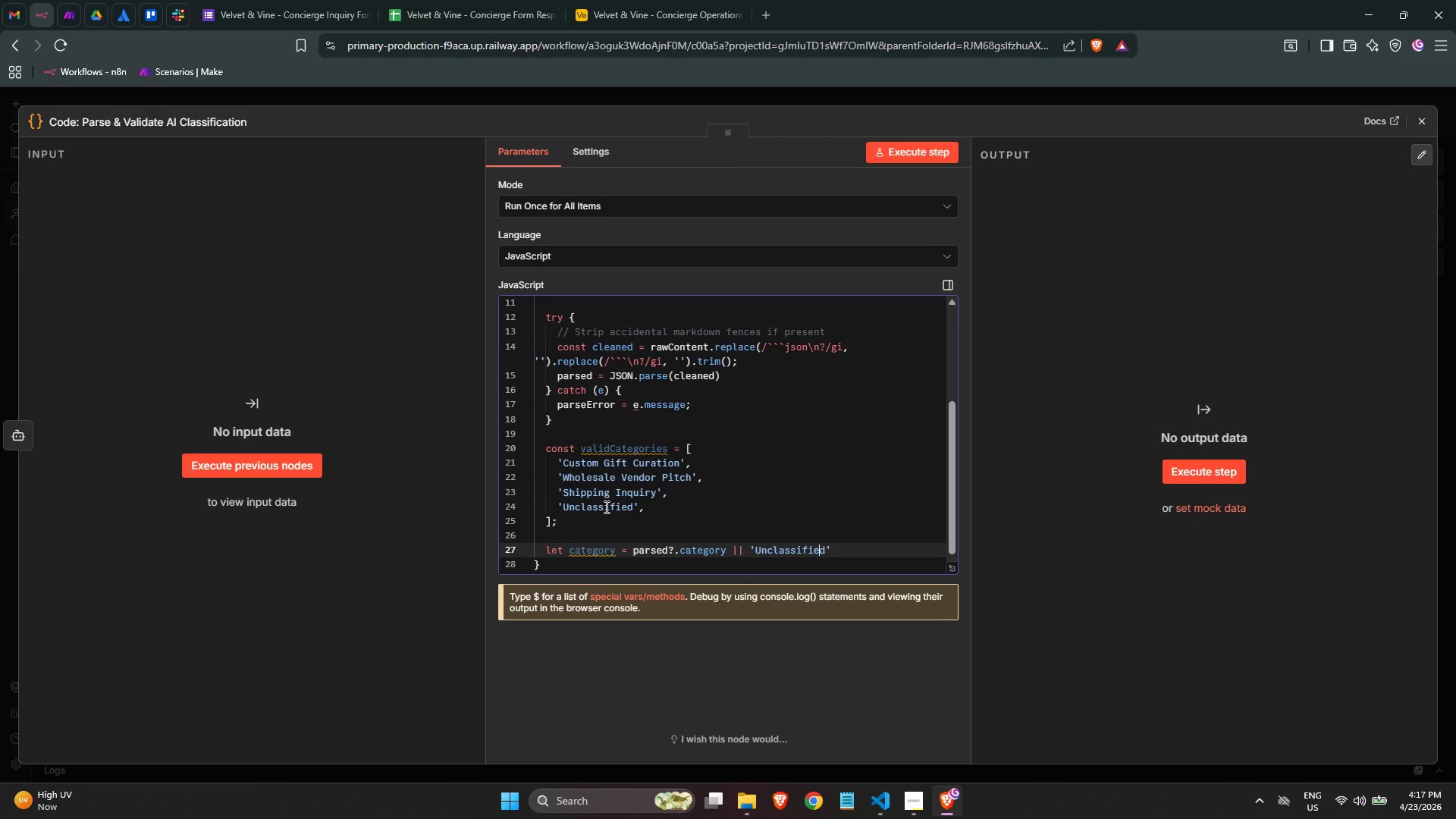 
key(ArrowRight)
 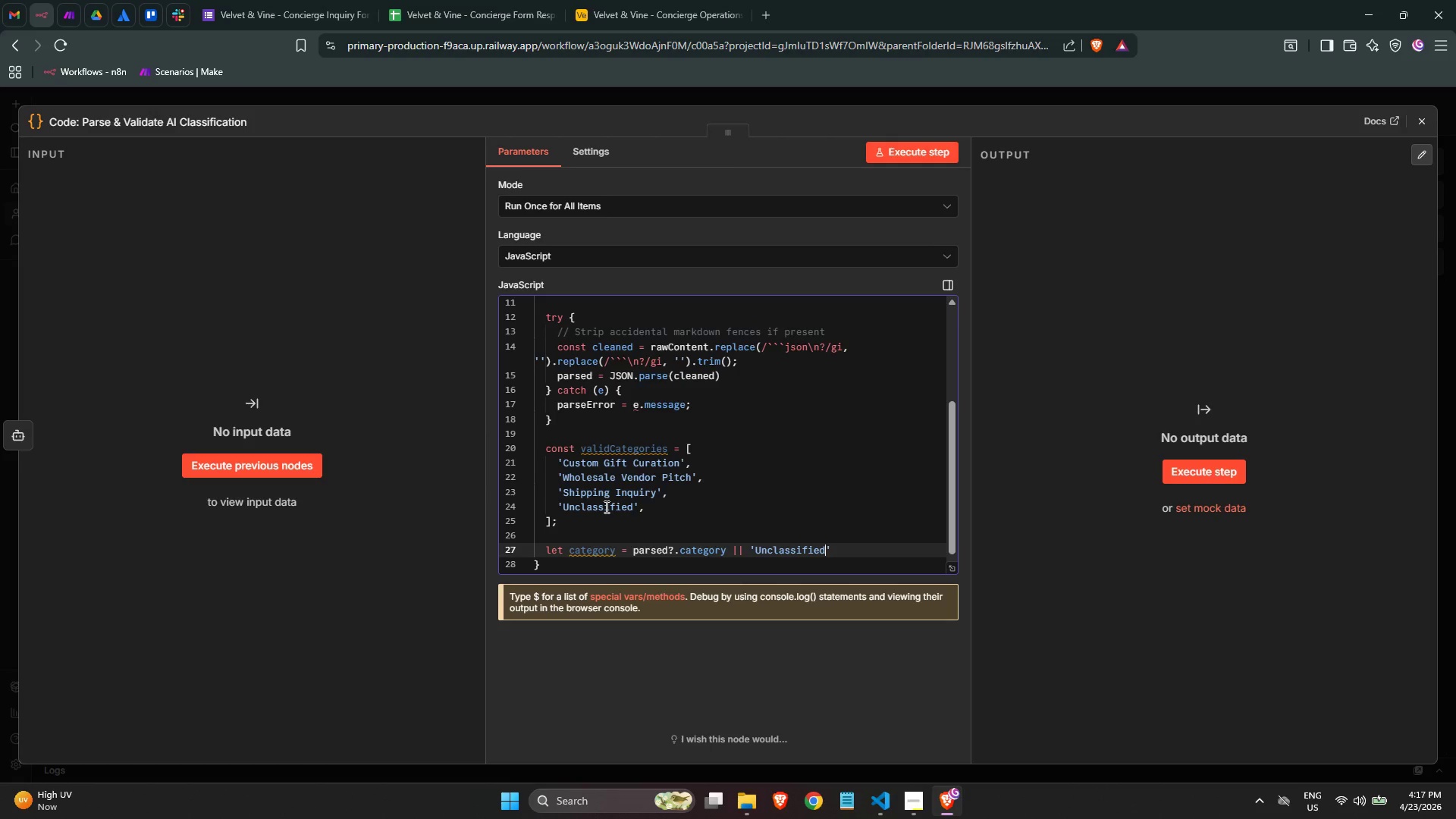 
key(ArrowRight)
 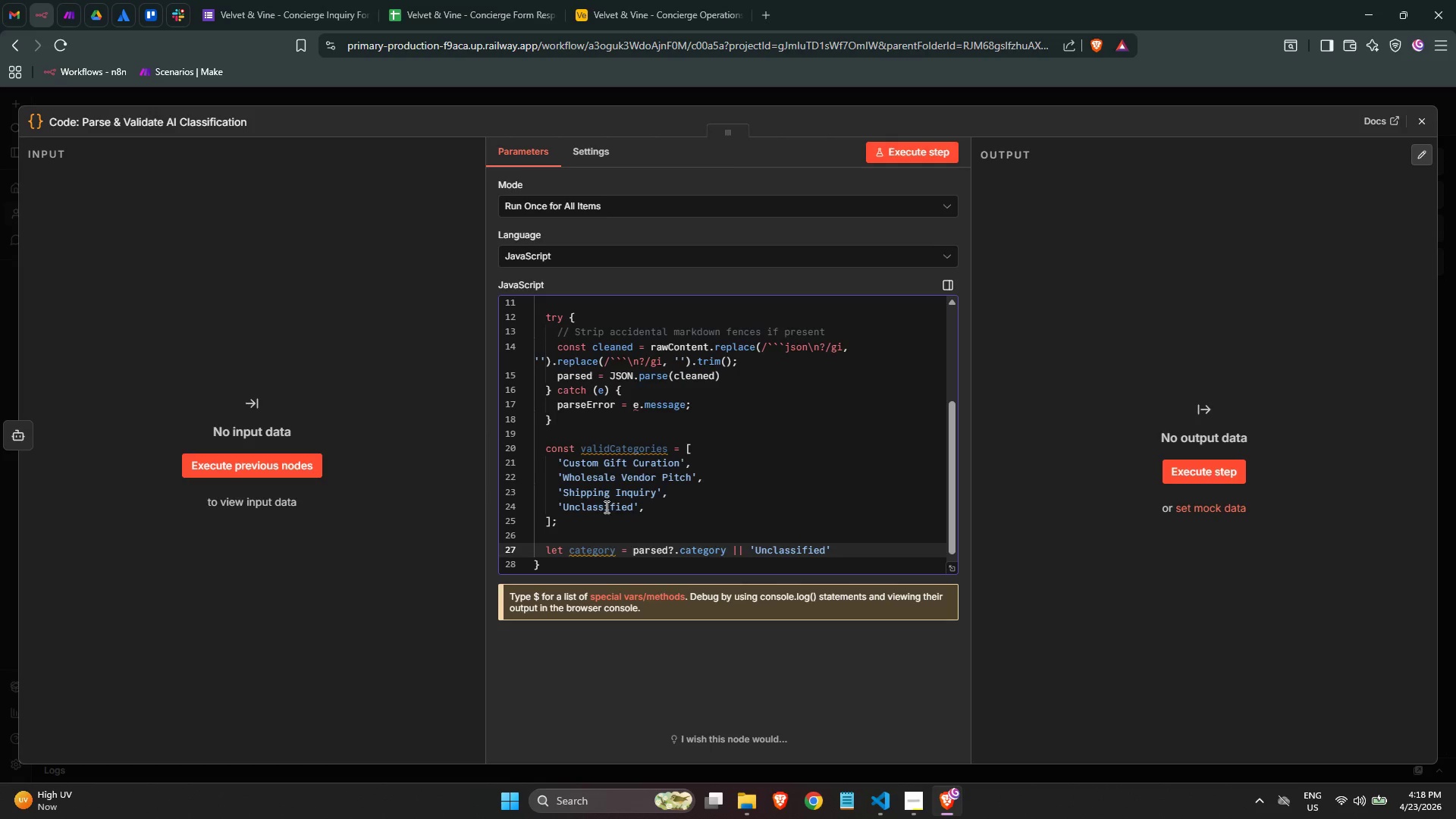 
wait(5.73)
 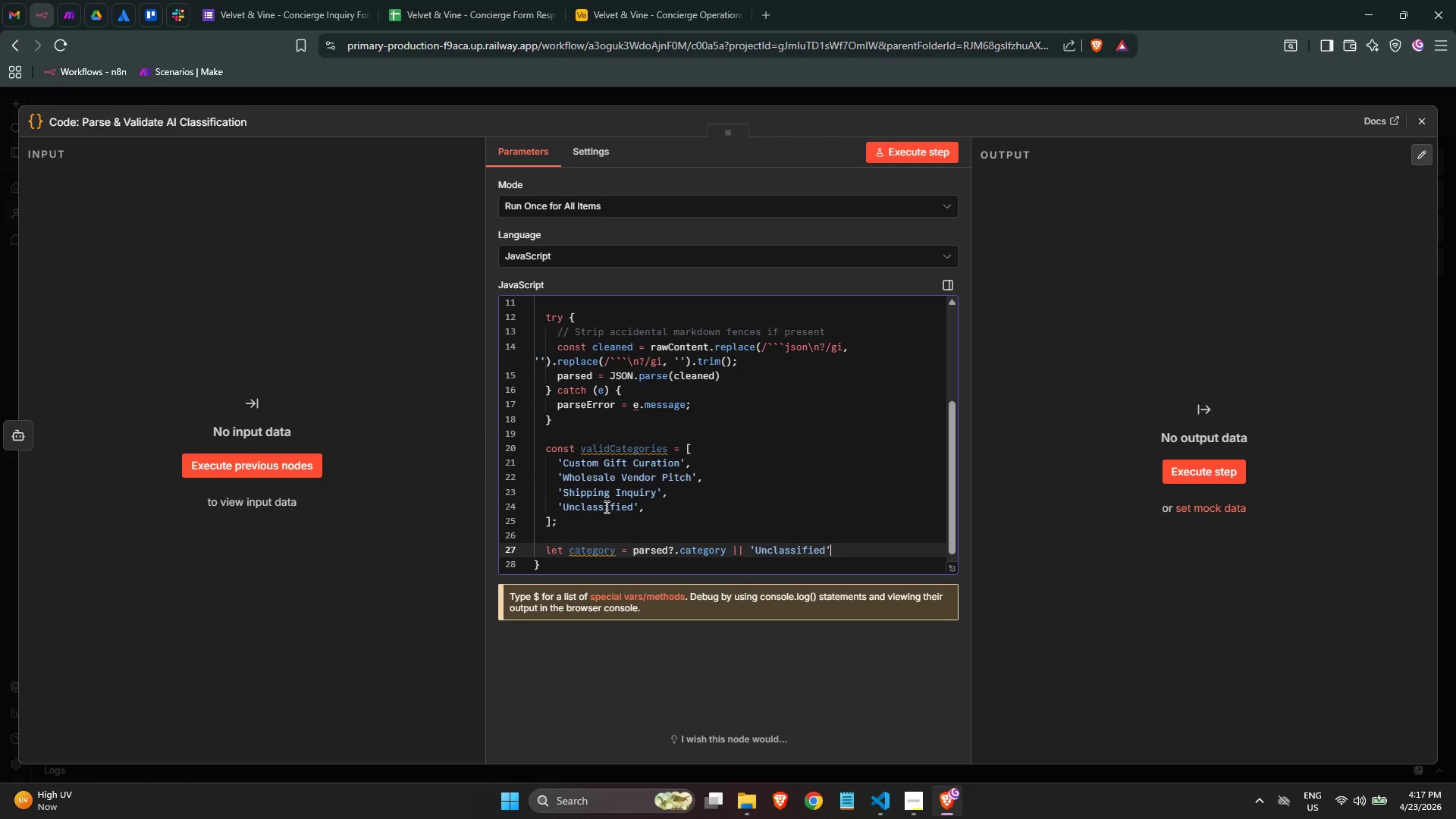 
scroll: coordinate [898, 532], scroll_direction: down, amount: 1.0
 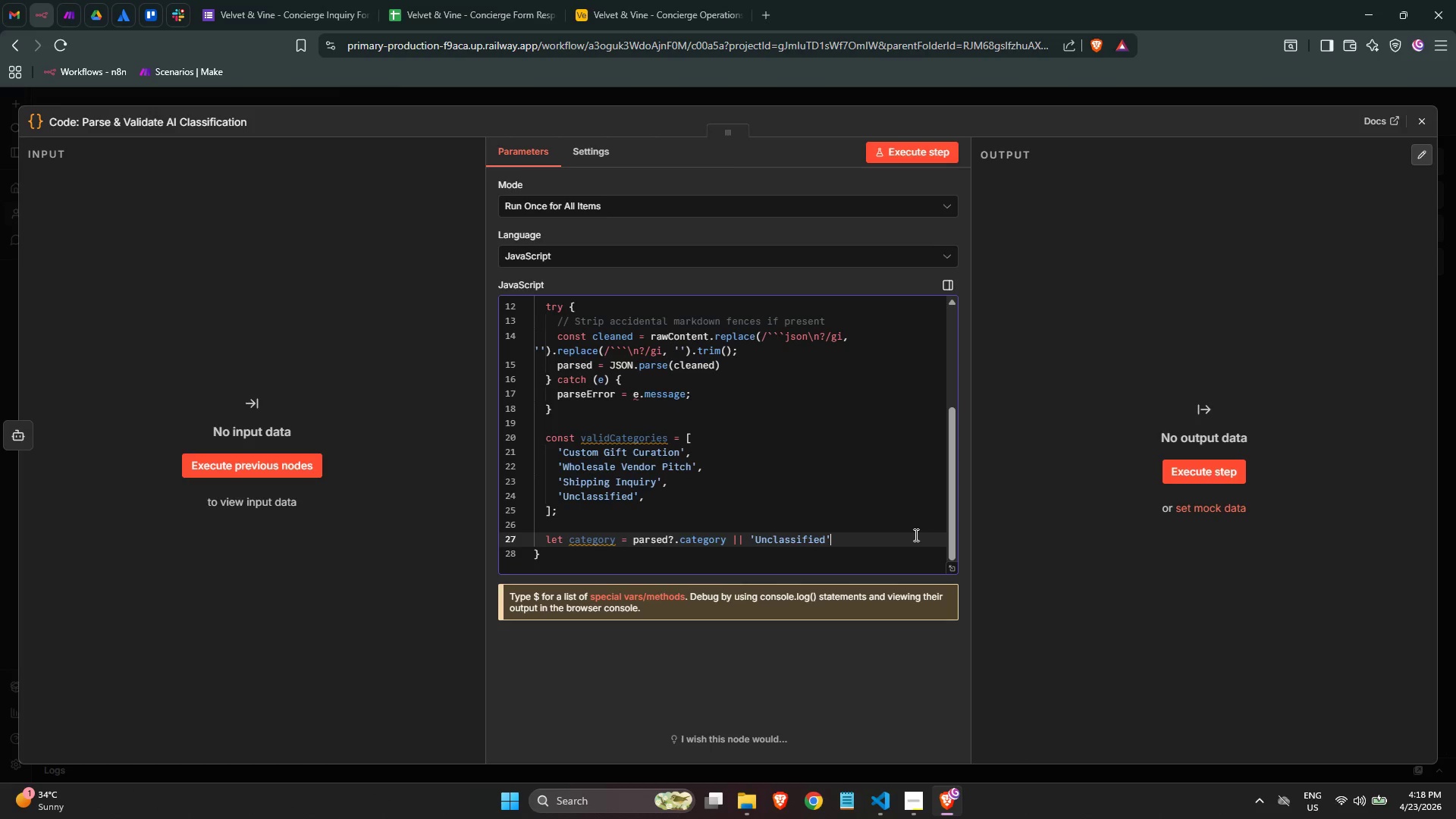 
key(Semicolon)
 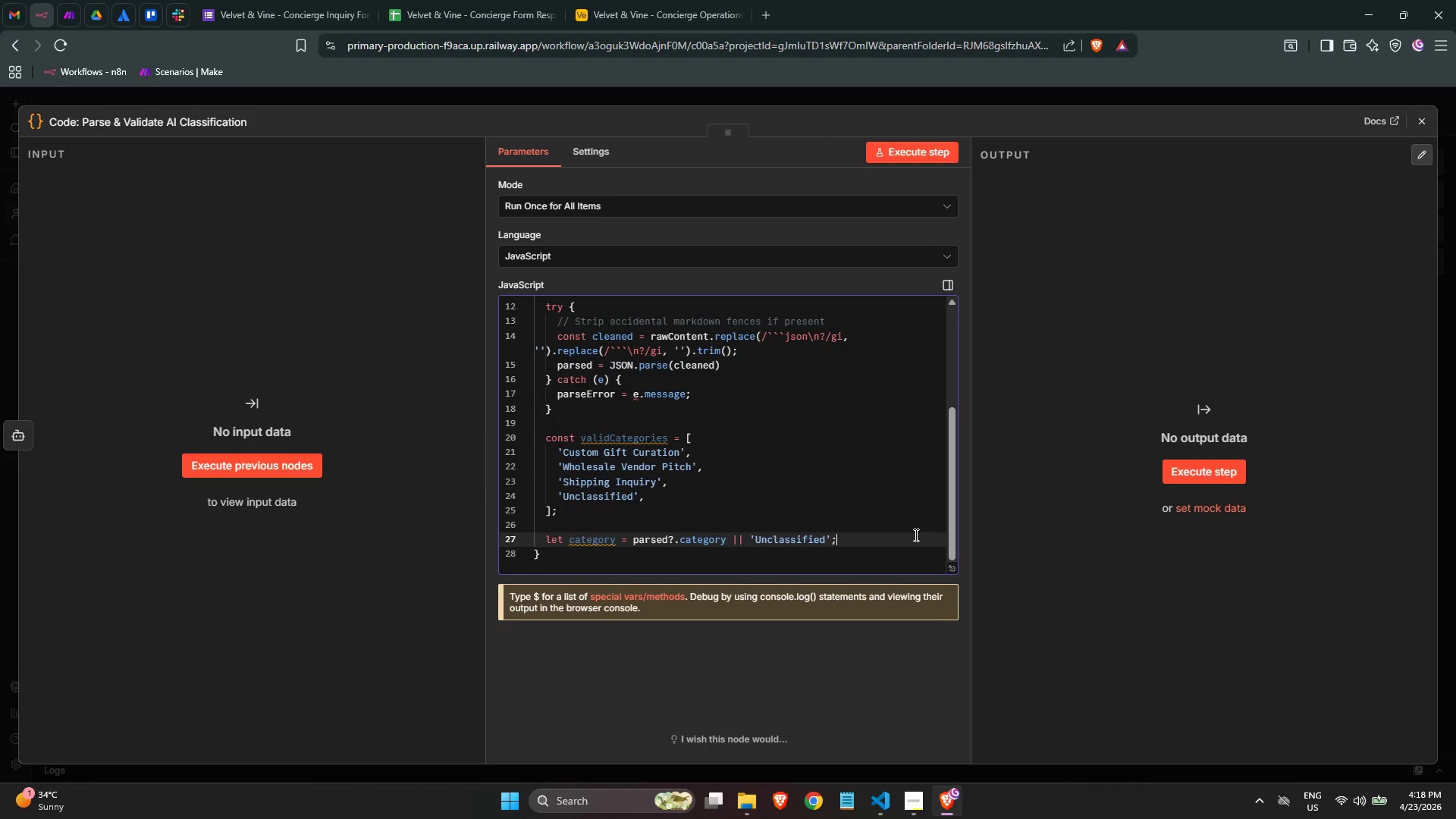 
key(Enter)
 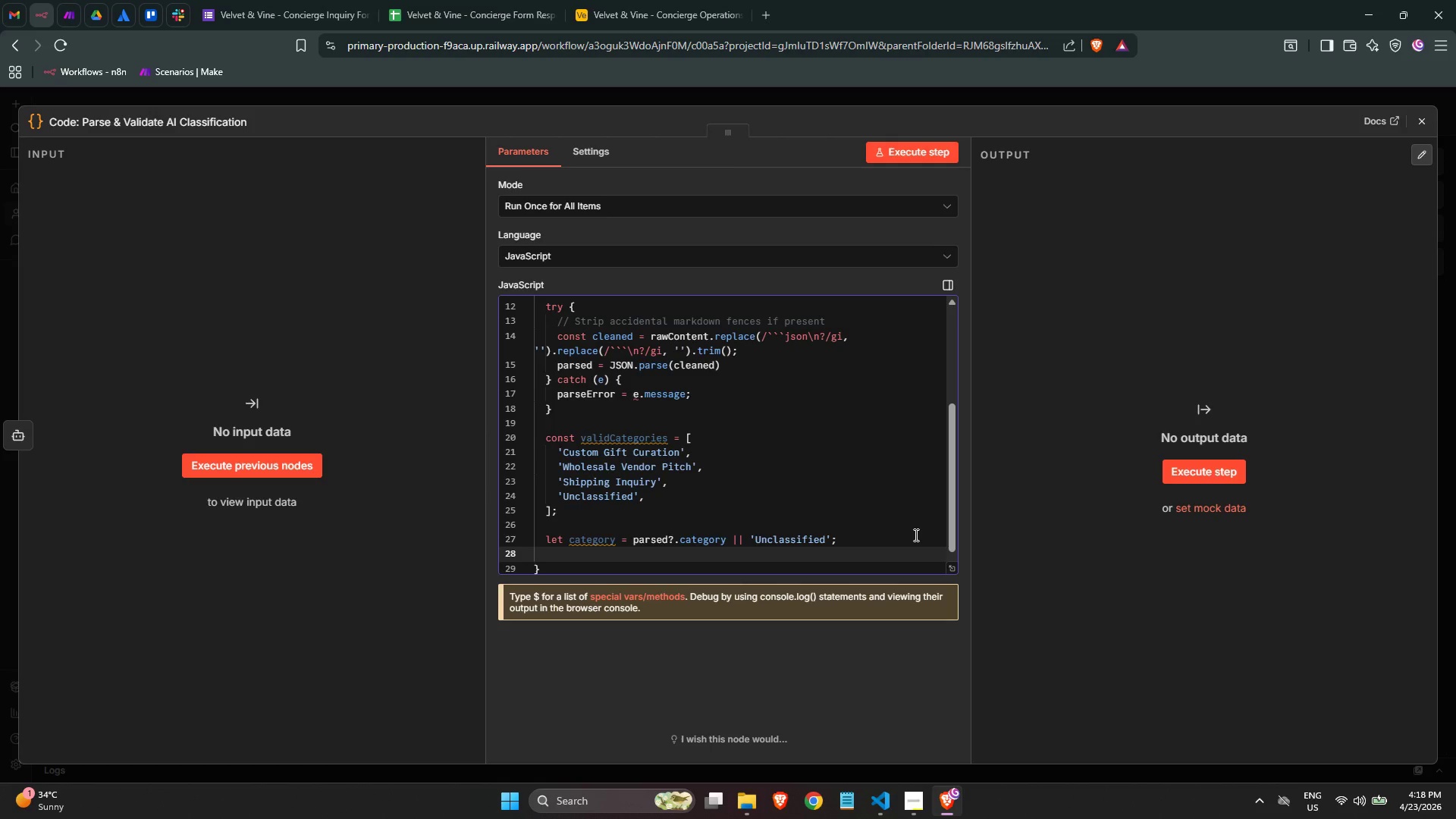 
type(if (!valid)
 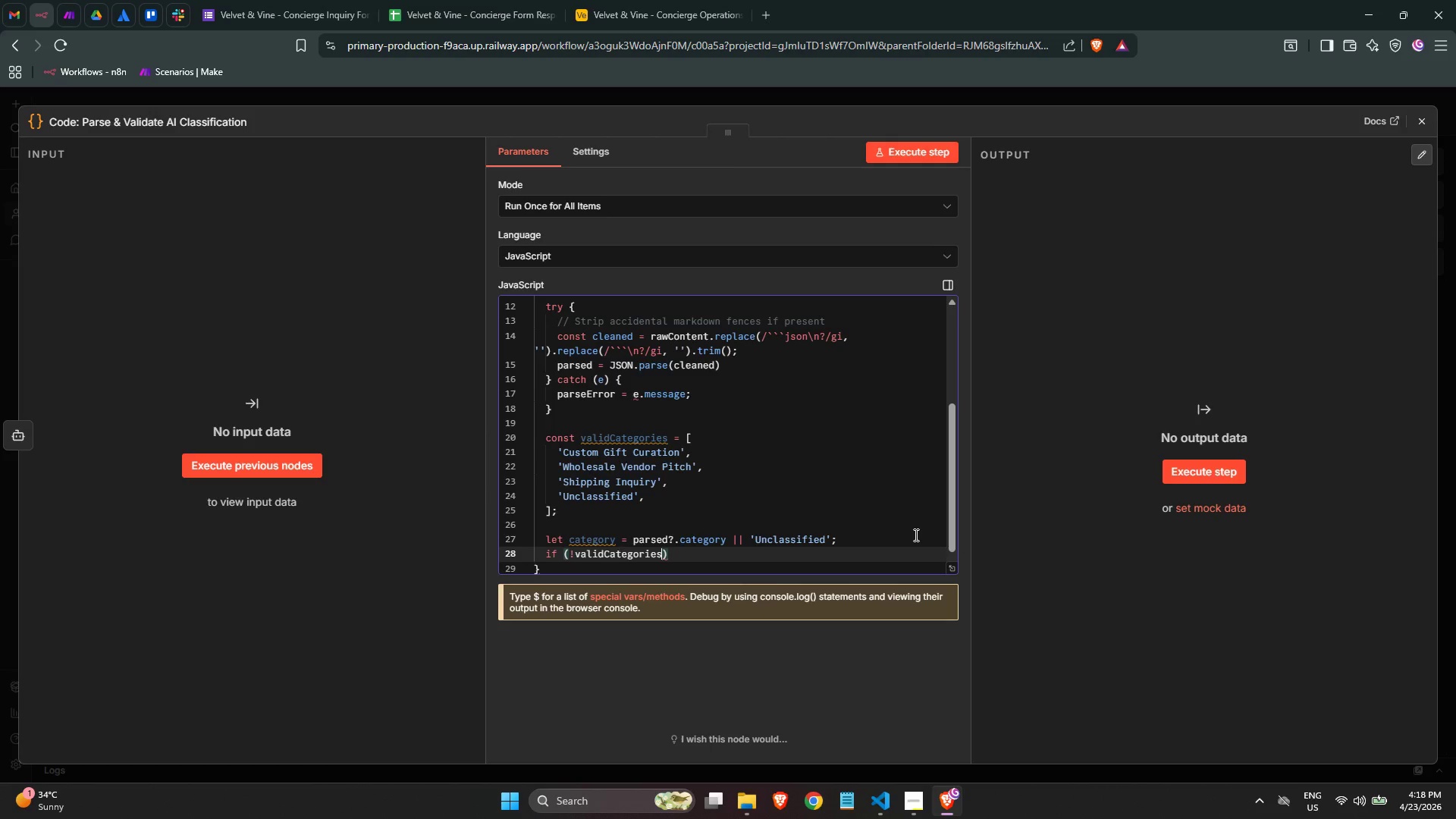 
 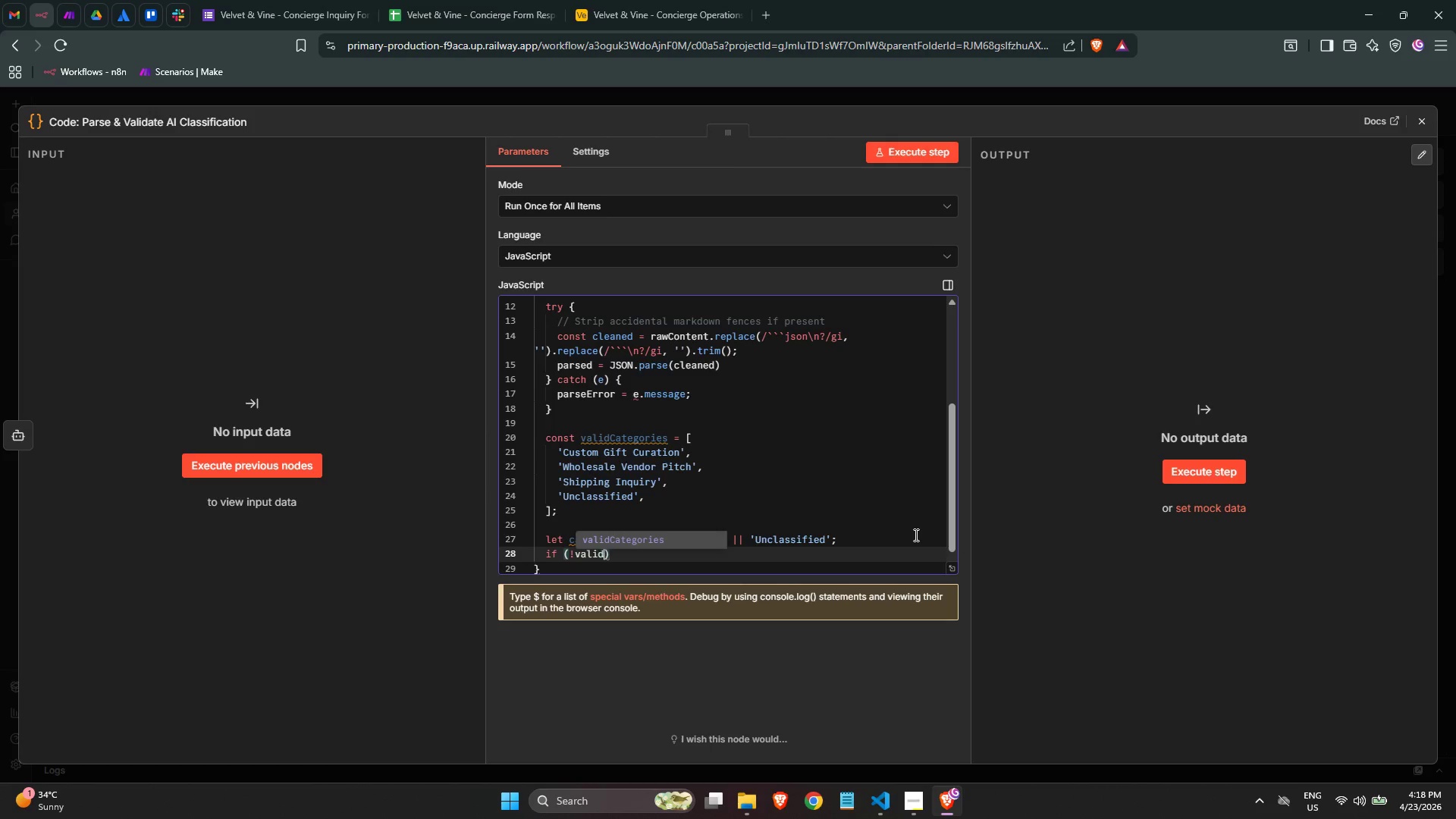 
key(Enter)
 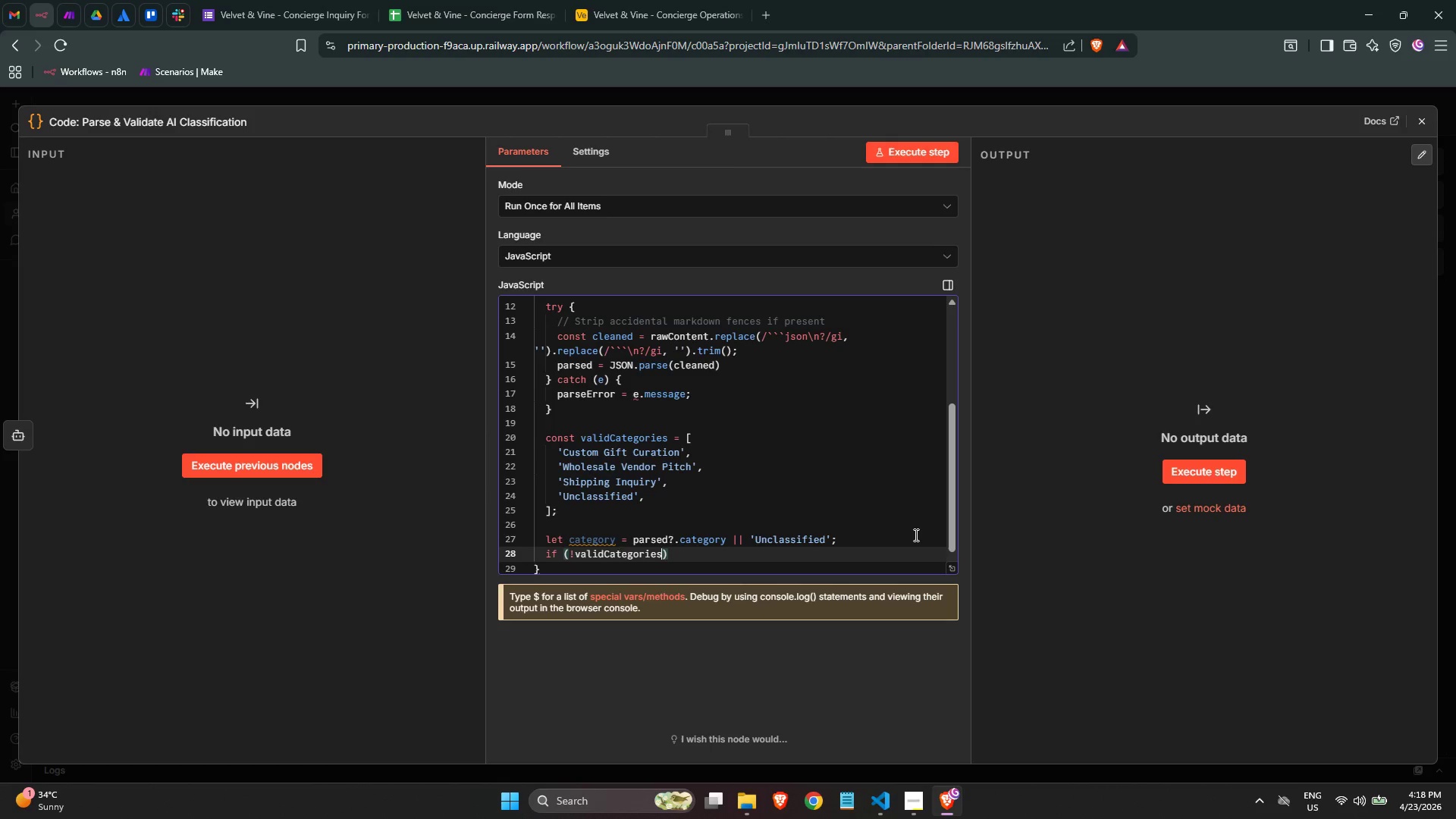 
type(.iincludes)
 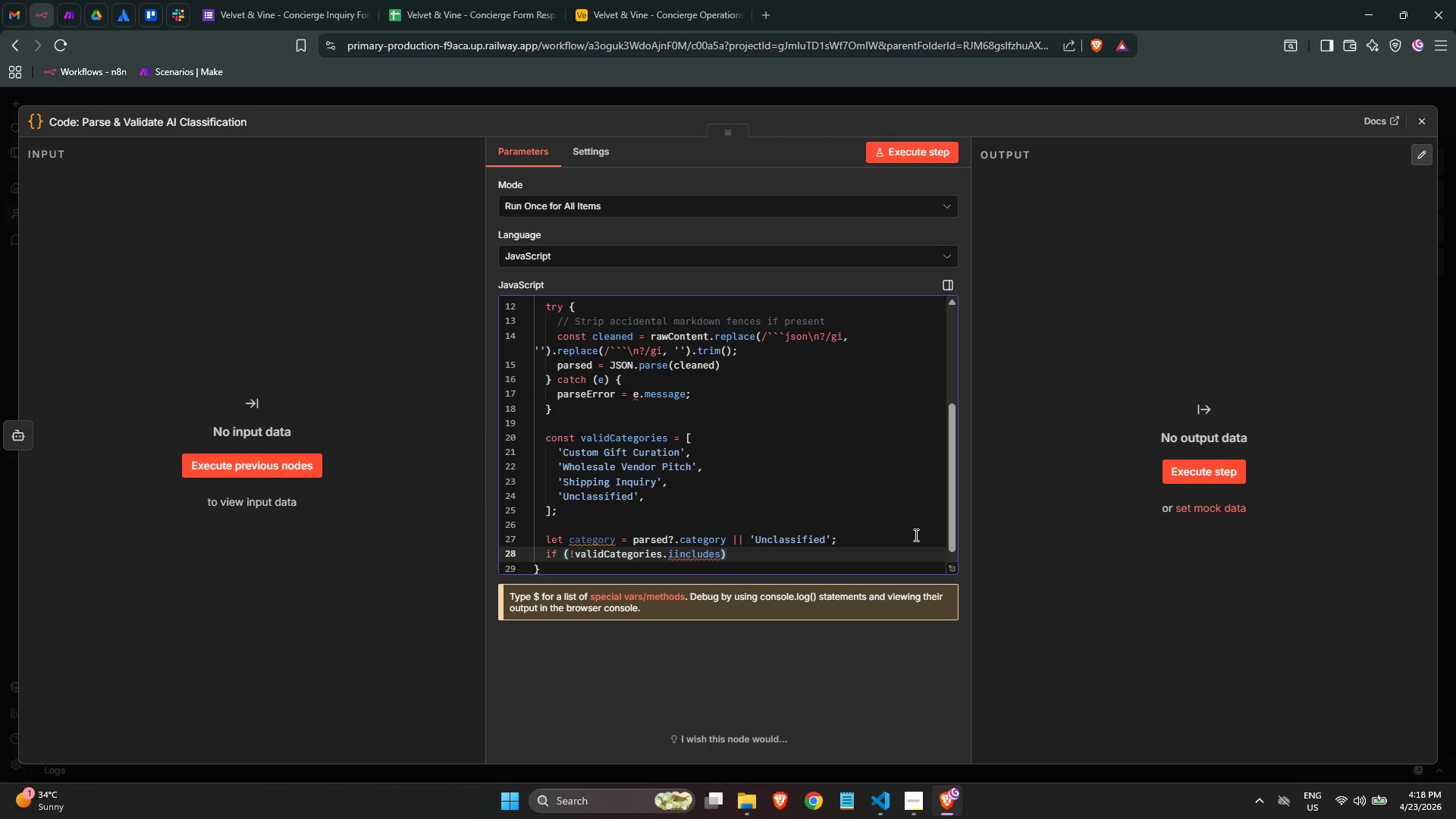 
key(ArrowLeft)
 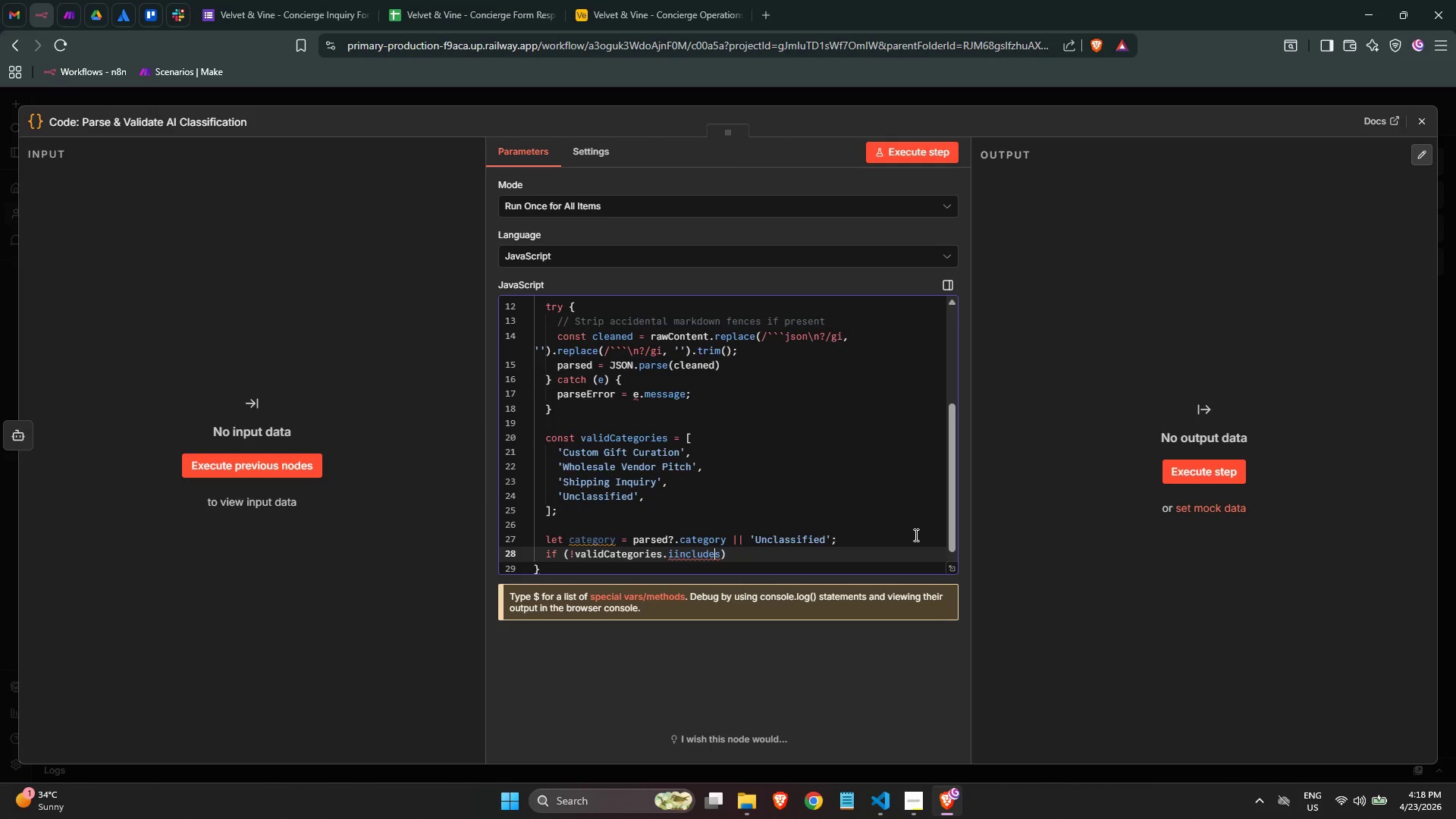 
key(ArrowLeft)
 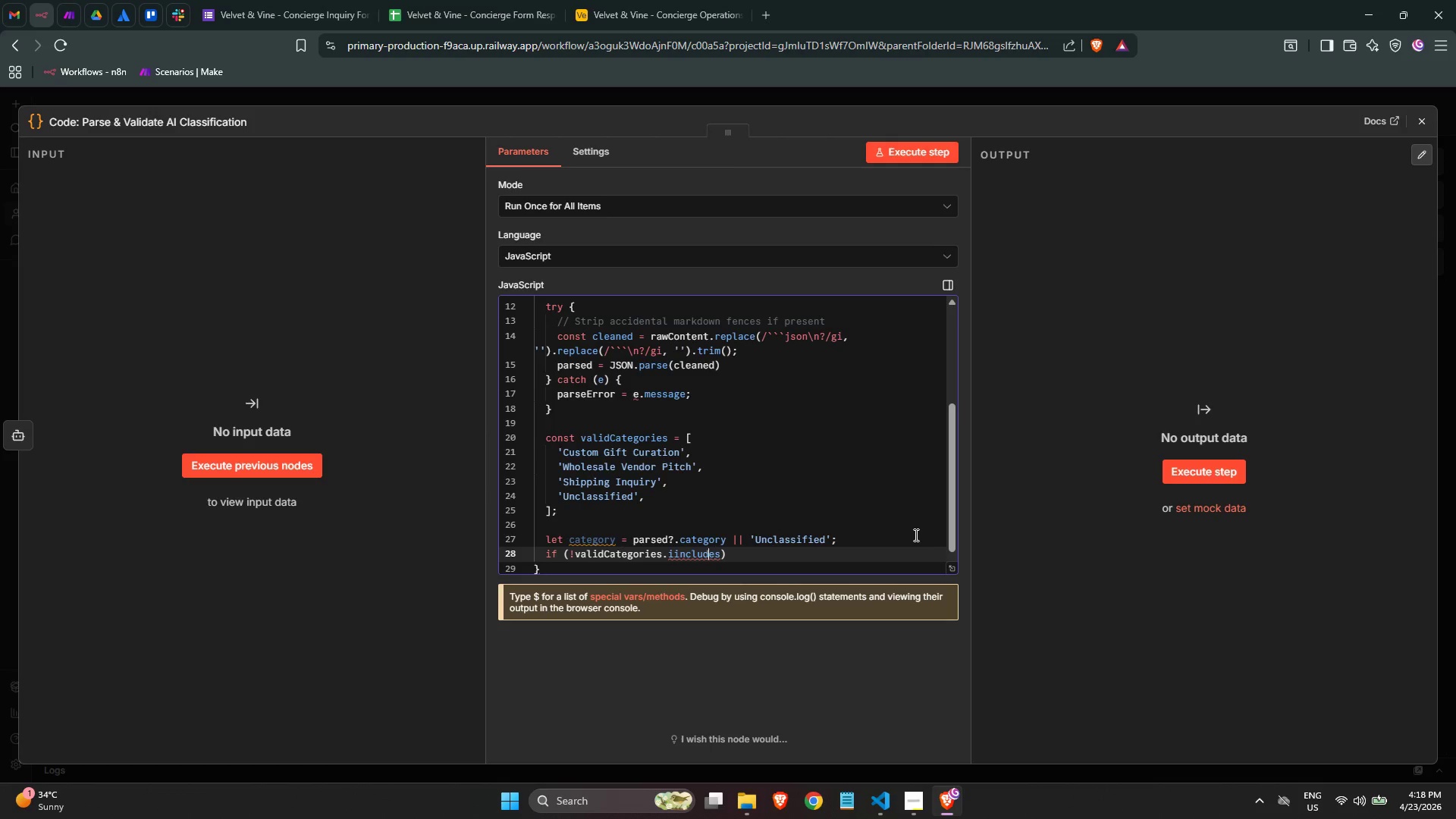 
key(ArrowLeft)
 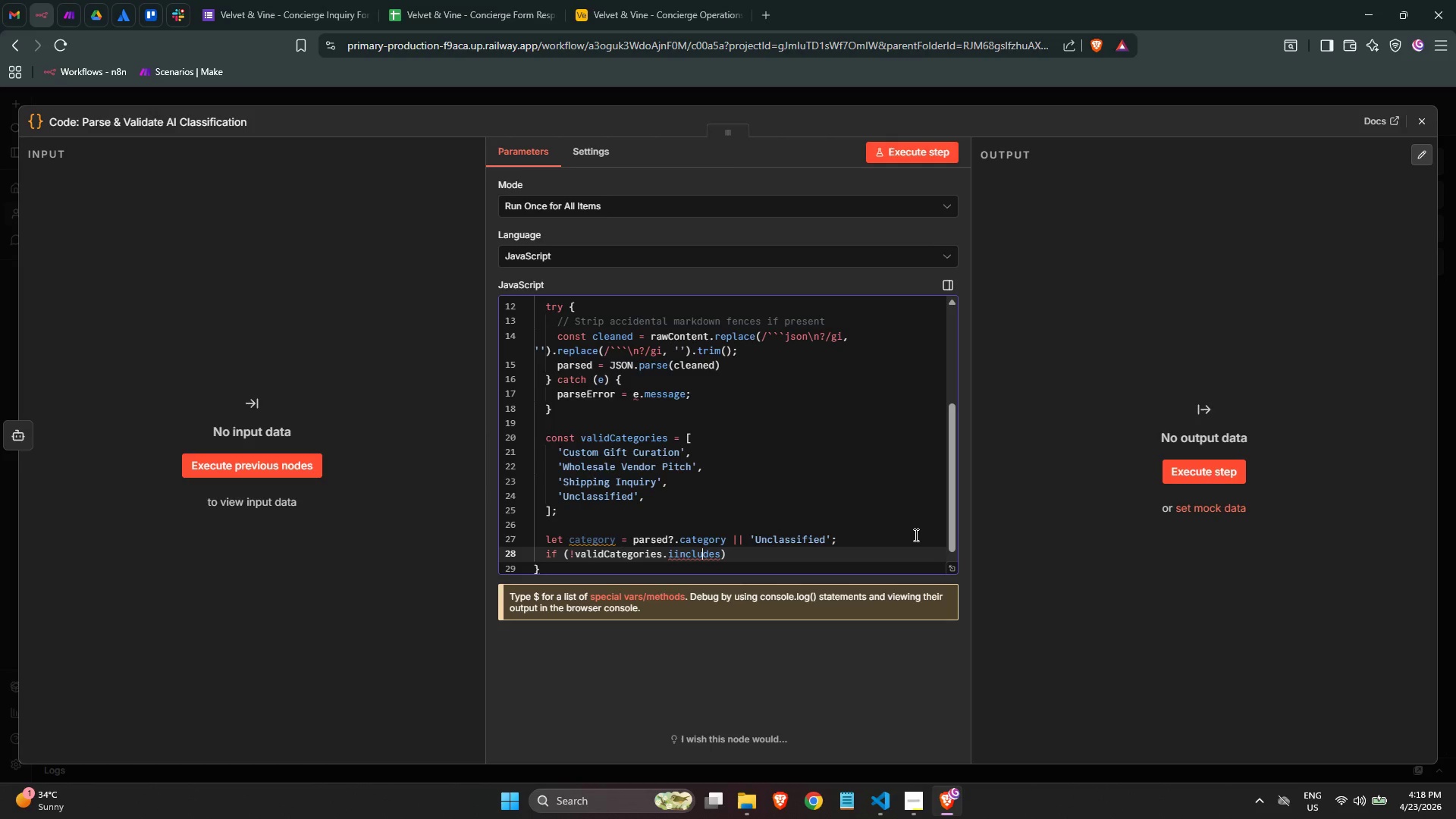 
key(ArrowLeft)
 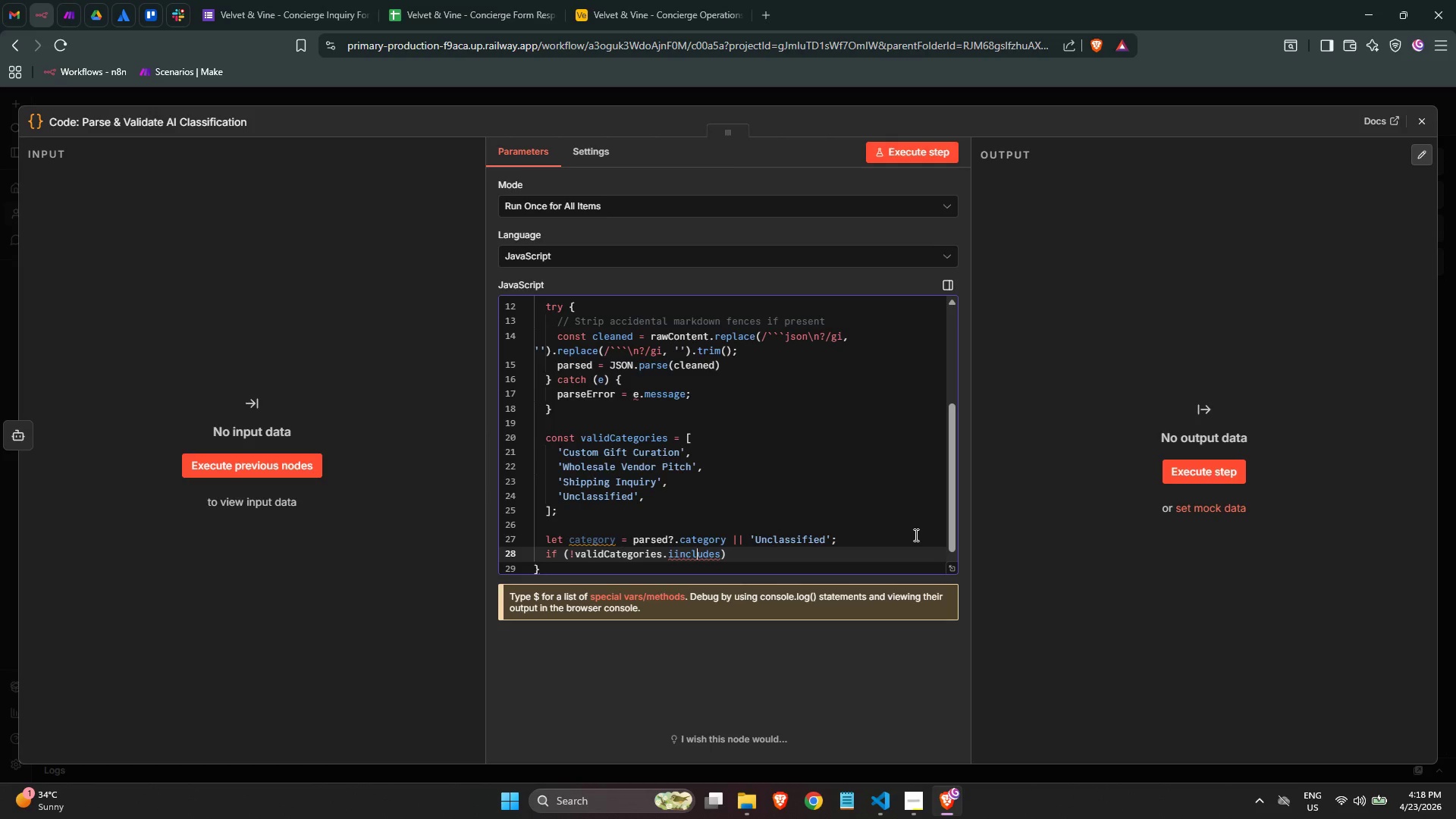 
key(ArrowLeft)
 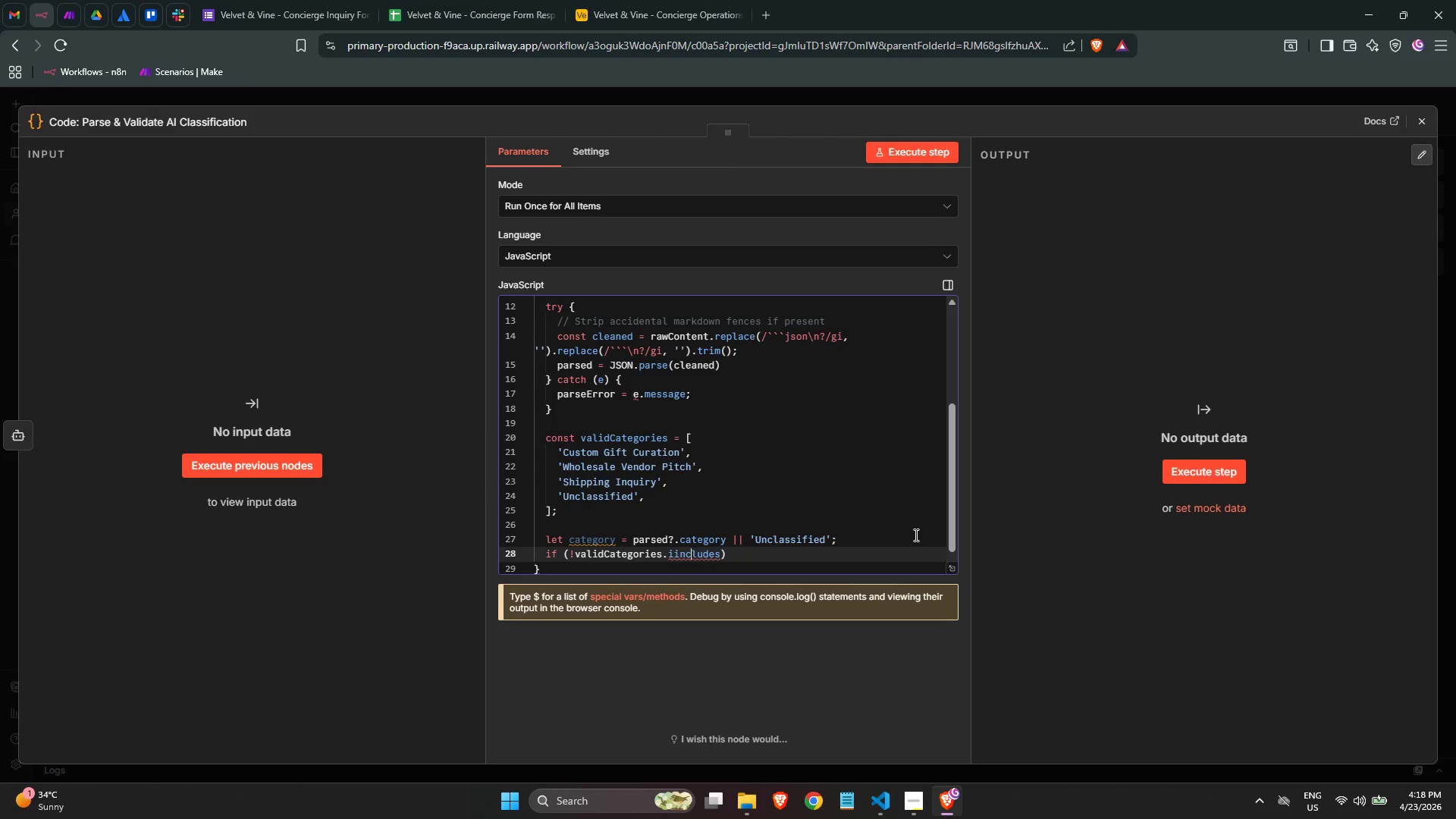 
key(ArrowLeft)
 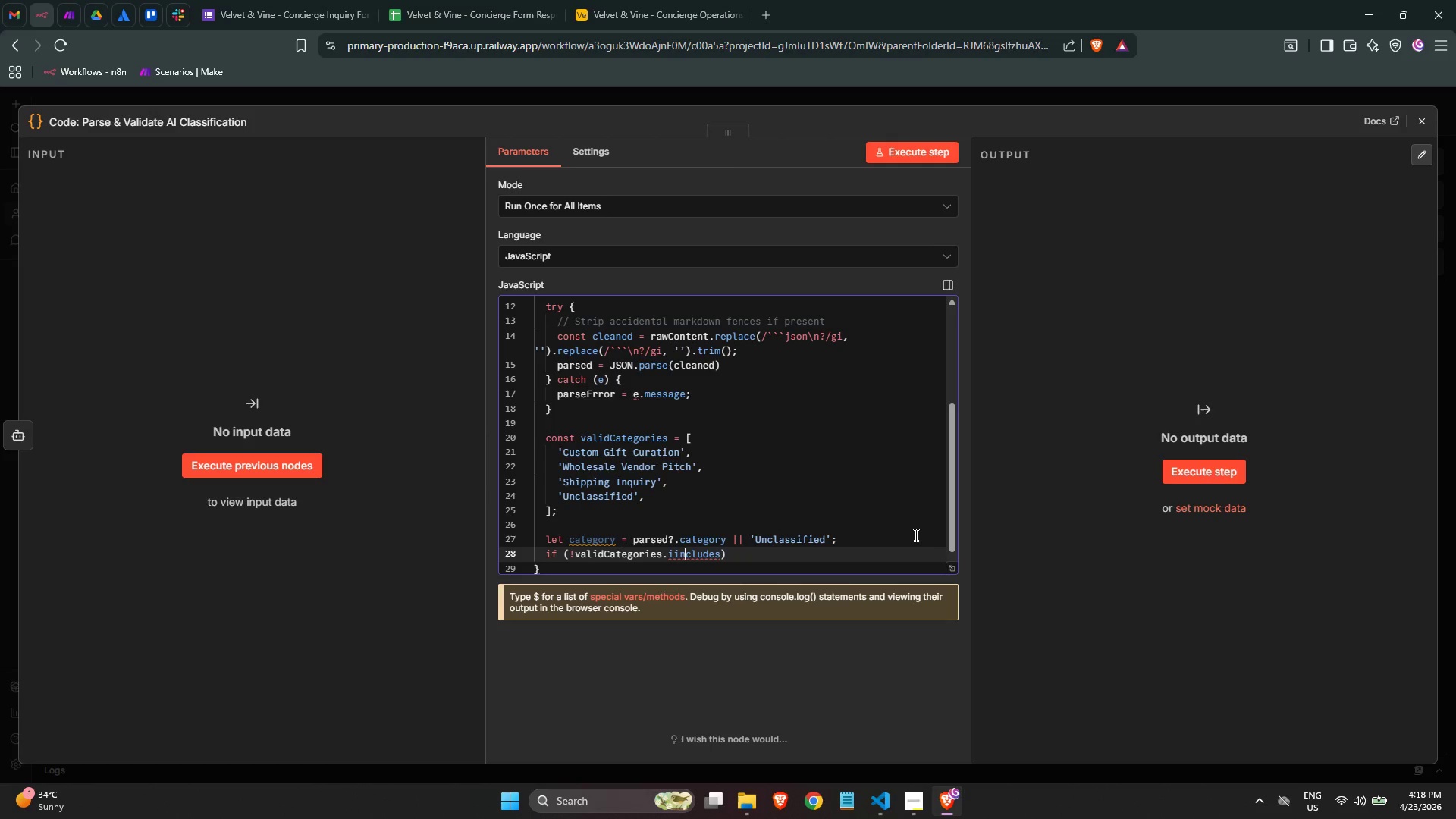 
key(ArrowLeft)
 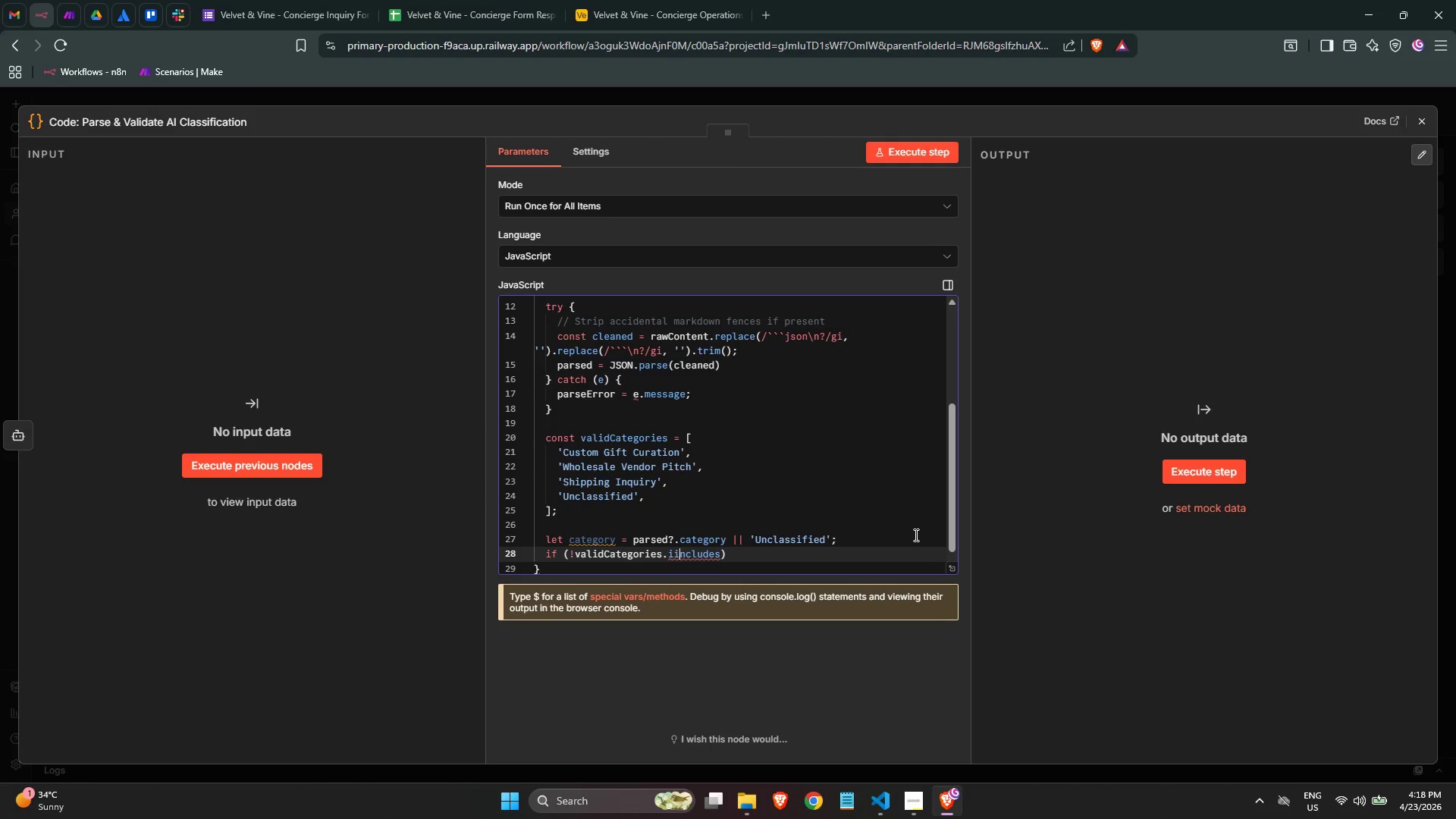 
key(Backspace)
 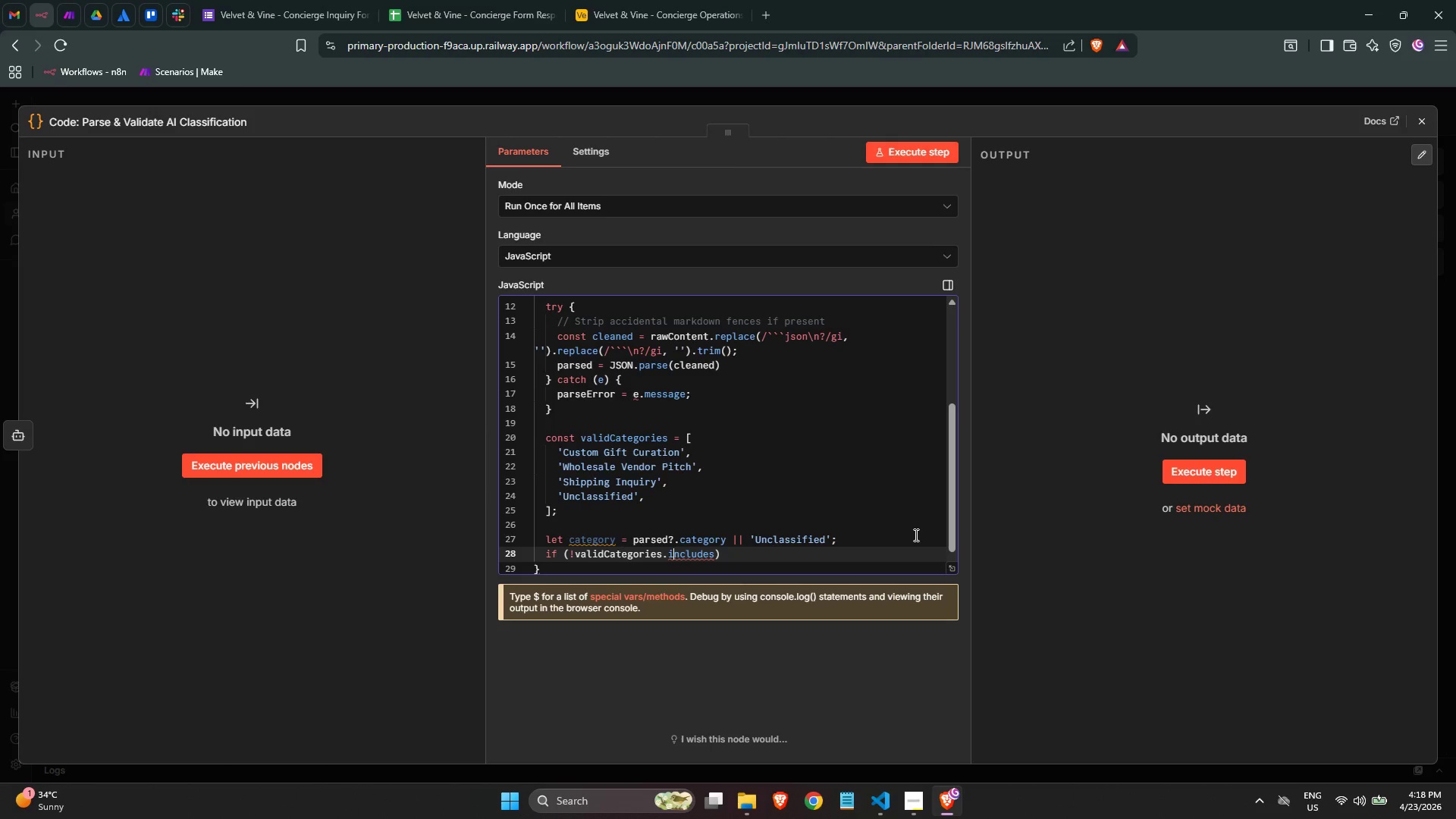 
key(Control+ArrowRight)
 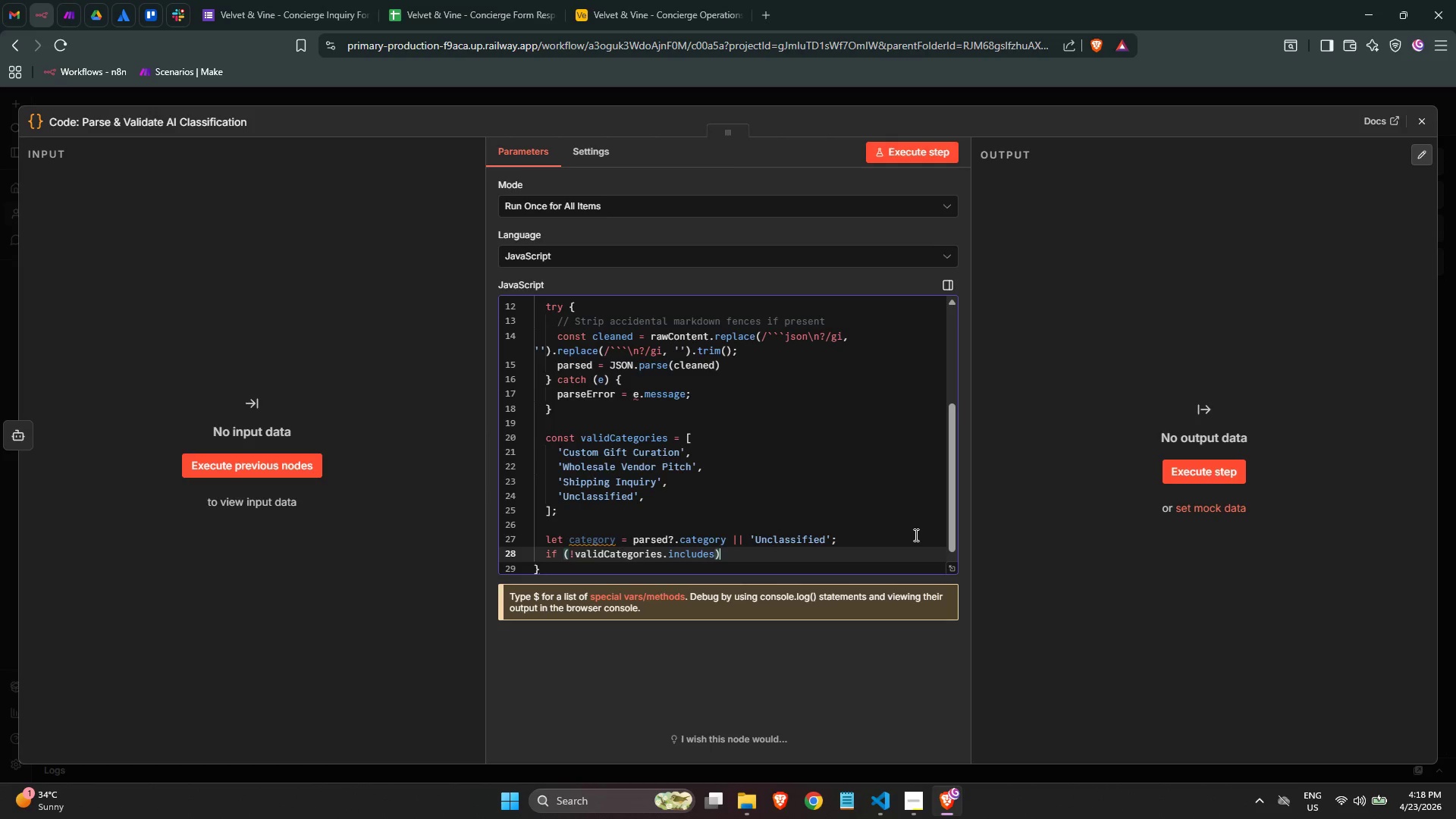 
key(Control+ArrowRight)
 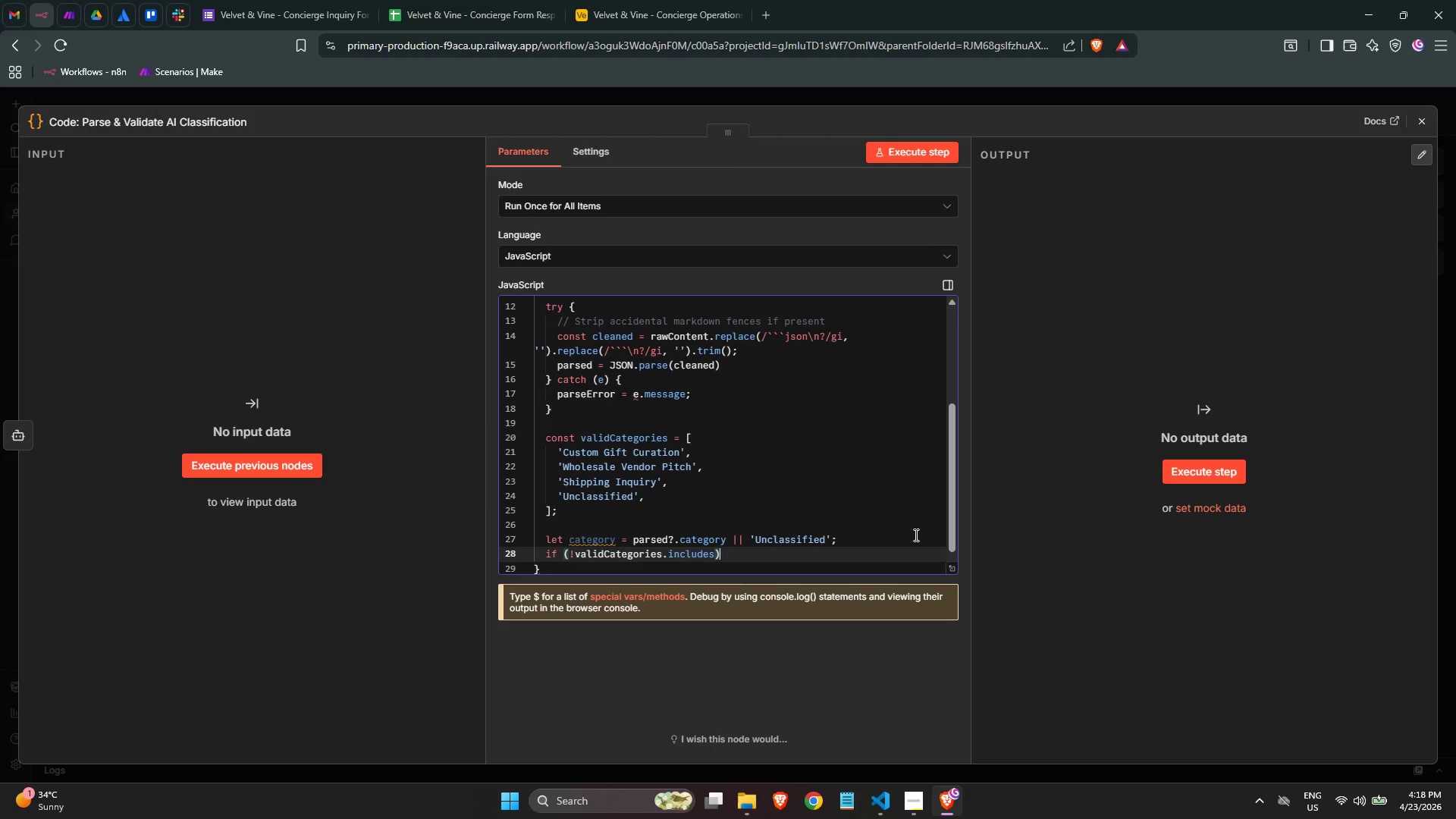 
key(ArrowLeft)
 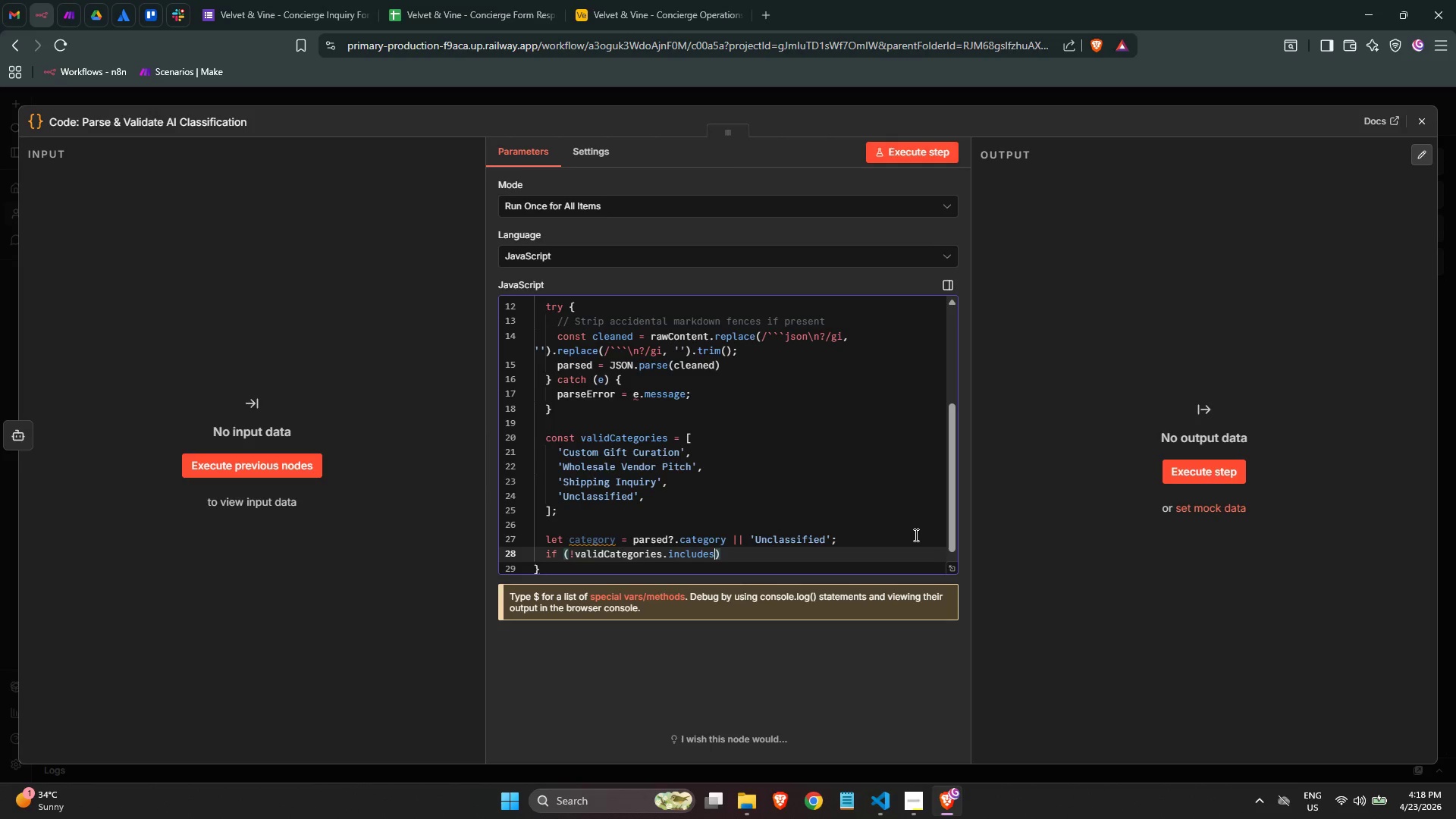 
type((cateo)
key(Backspace)
type(gory)
 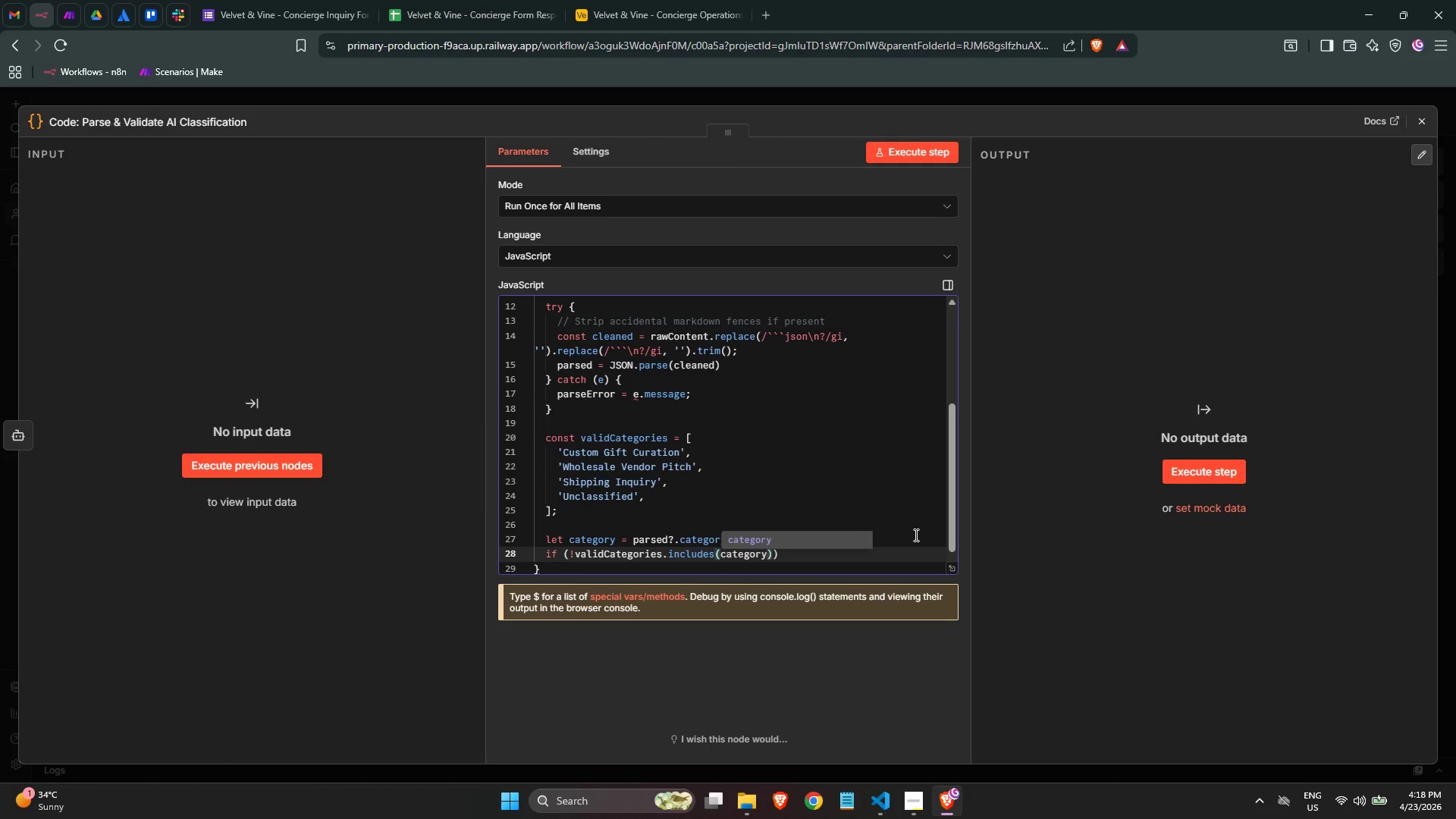 
key(ArrowRight)
 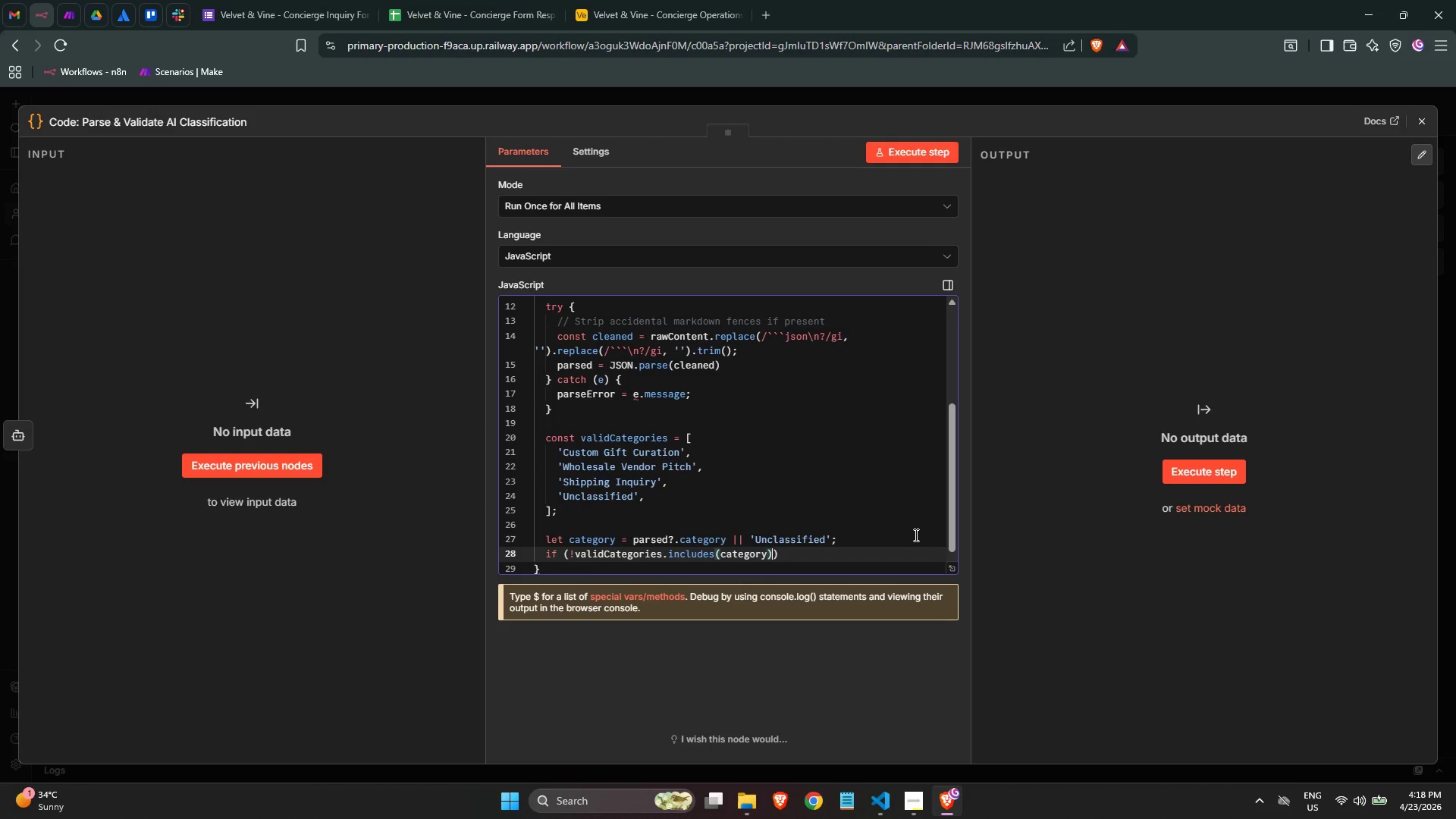 
key(ArrowRight)
 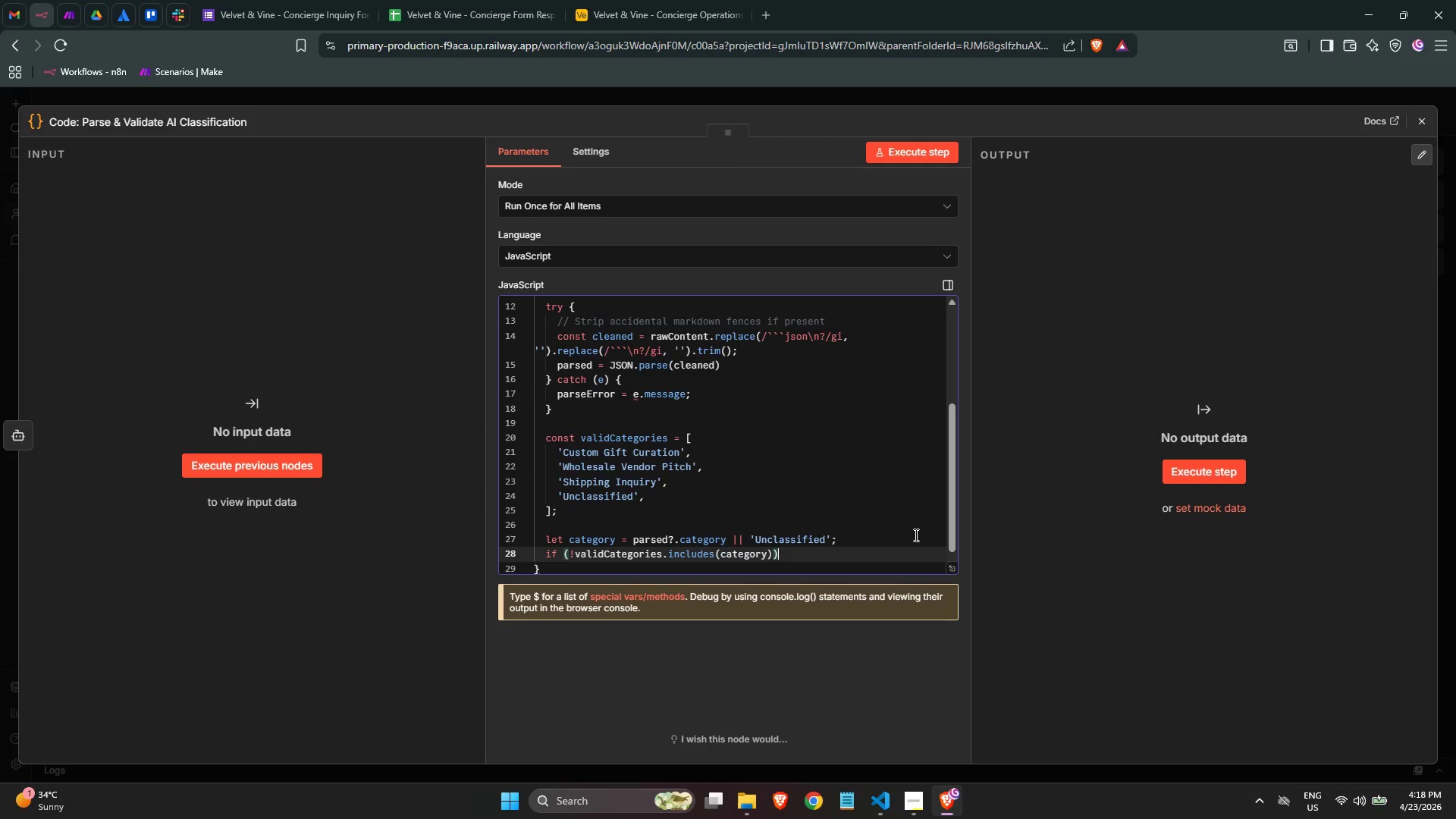 
key(Enter)
 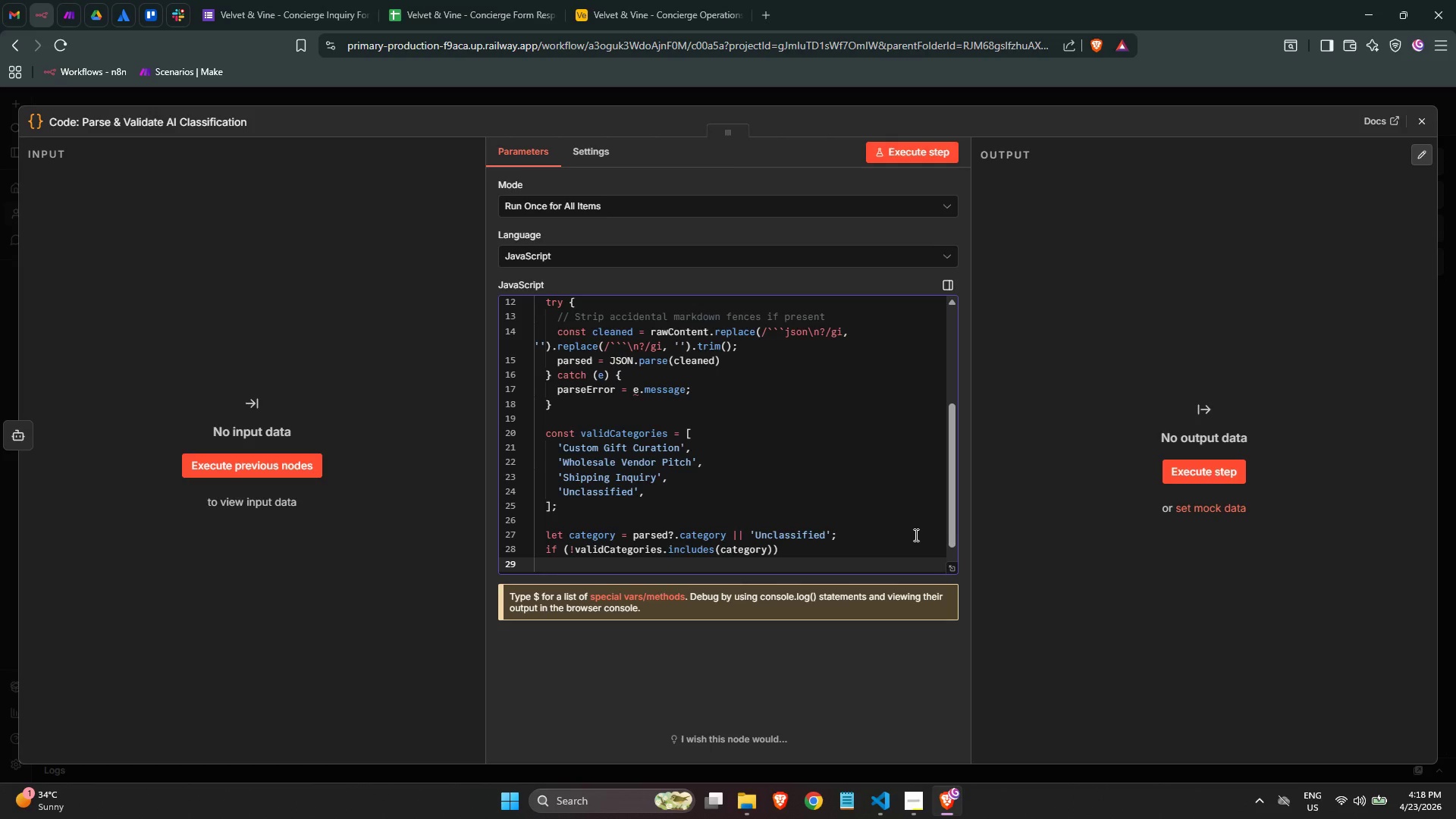 
key(Shift+BracketLeft)
 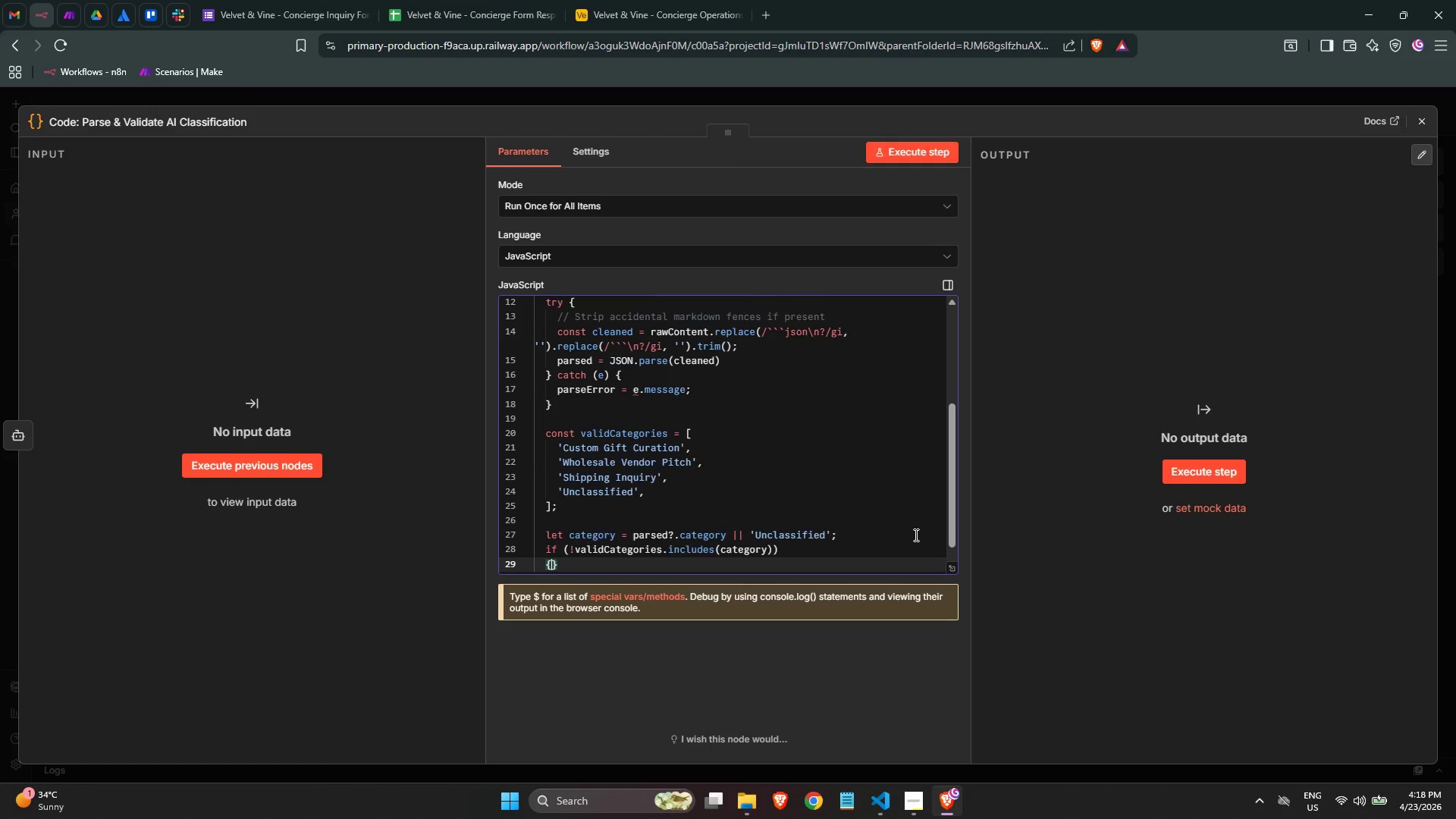 
key(Enter)
 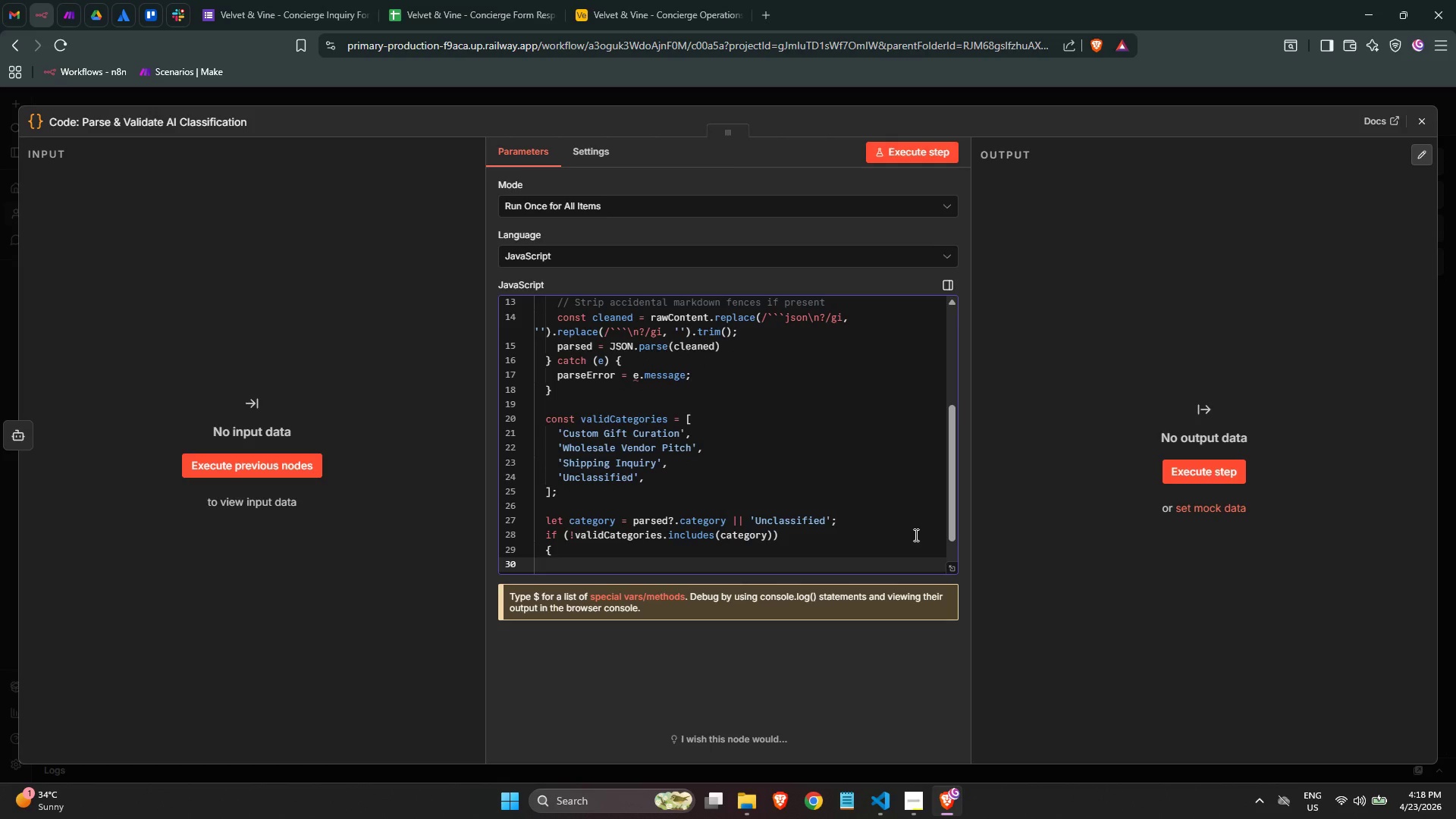 
scroll: coordinate [890, 528], scroll_direction: down, amount: 3.0
 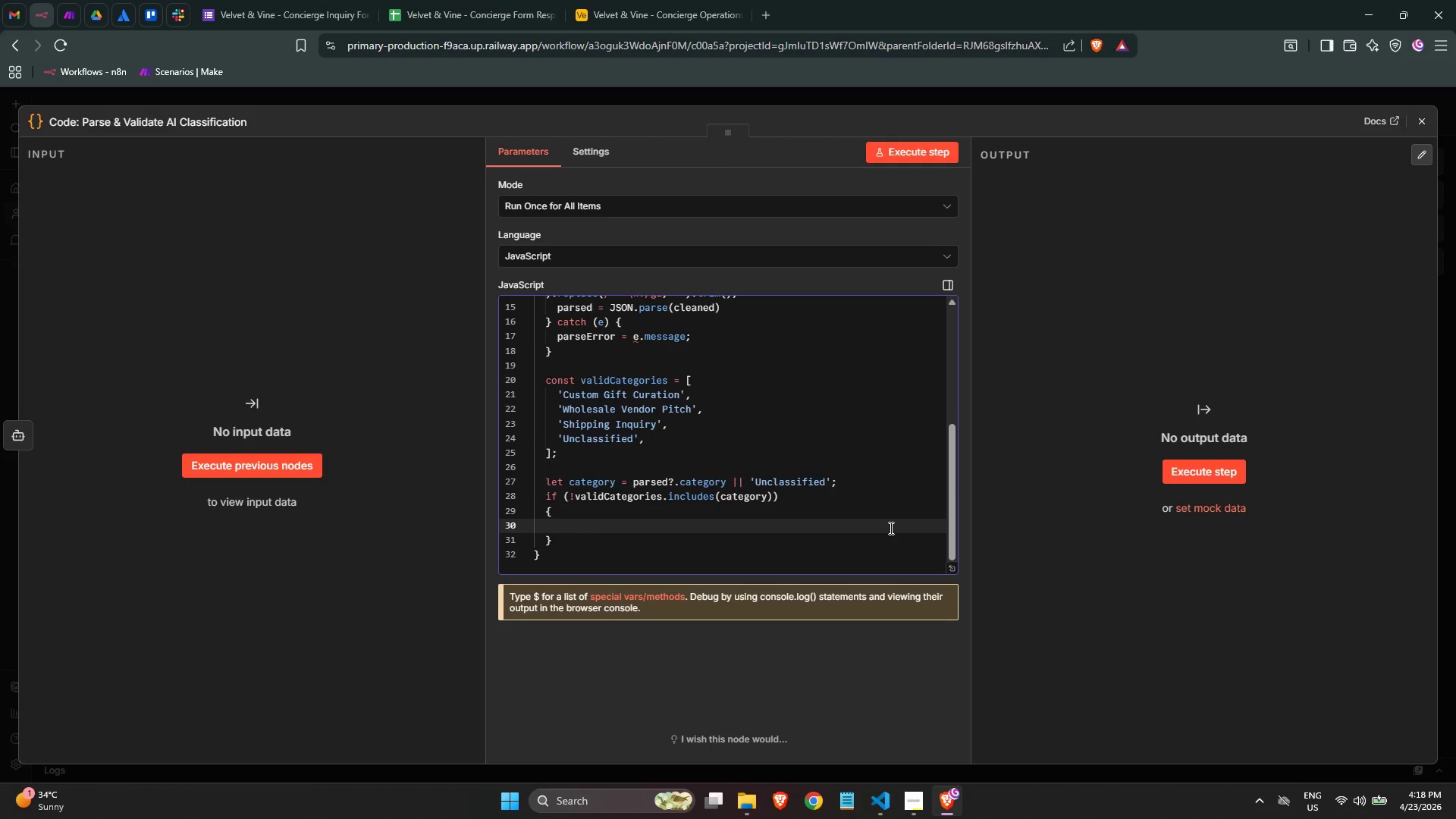 
type(caet)
key(Backspace)
key(Backspace)
type(tefory = )
key(Backspace)
key(Backspace)
key(Backspace)
key(Backspace)
key(Backspace)
key(Backspace)
key(Backspace)
type(gory = 'Unclassified)
 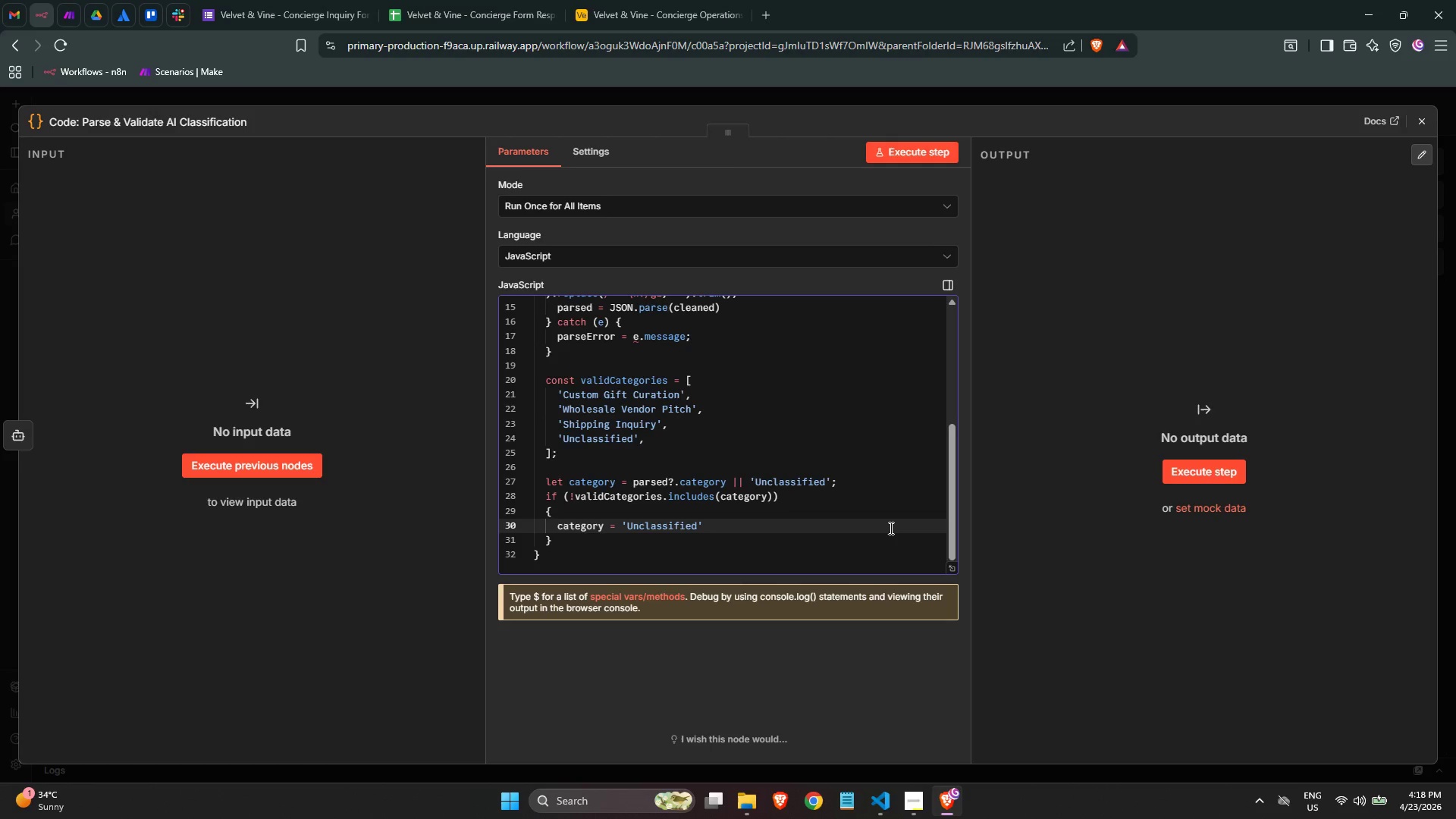 
key(ArrowRight)
 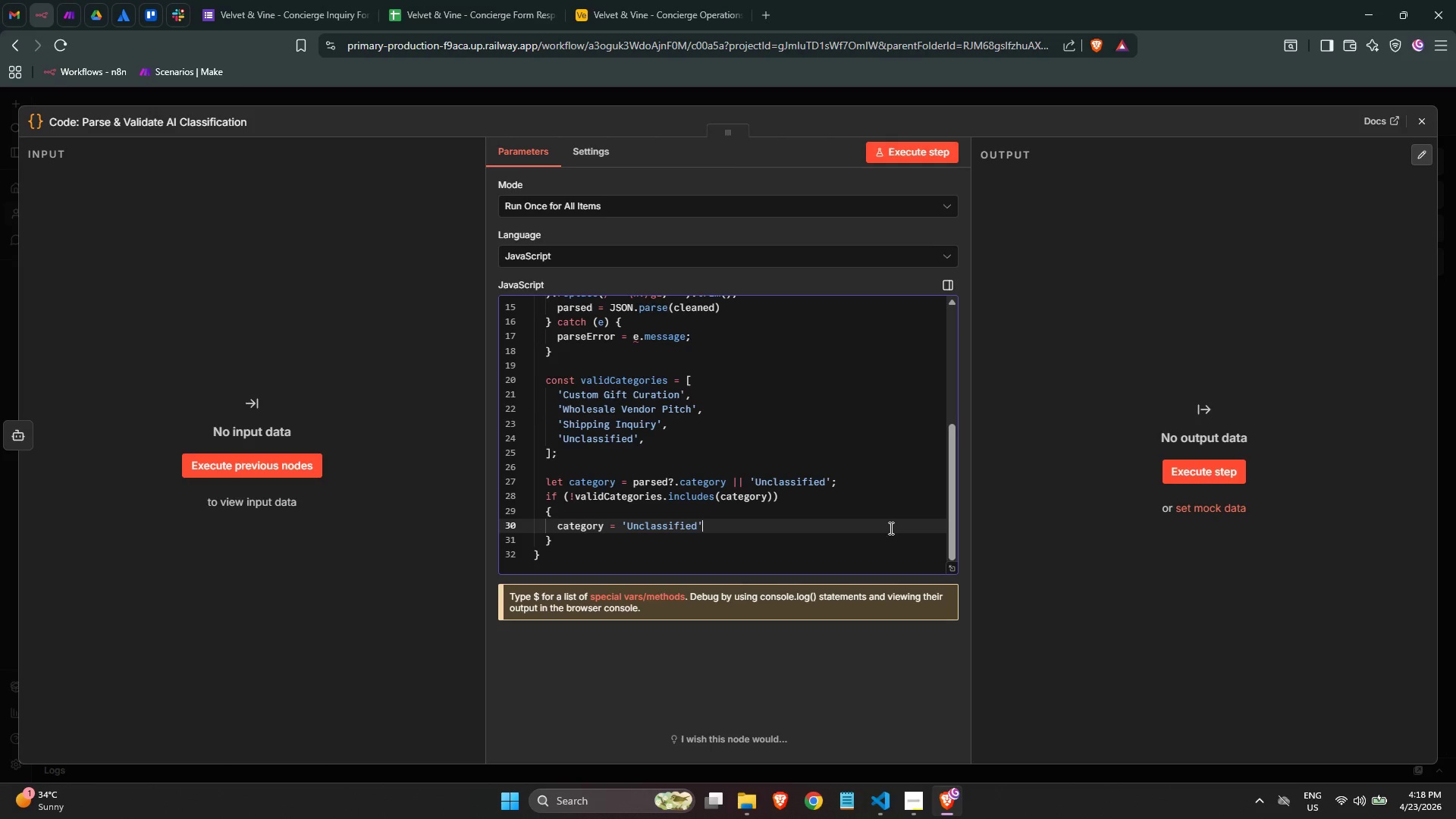 
key(Semicolon)
 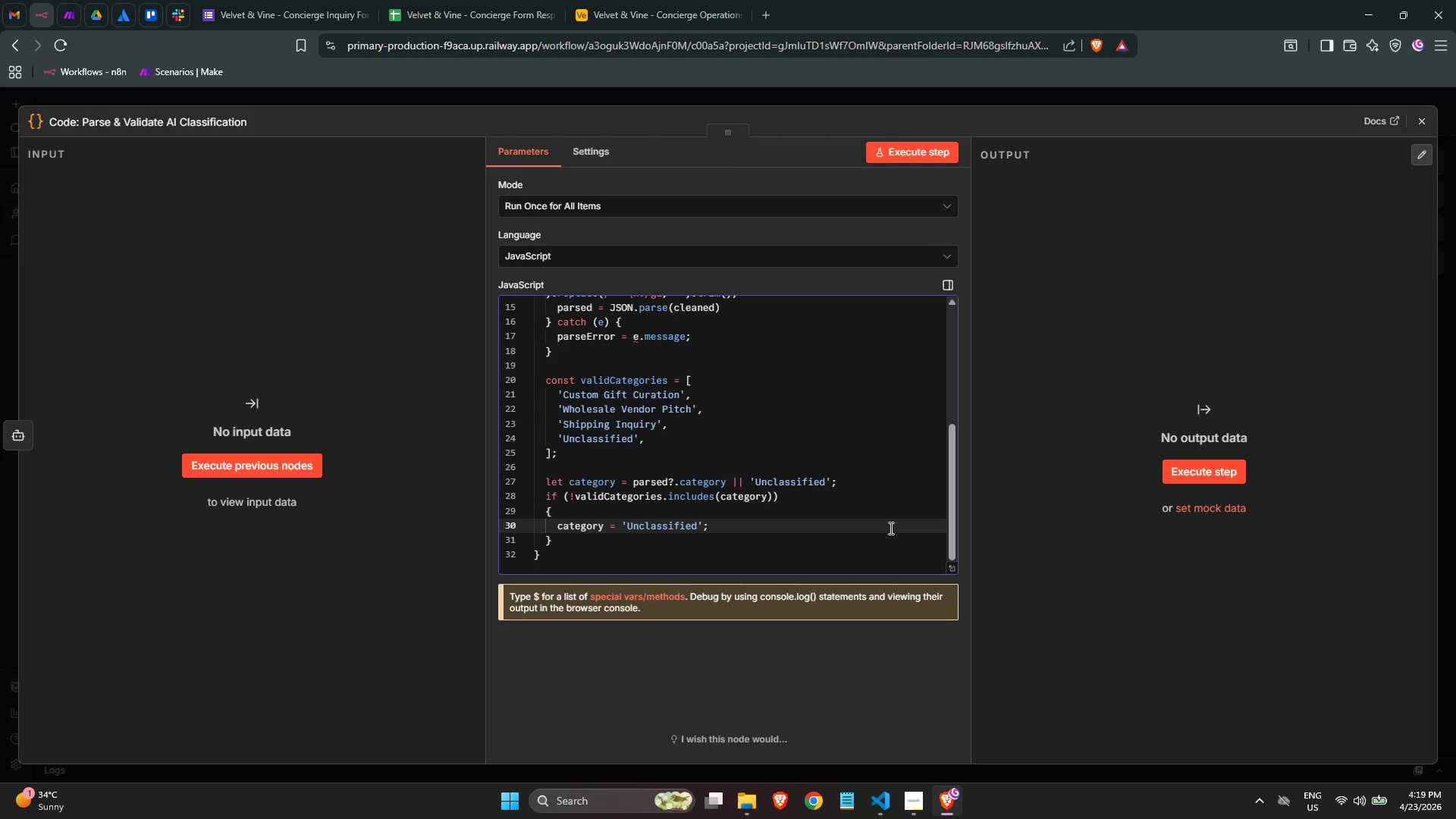 
wait(20.11)
 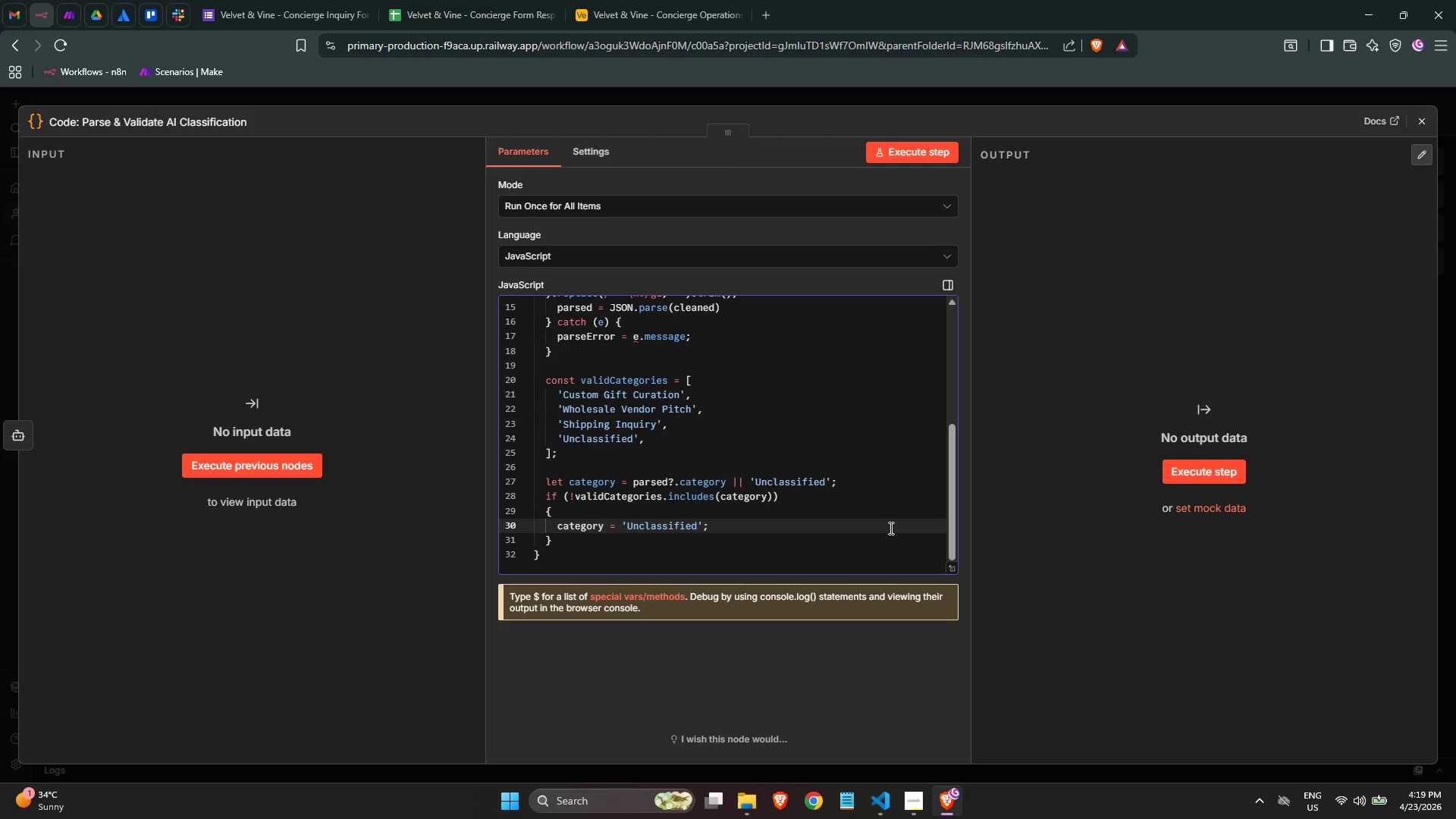 
scroll: coordinate [860, 512], scroll_direction: down, amount: 1.0
 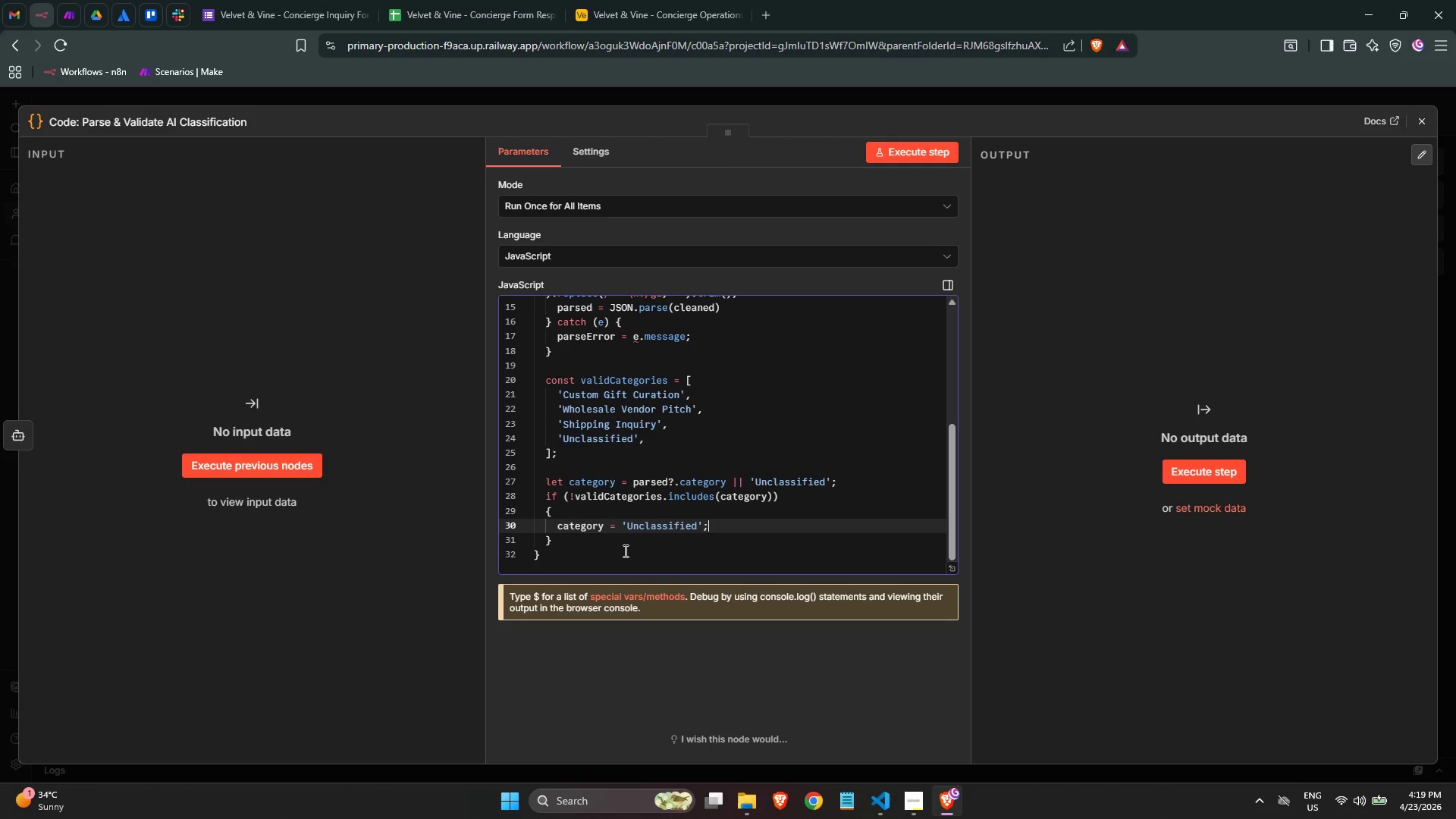 
left_click([624, 545])
 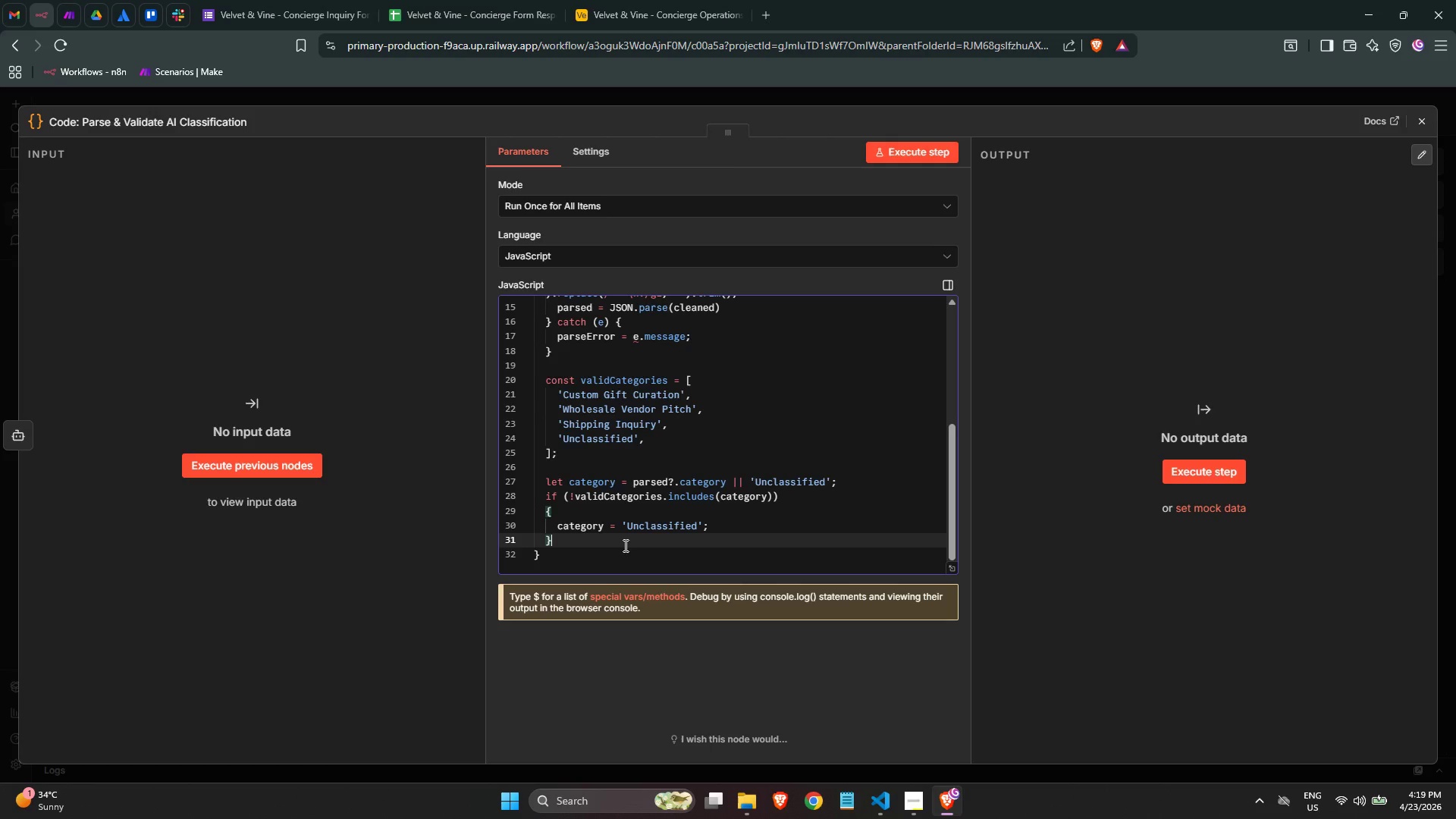 
key(NumpadEnter)
key(NumpadEnter)
type(// Vali)
key(Backspace)
key(Backspace)
key(Backspace)
type(ald)
key(Backspace)
type(idate C)
key(Backspace)
type(confidence -)
key(Backspace)
key(Backspace)
 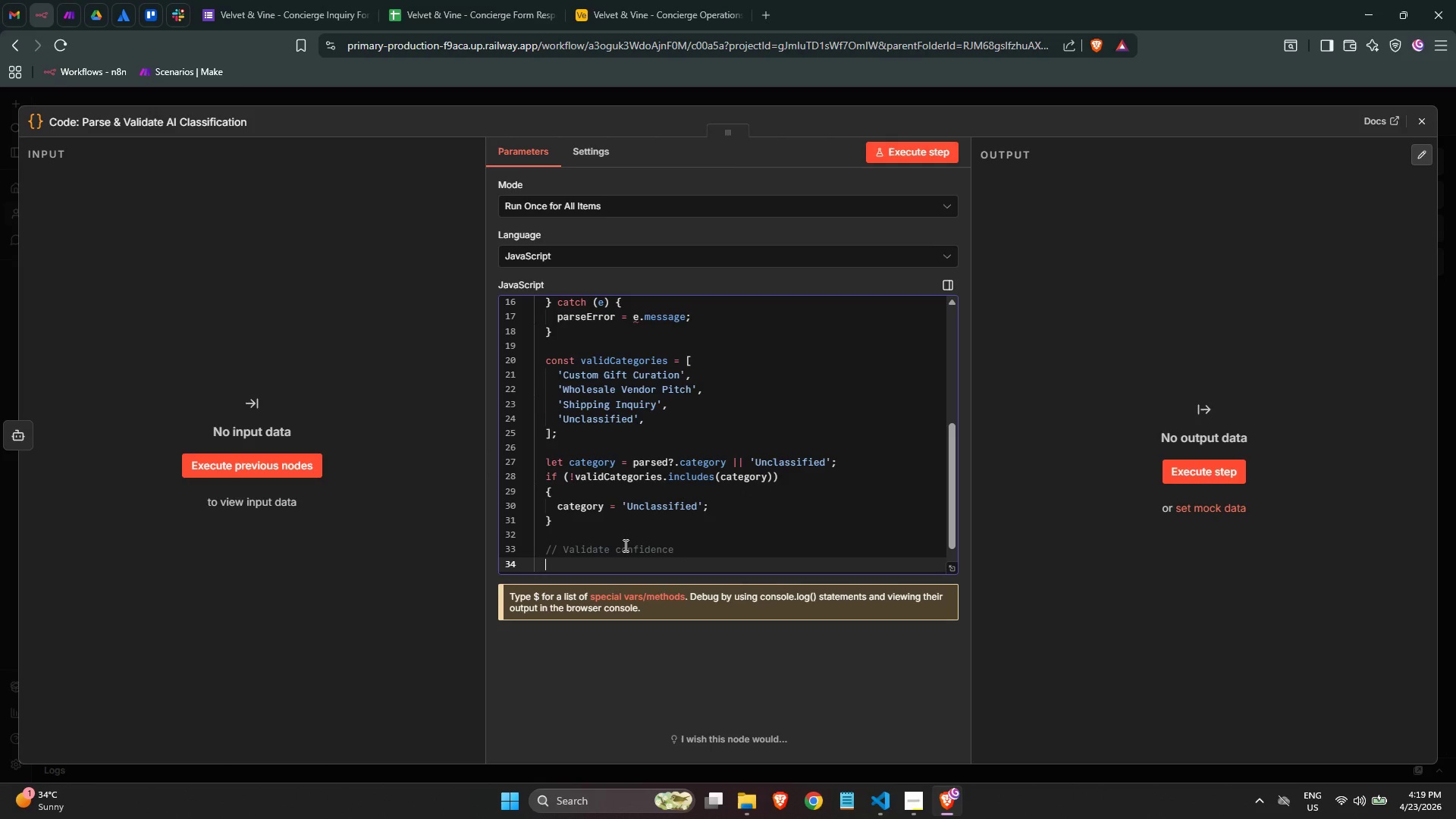 
 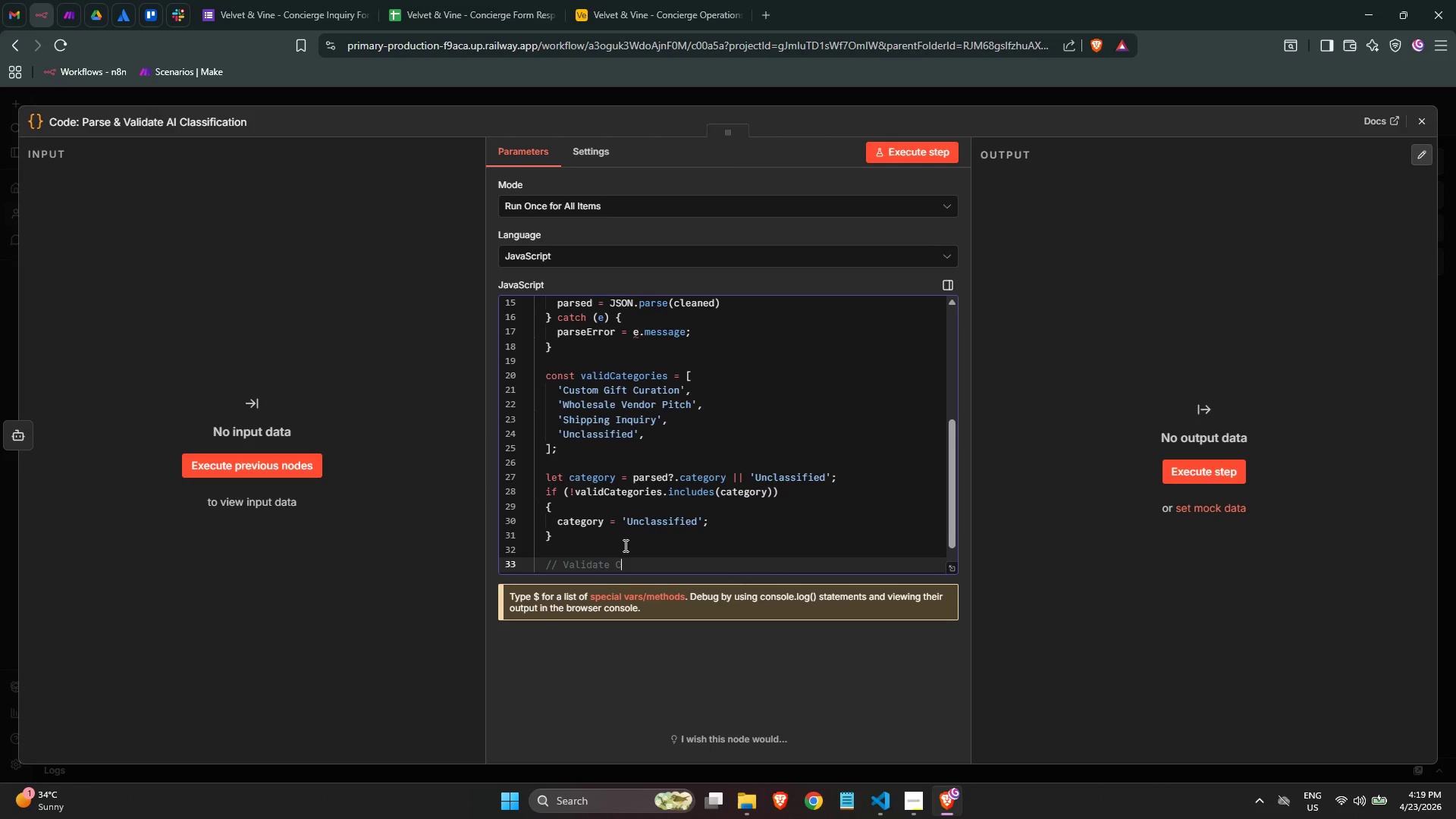 
key(Enter)
 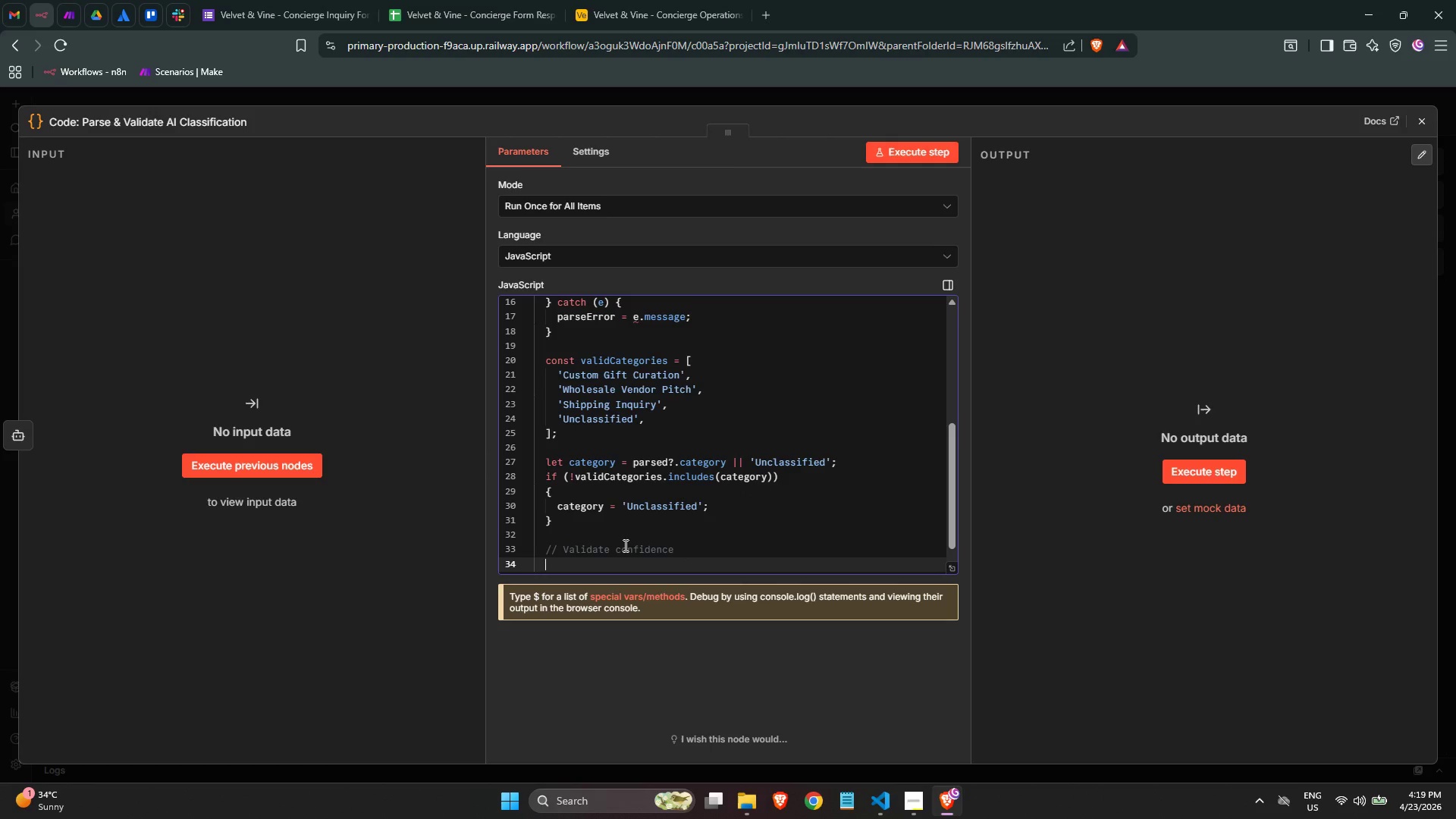 
type(const validCofidn)
key(Backspace)
type(ence = ['high)
 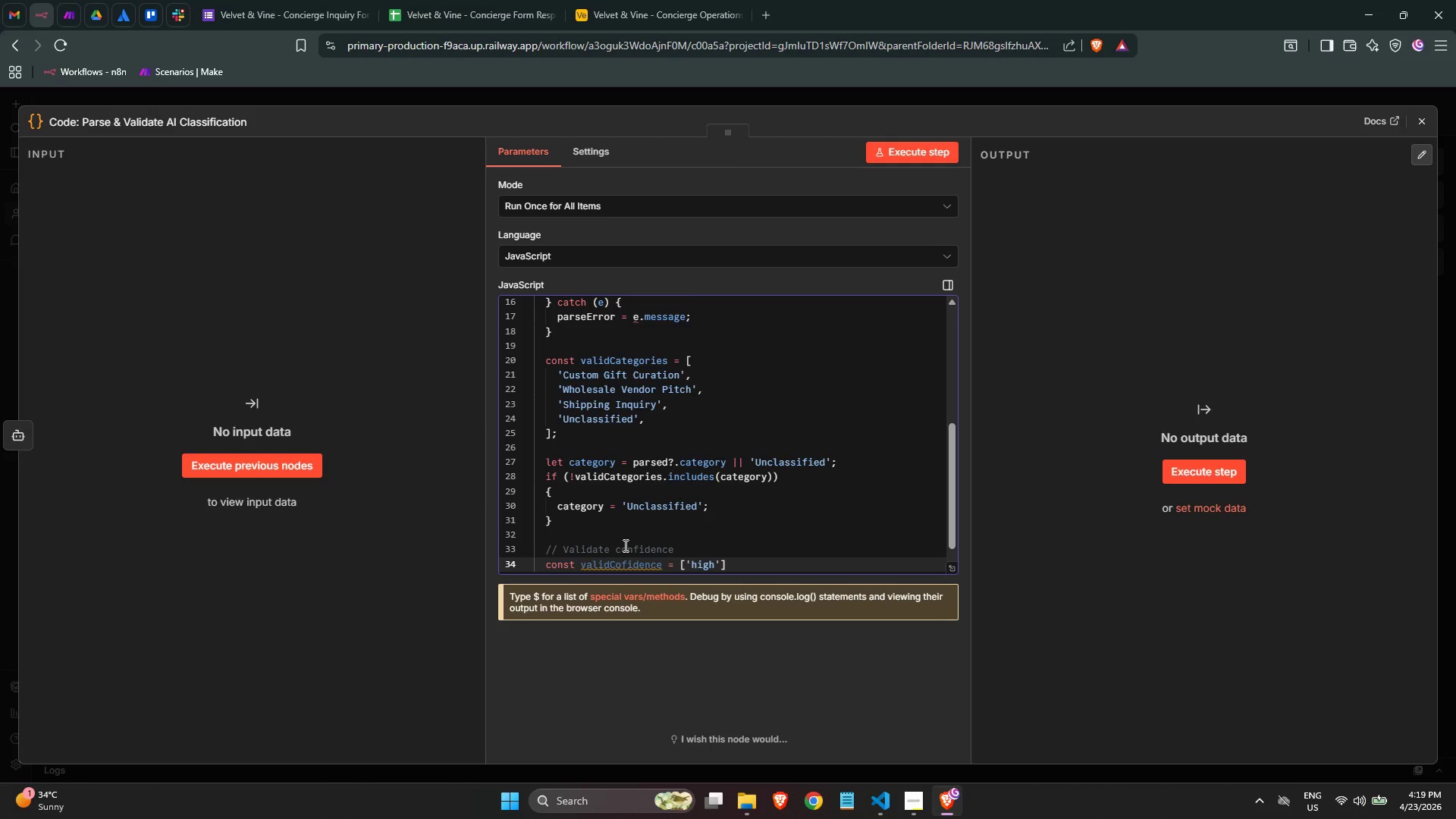 
key(ArrowRight)
 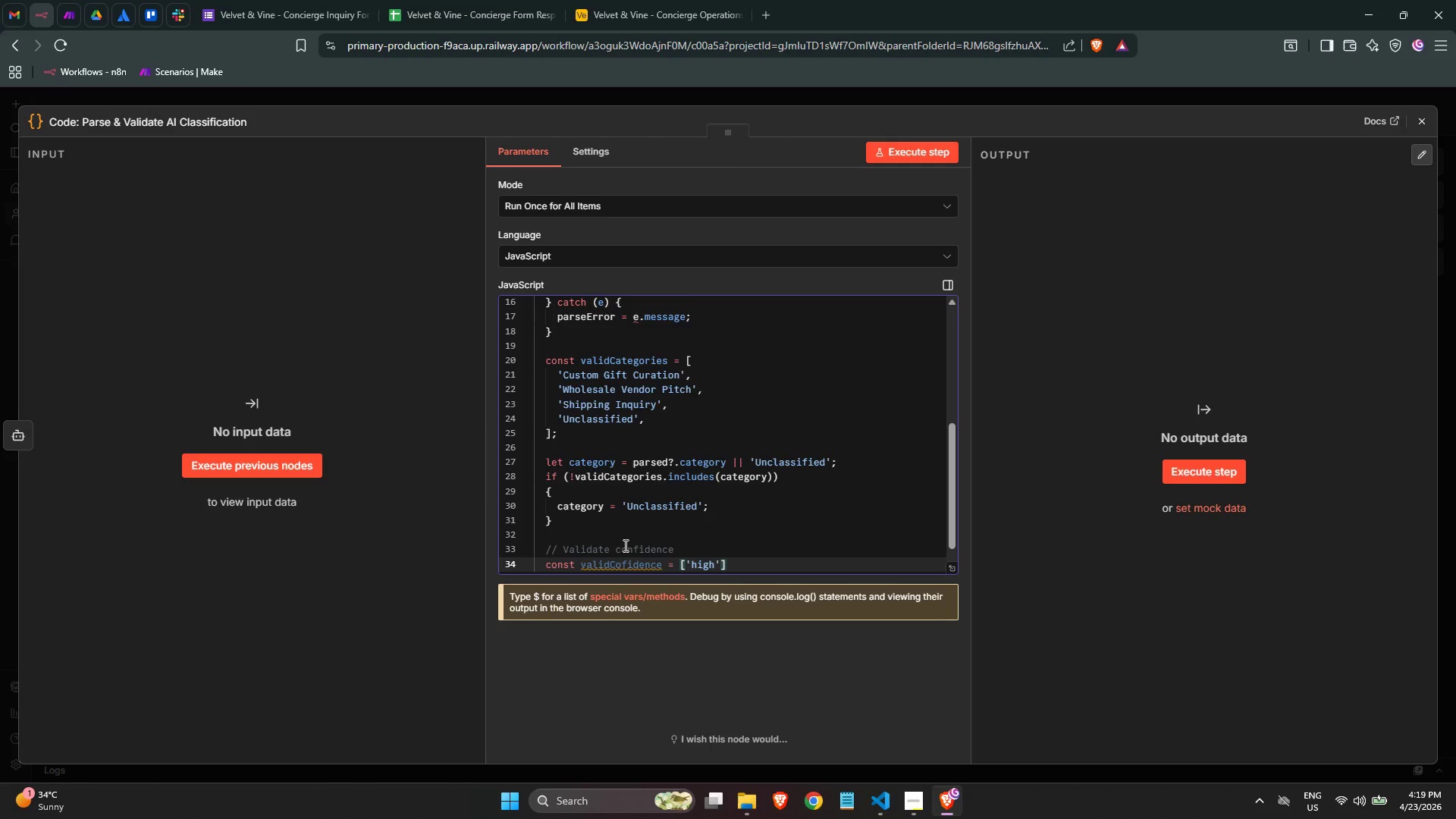 
type(, me)
key(Backspace)
key(Backspace)
type('medium)
 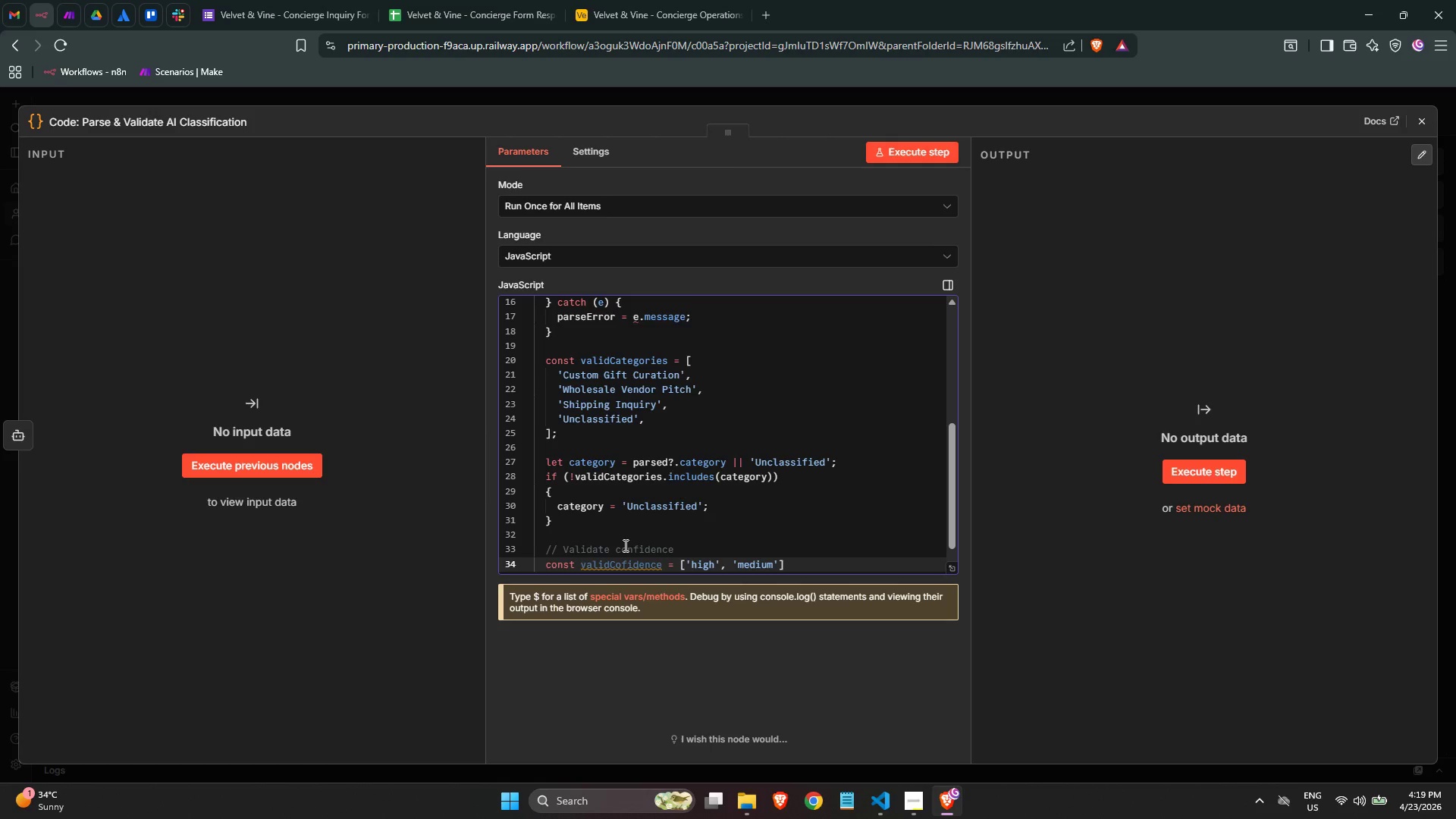 
key(ArrowRight)
 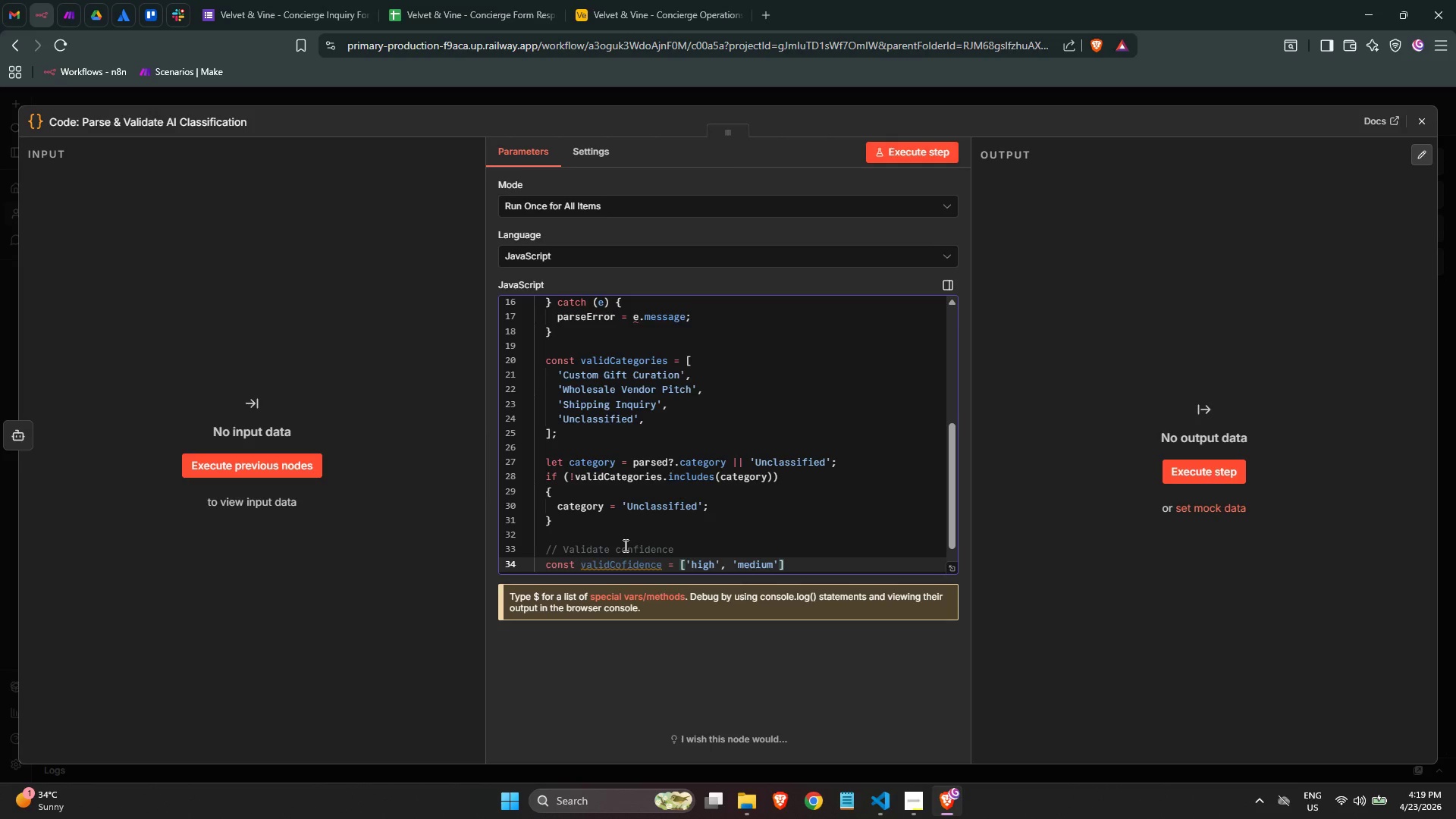 
type(, 'low)
 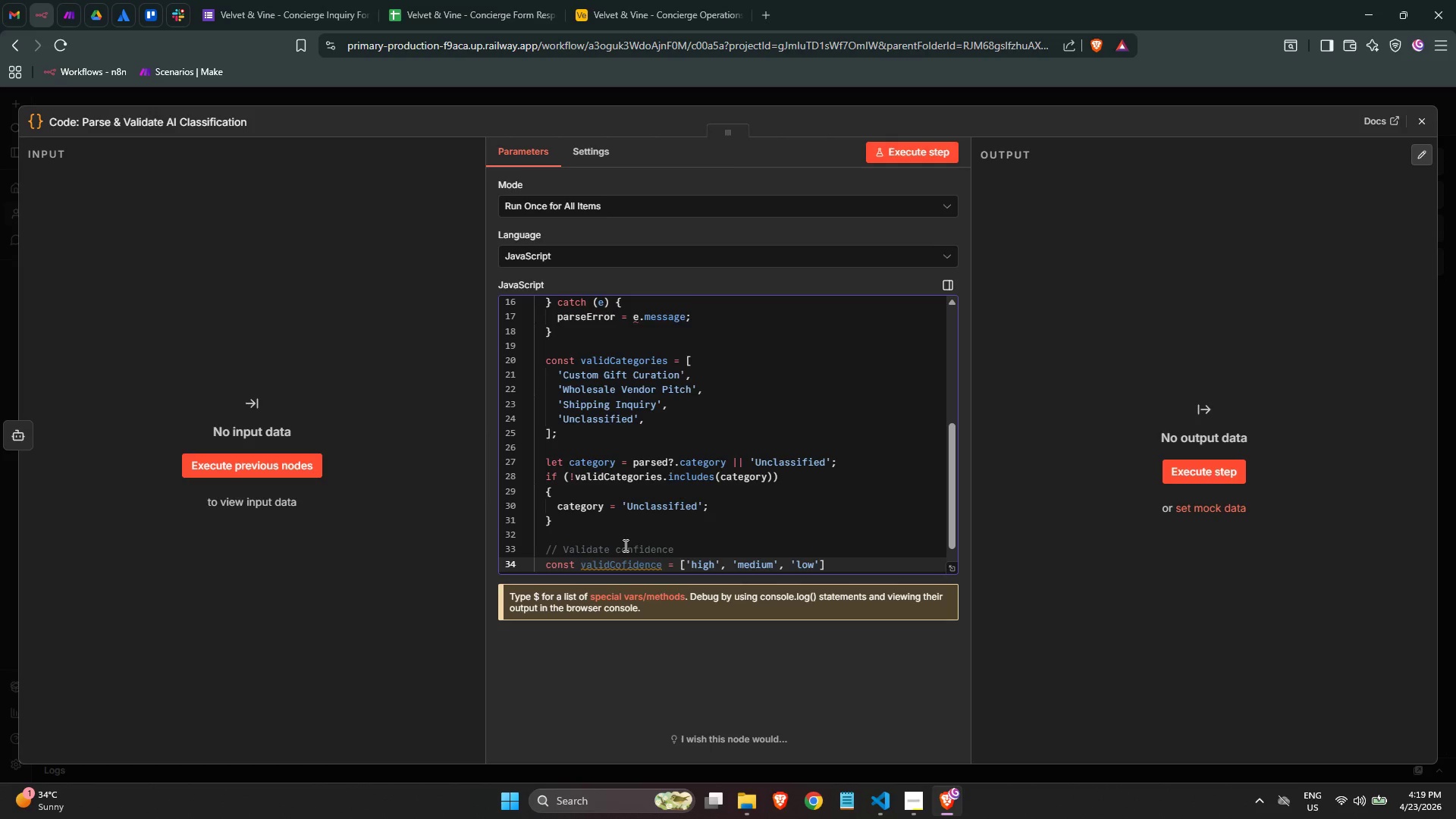 
key(ArrowRight)
 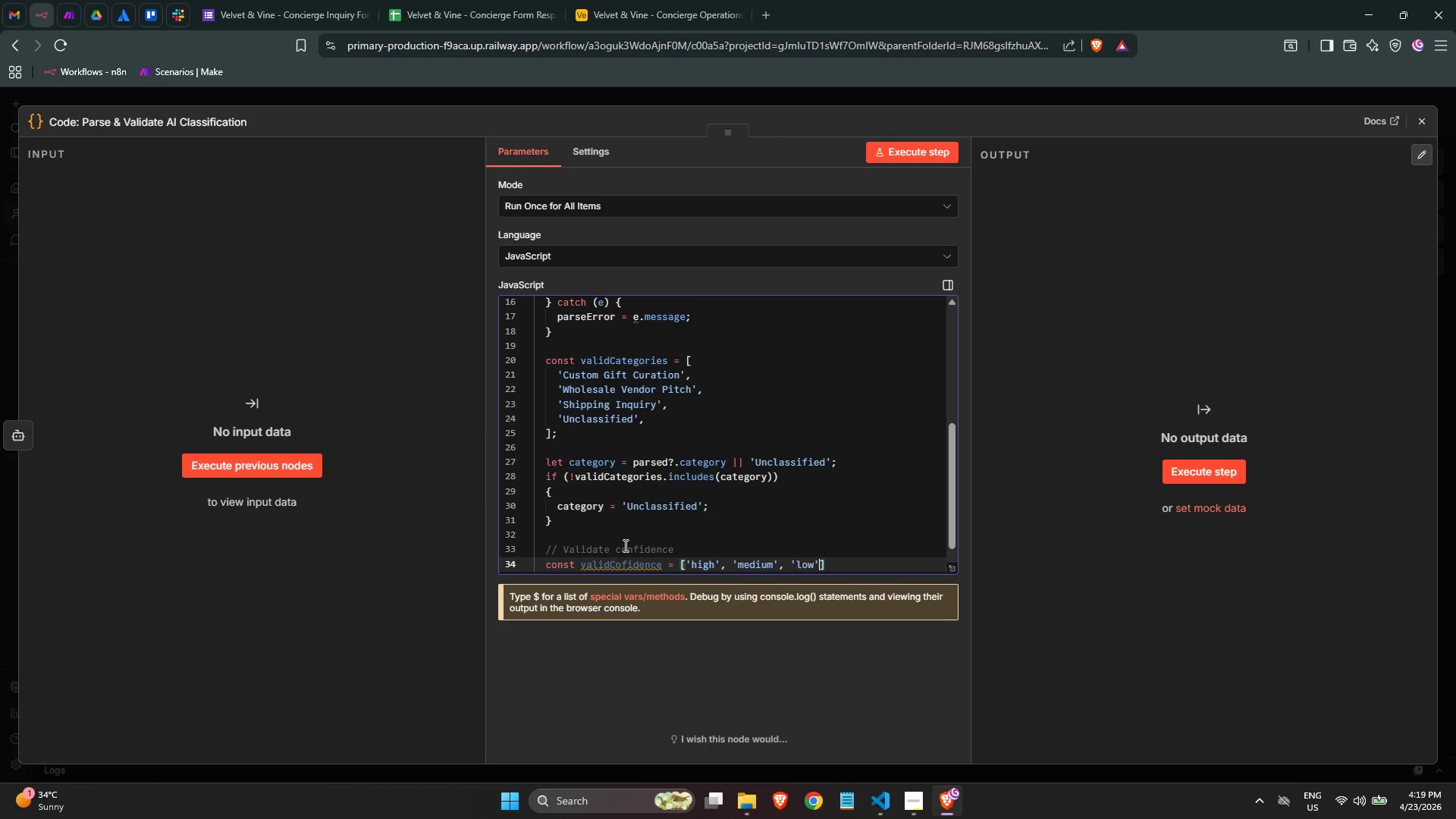 
key(ArrowRight)
 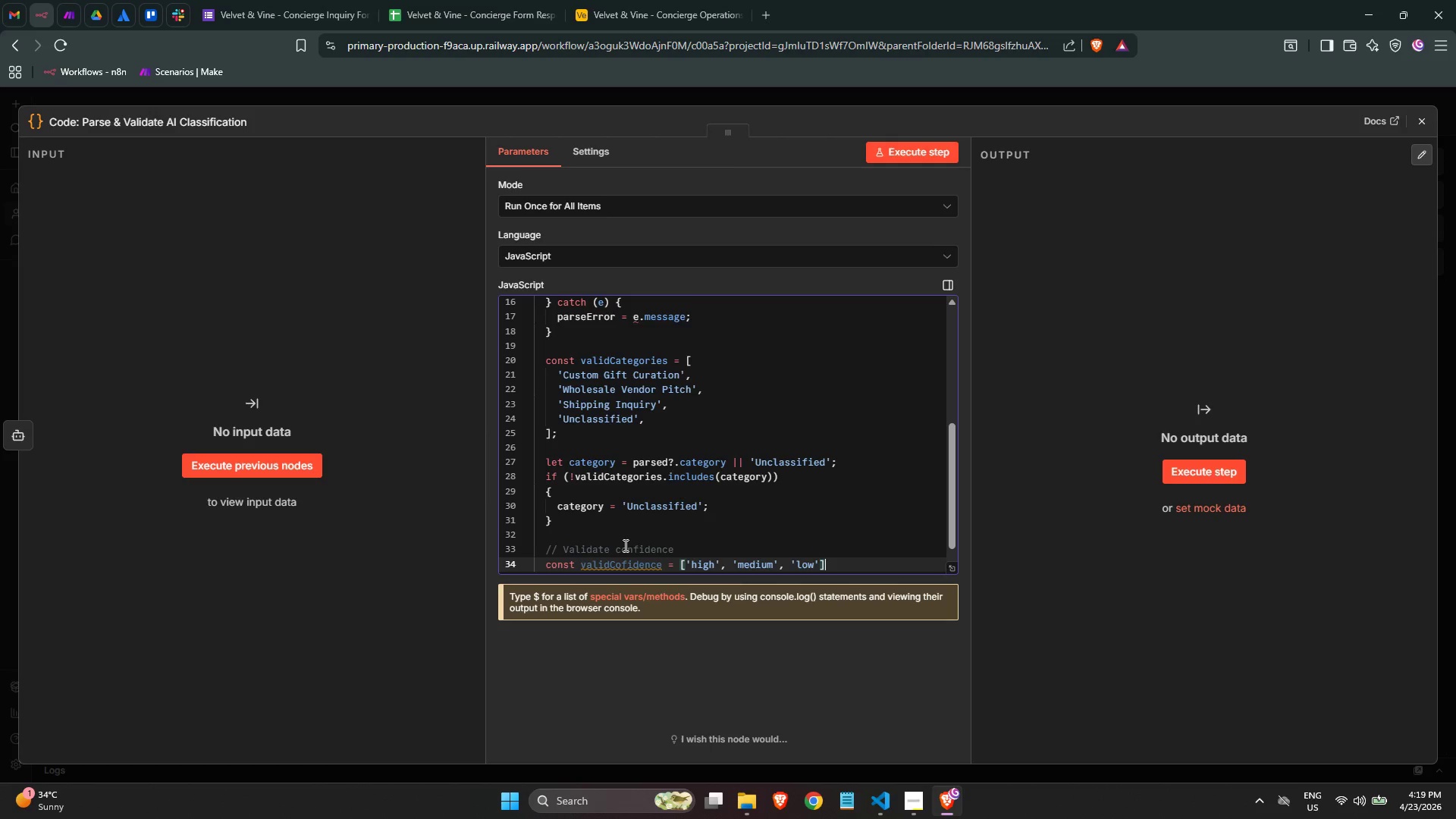 
key(Semicolon)
 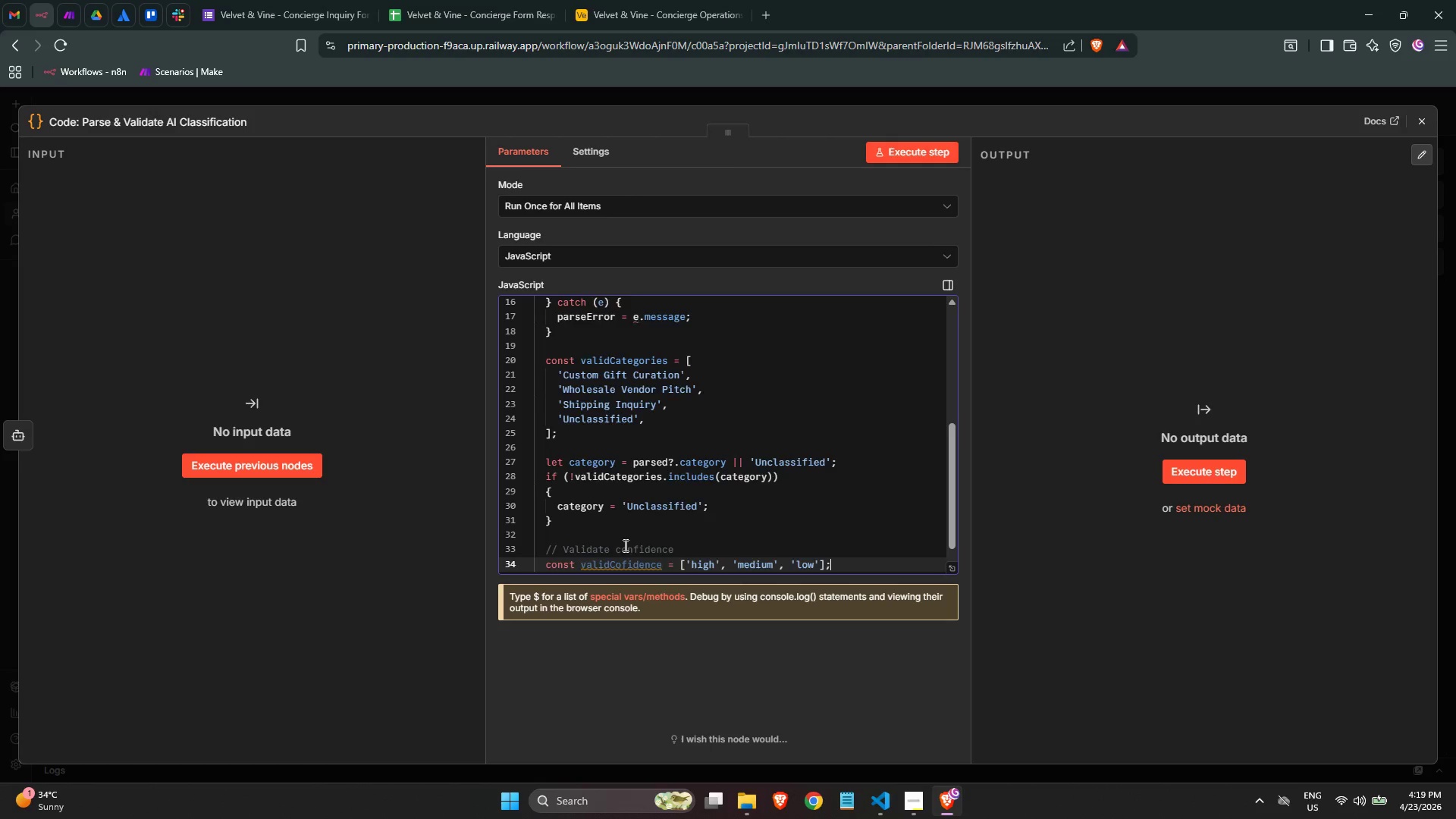 
key(Enter)
 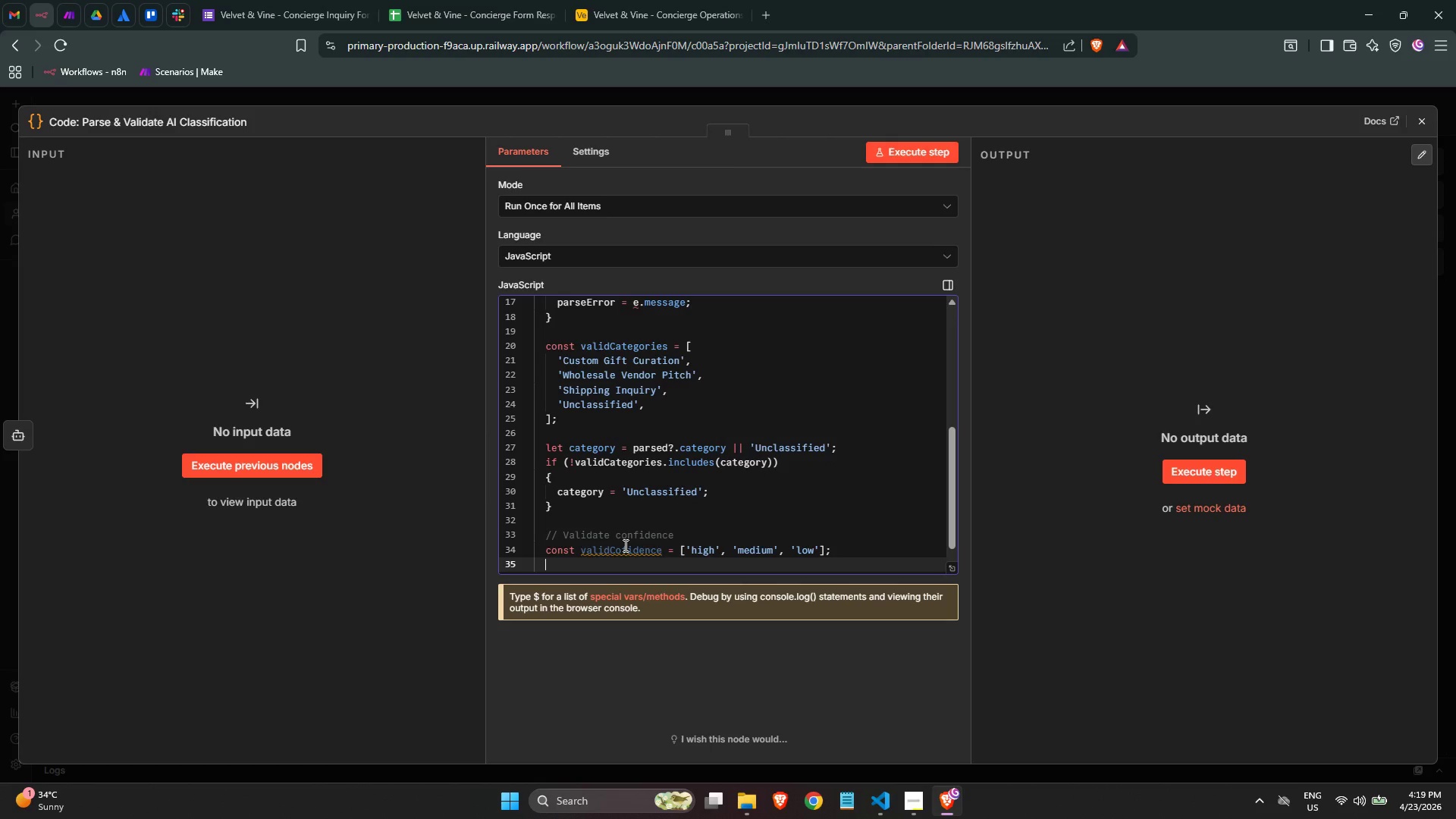 
type(const confidence = valid)
 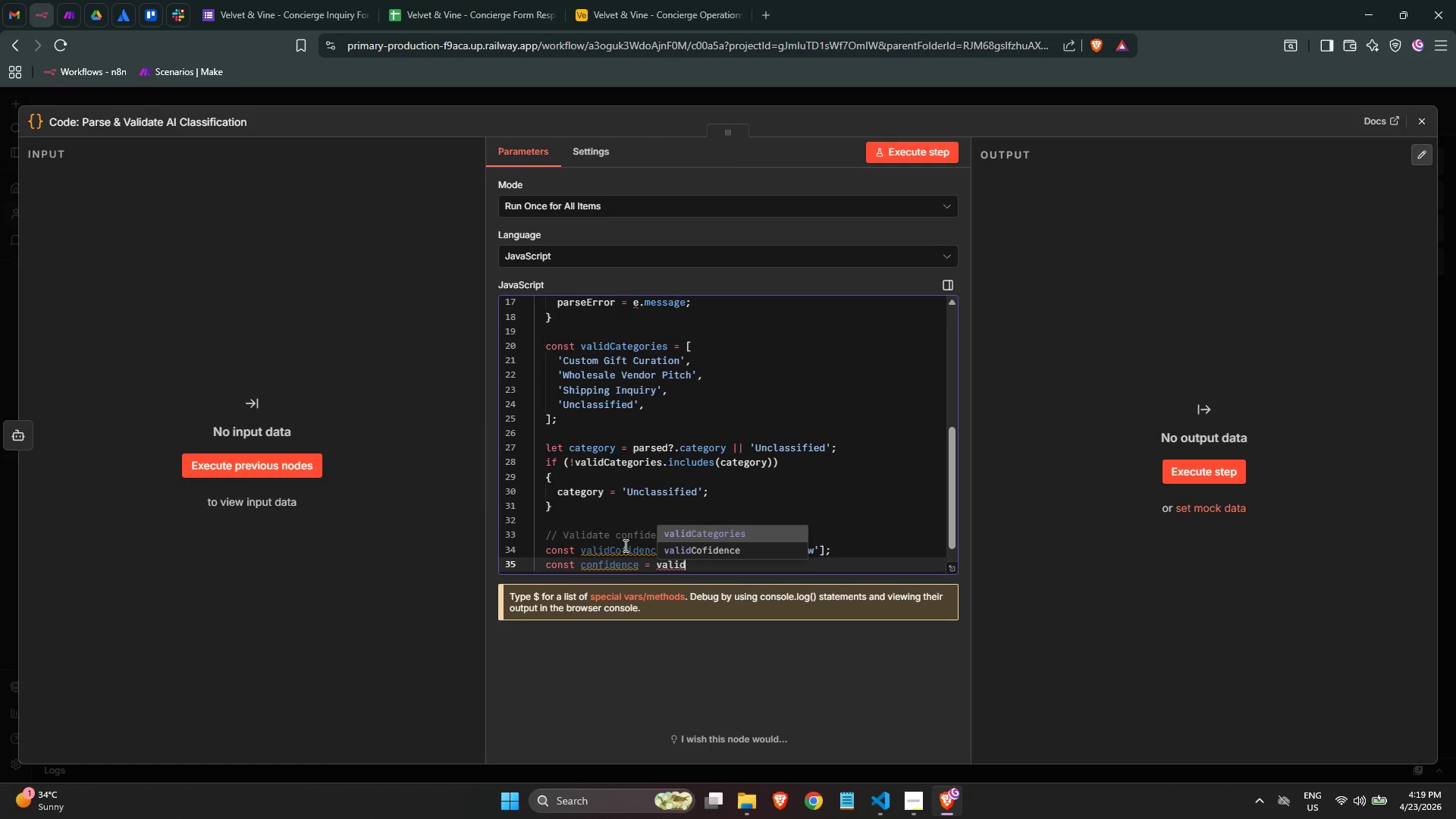 
key(ArrowDown)
 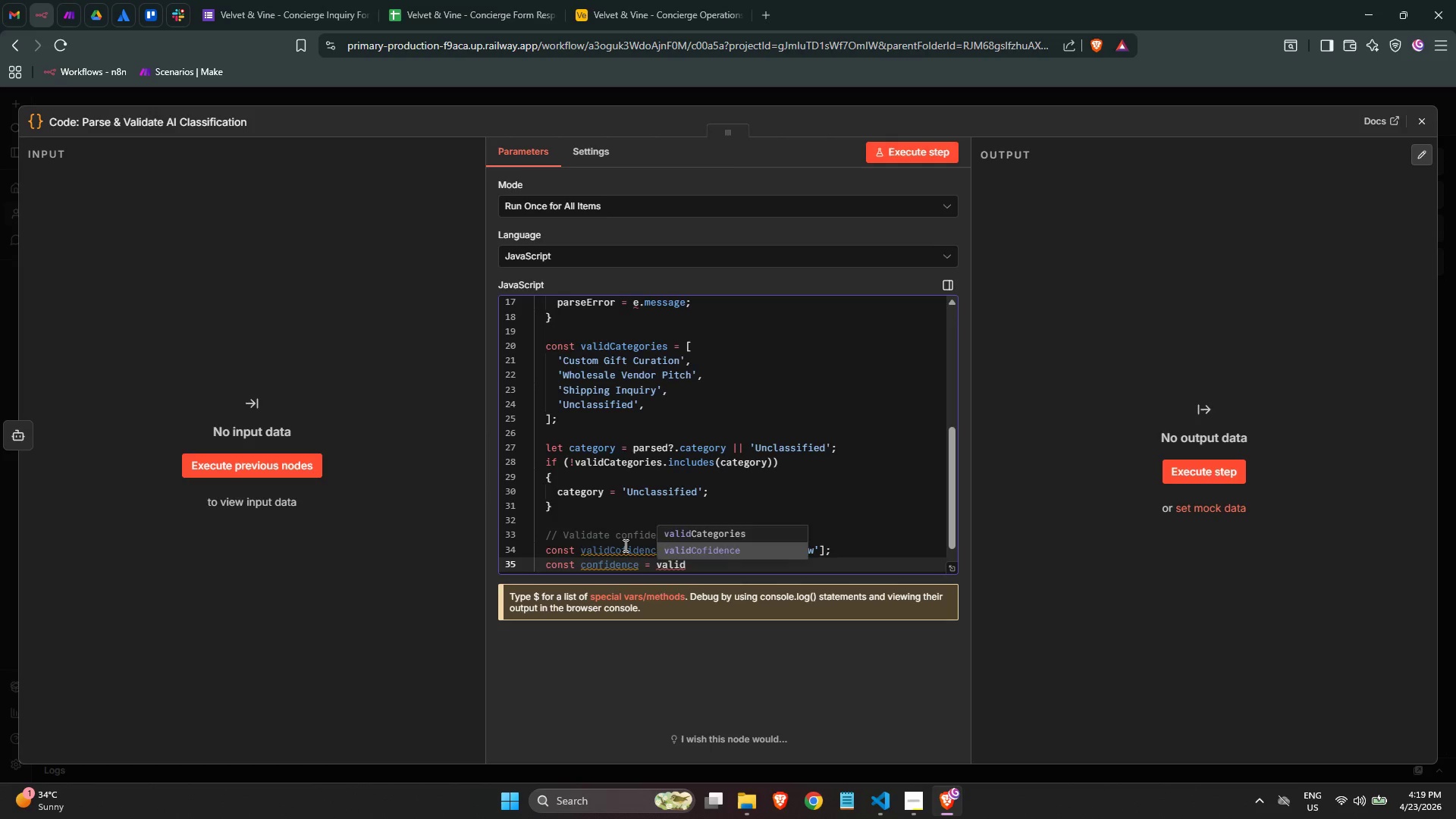 
key(Enter)
 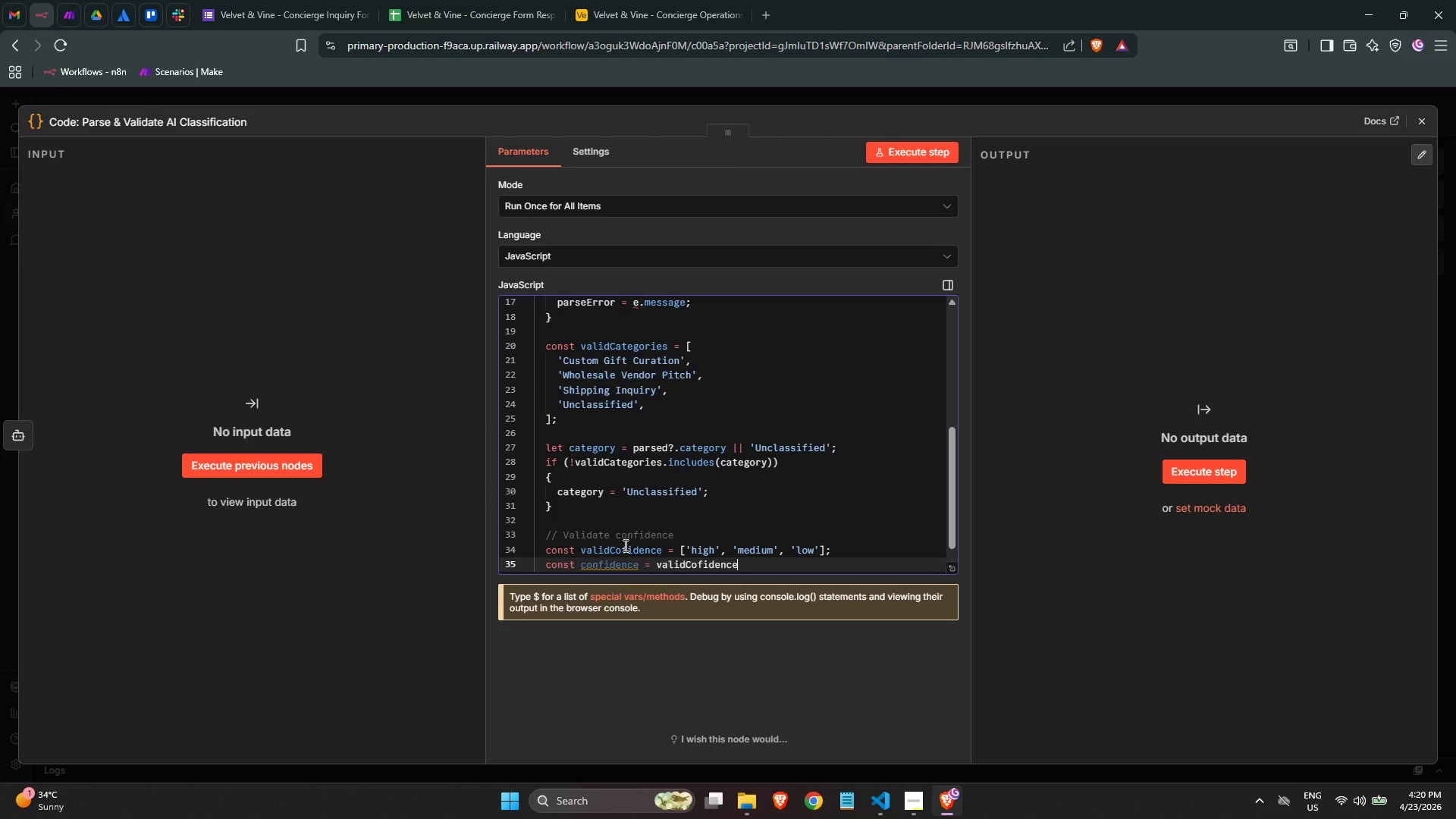 
type(.incl)
 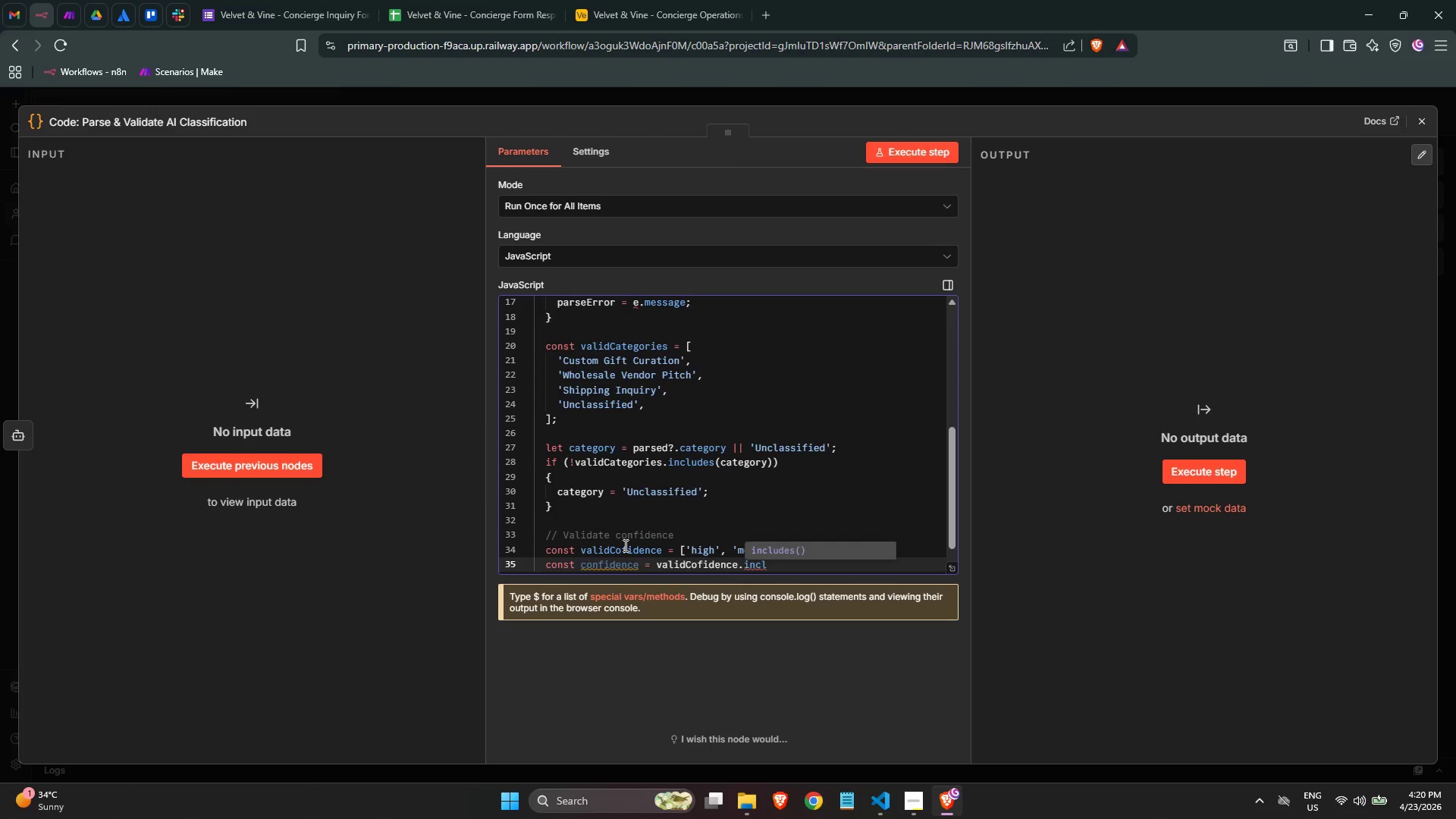 
key(Enter)
 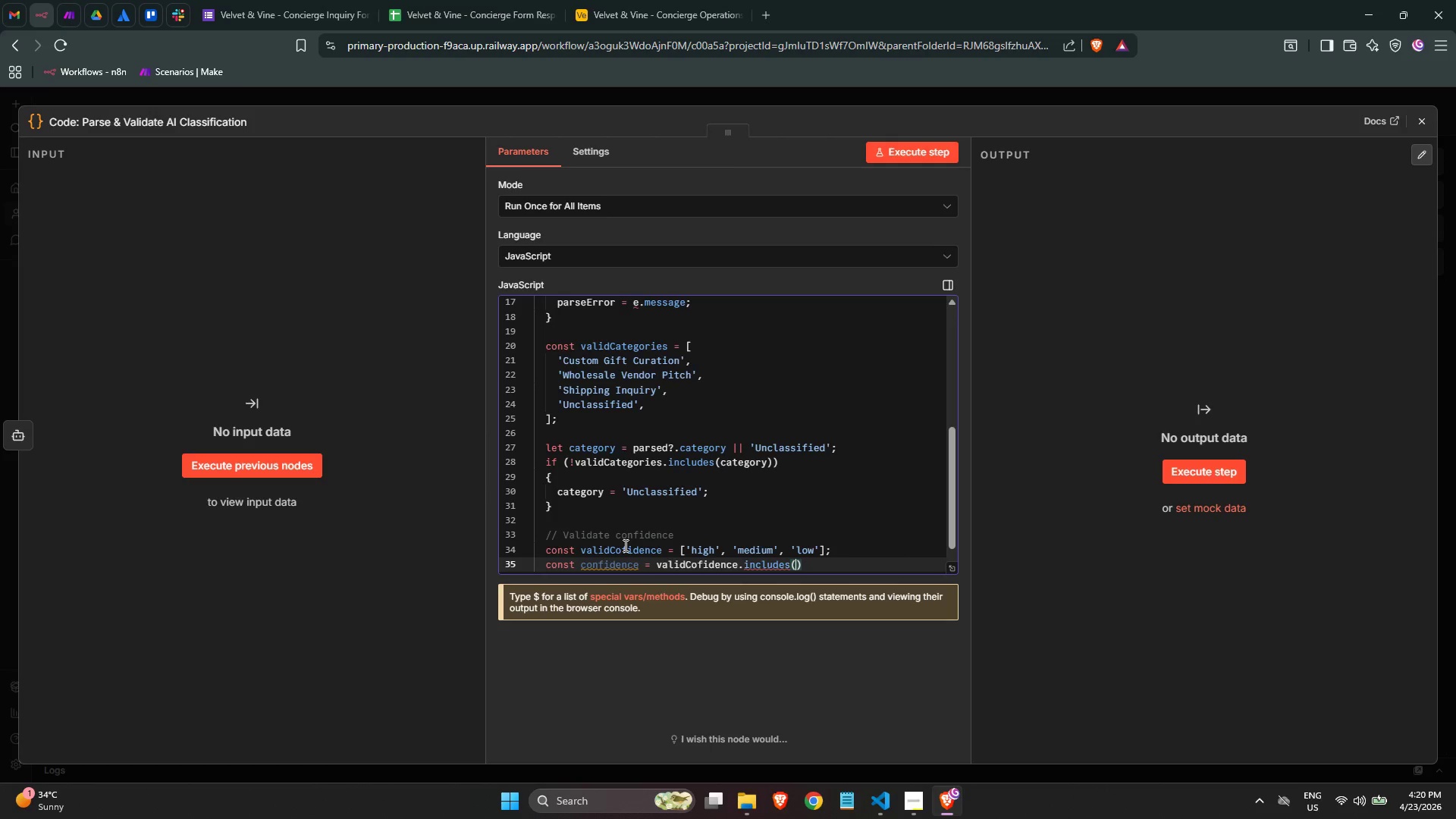 
type(parsed?.confidence?.toLoweCase()
 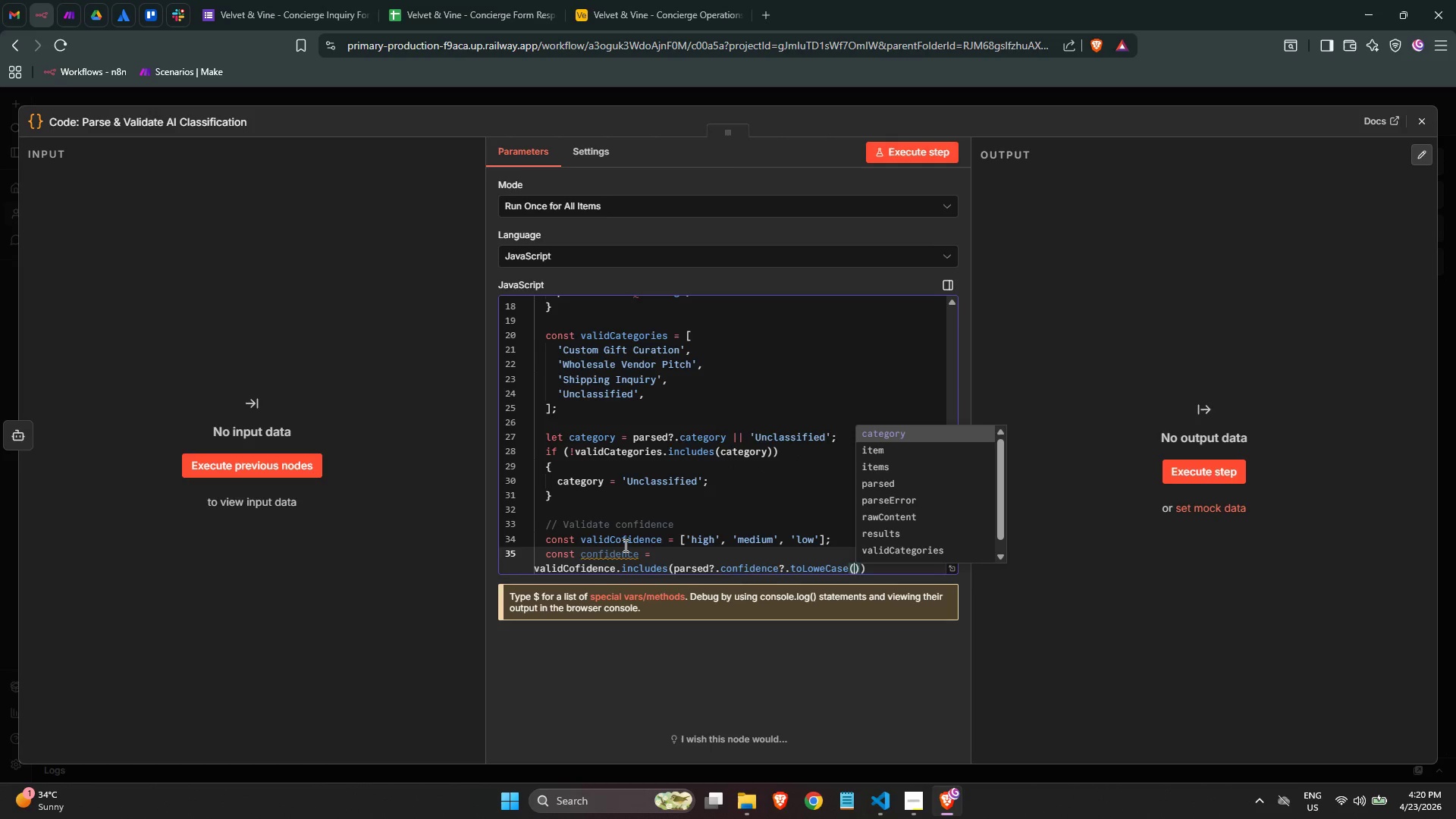 
key(ArrowRight)
 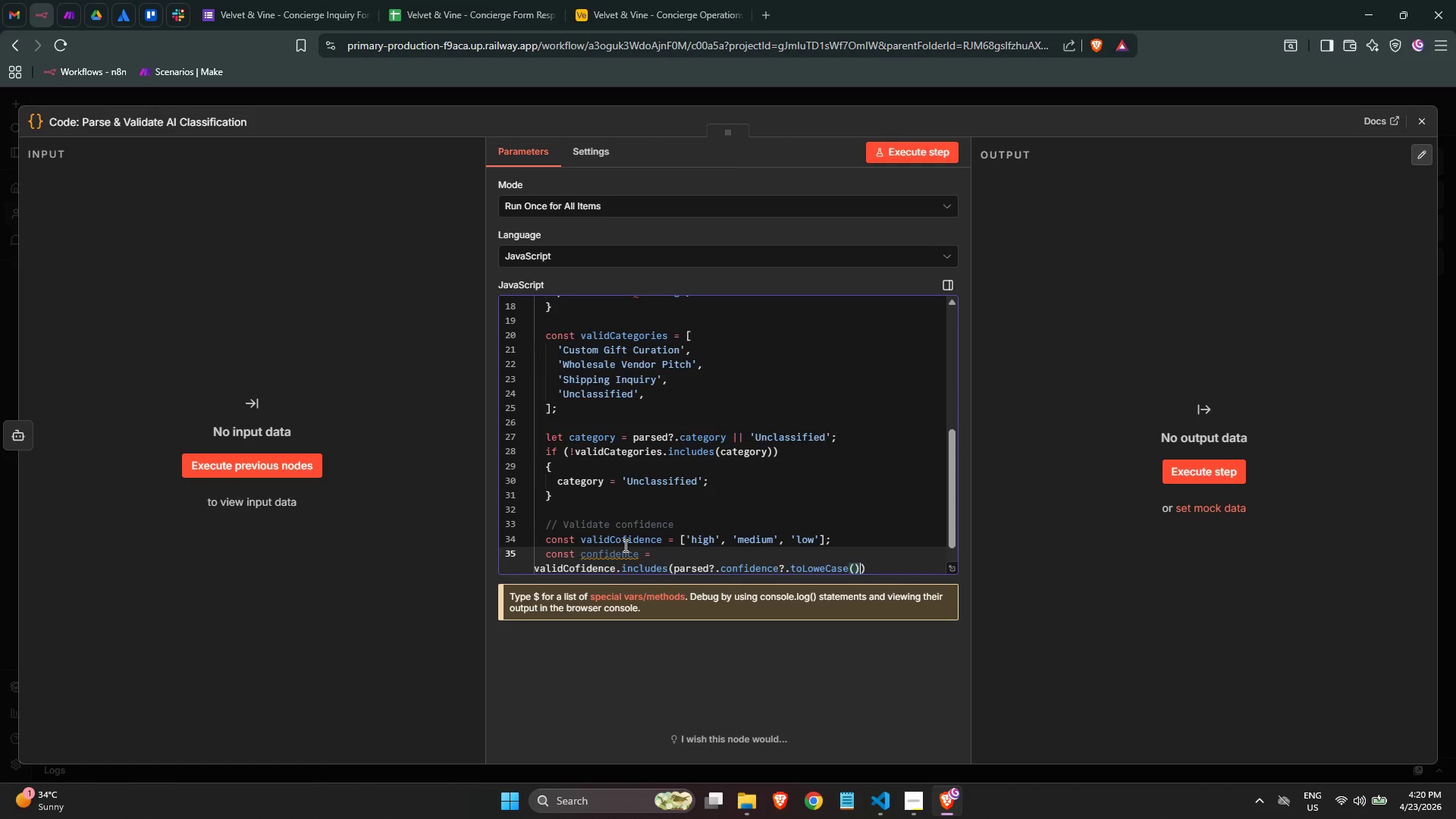 
key(ArrowRight)
 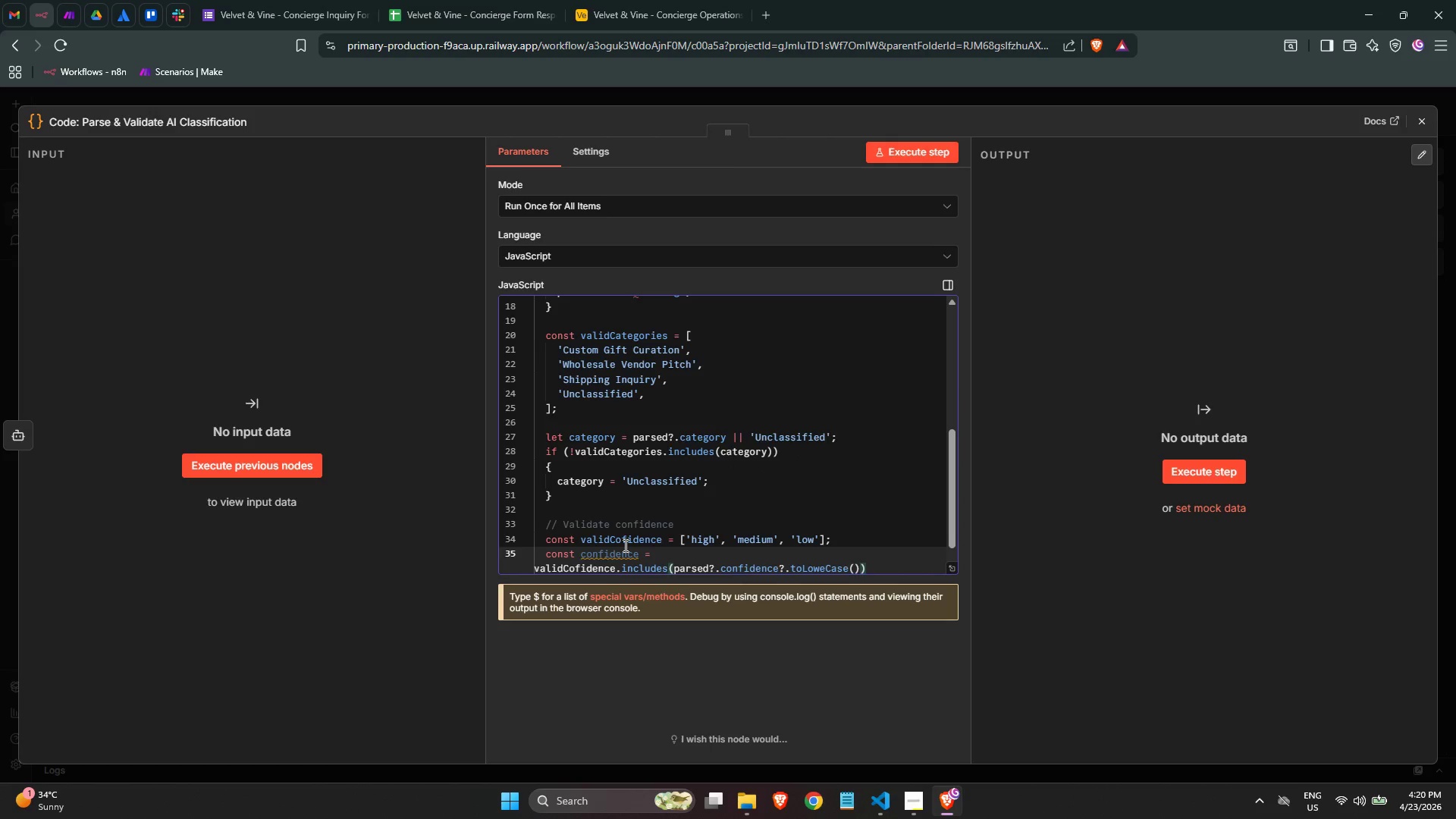 
hold_key(key=ShiftLeft, duration=0.39)
 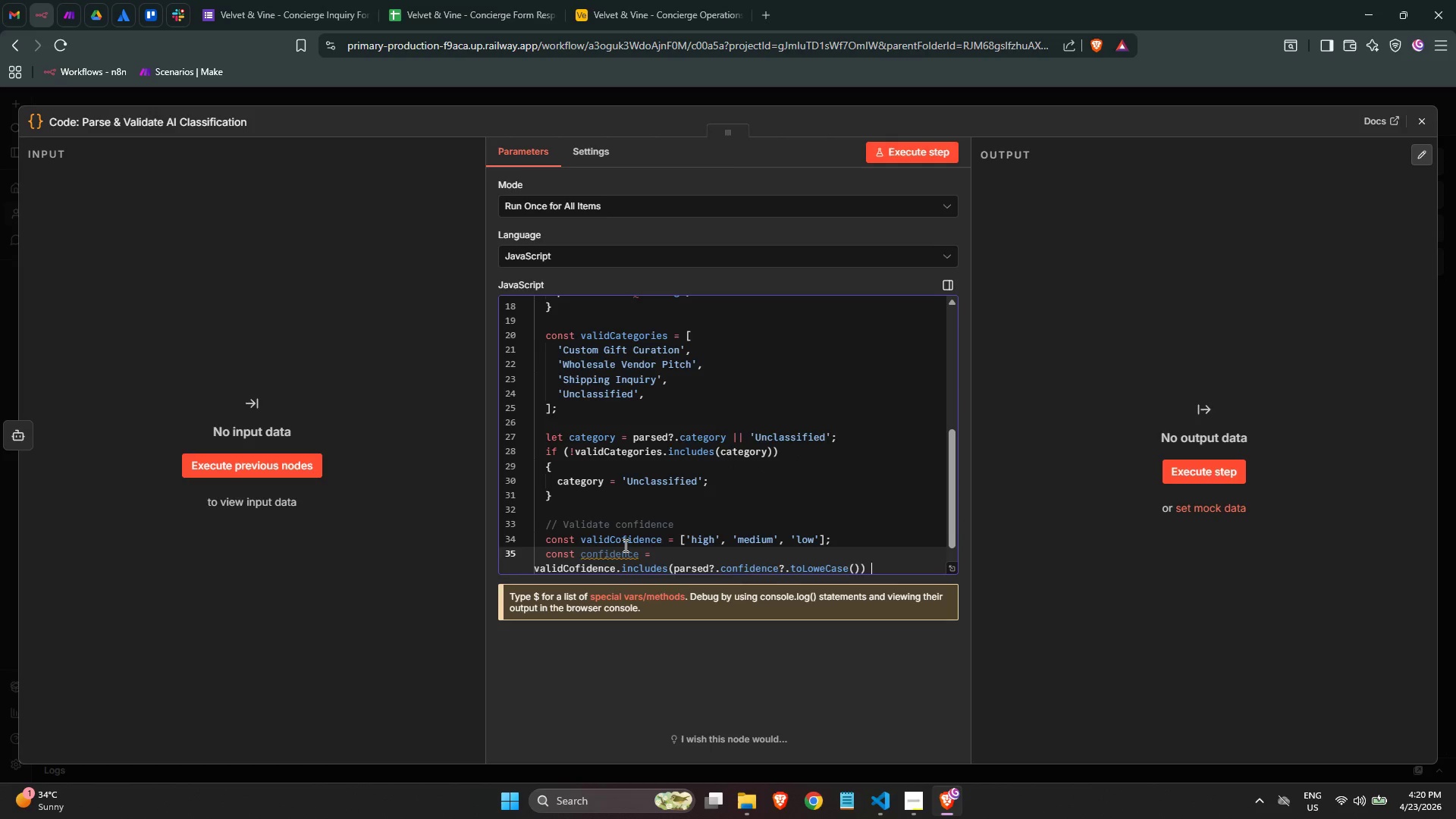 
type( ? p)
key(Backspace)
type(pased)
key(Backspace)
key(Backspace)
key(Backspace)
type(rsed)
 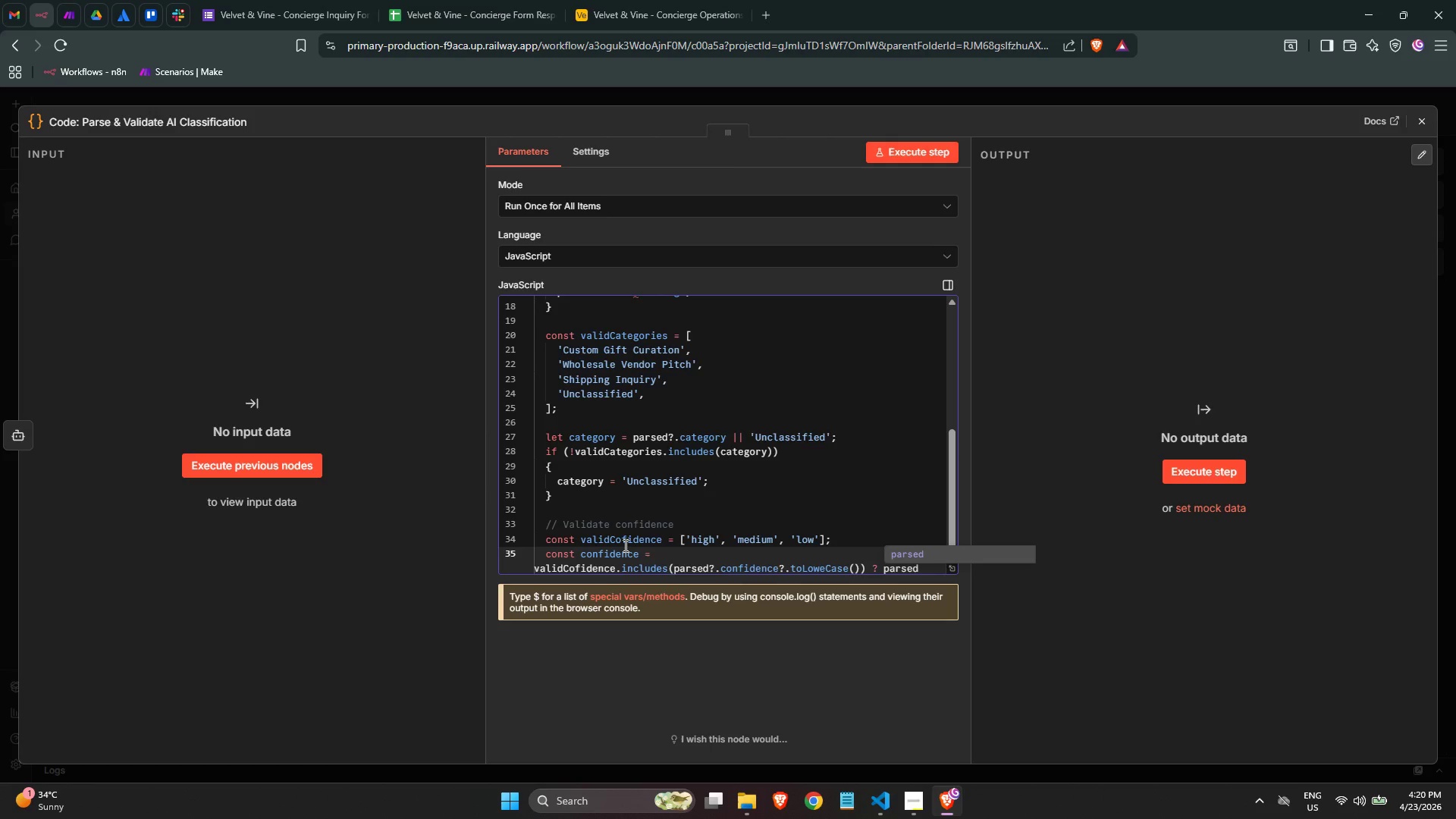 
key(Enter)
 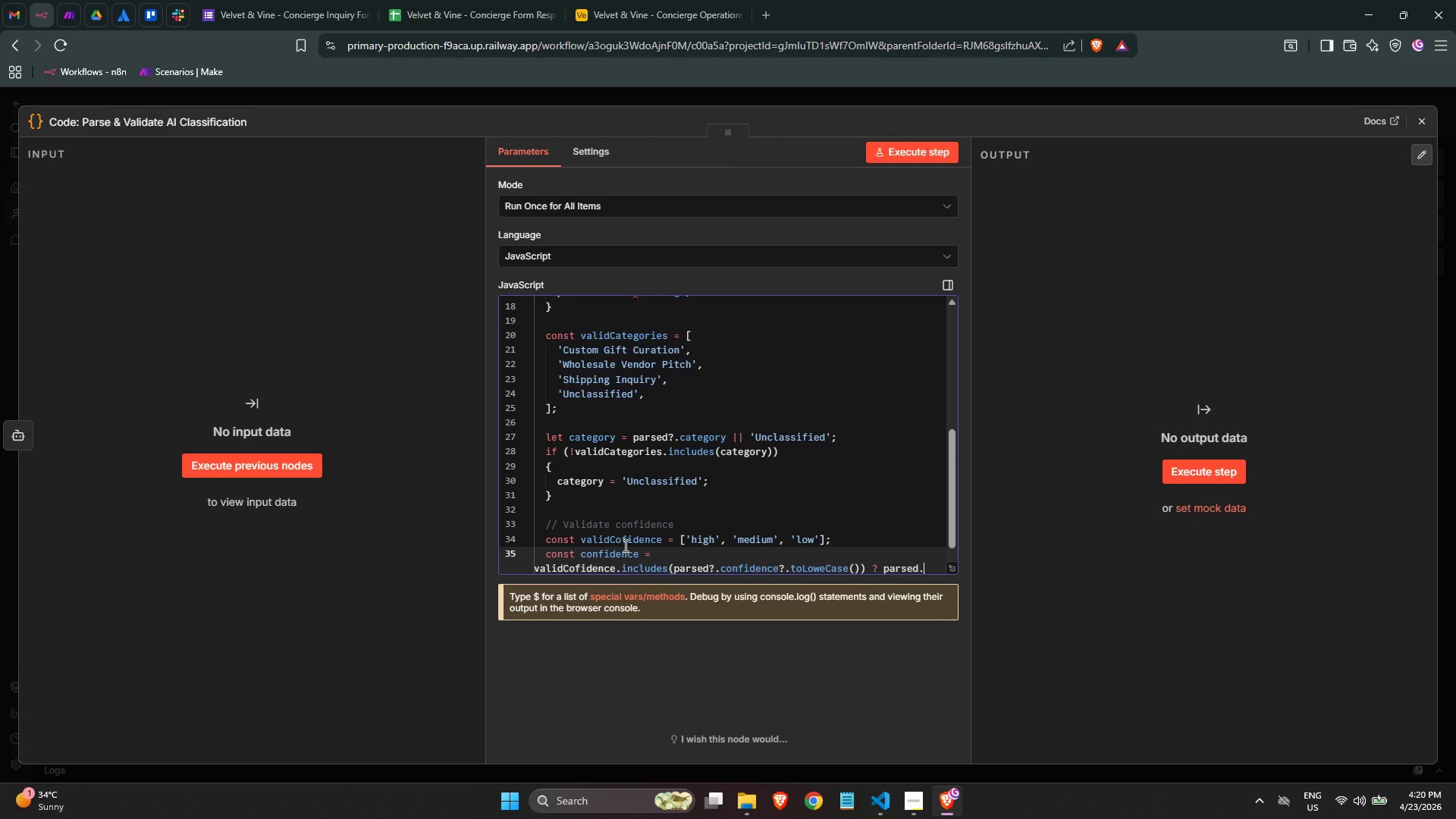 
type(.confidece)
key(Backspace)
key(Backspace)
type(nce.toLowerCase()
 